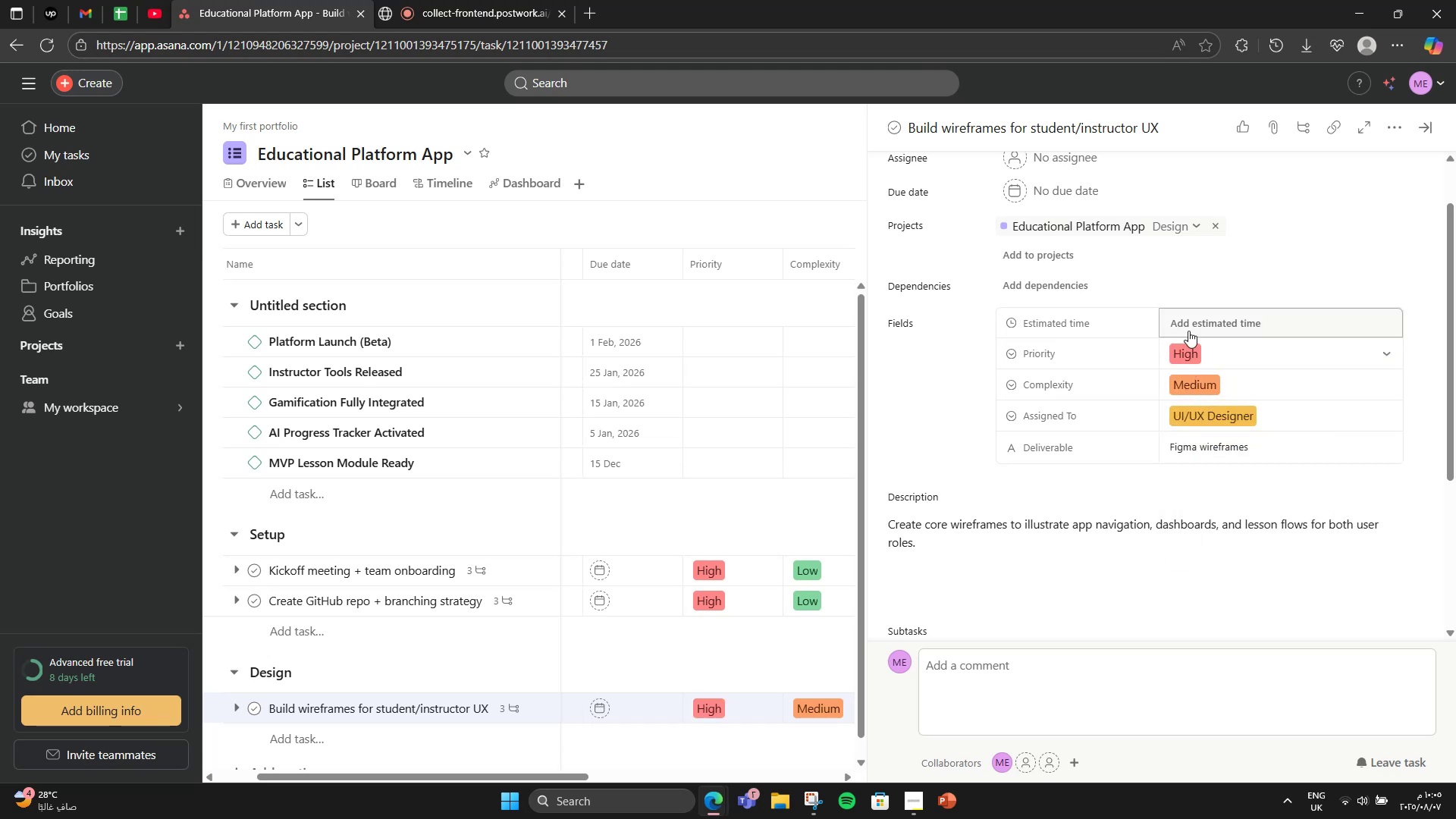 
left_click([1188, 319])
 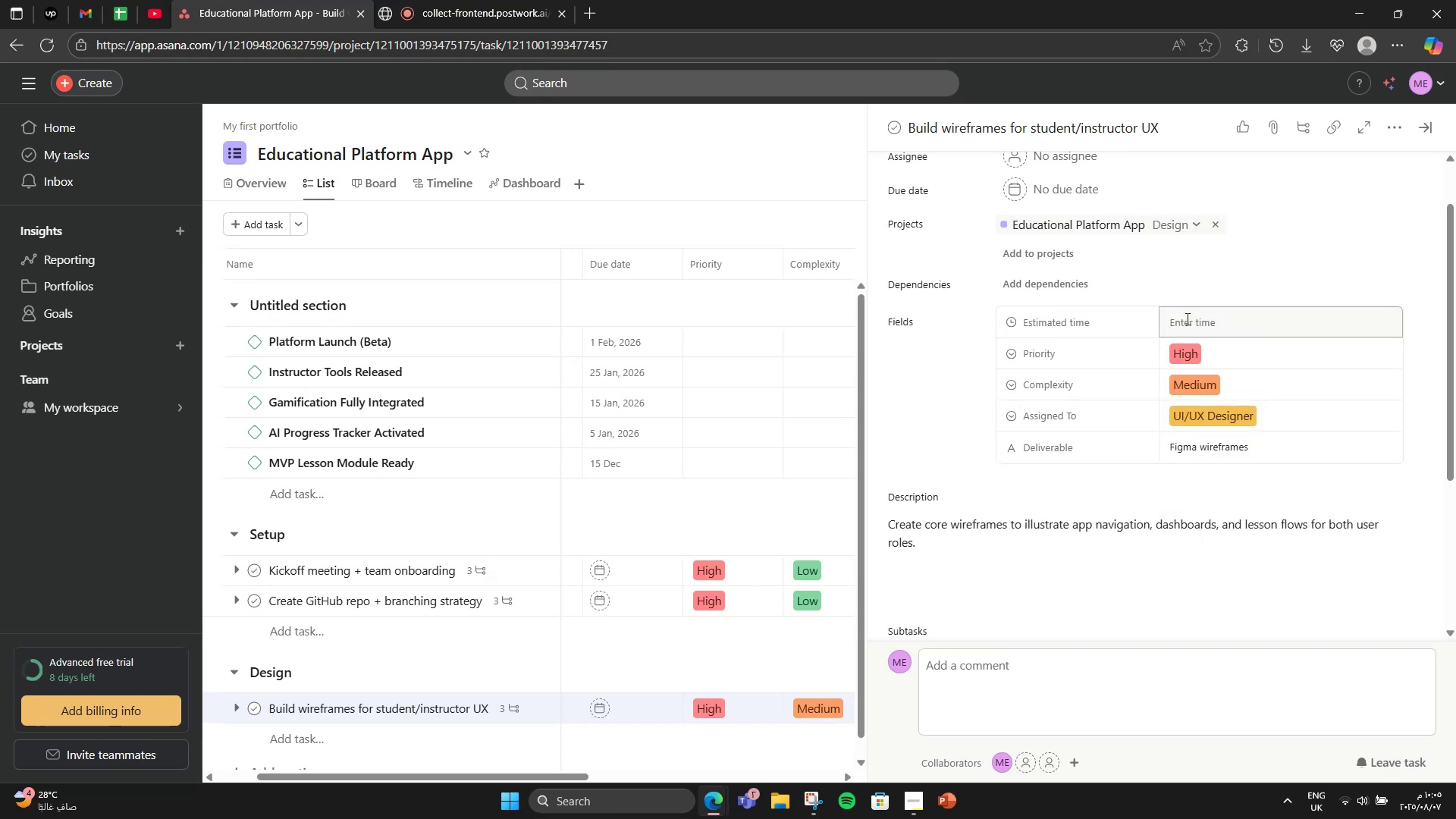 
key(Numpad6)
 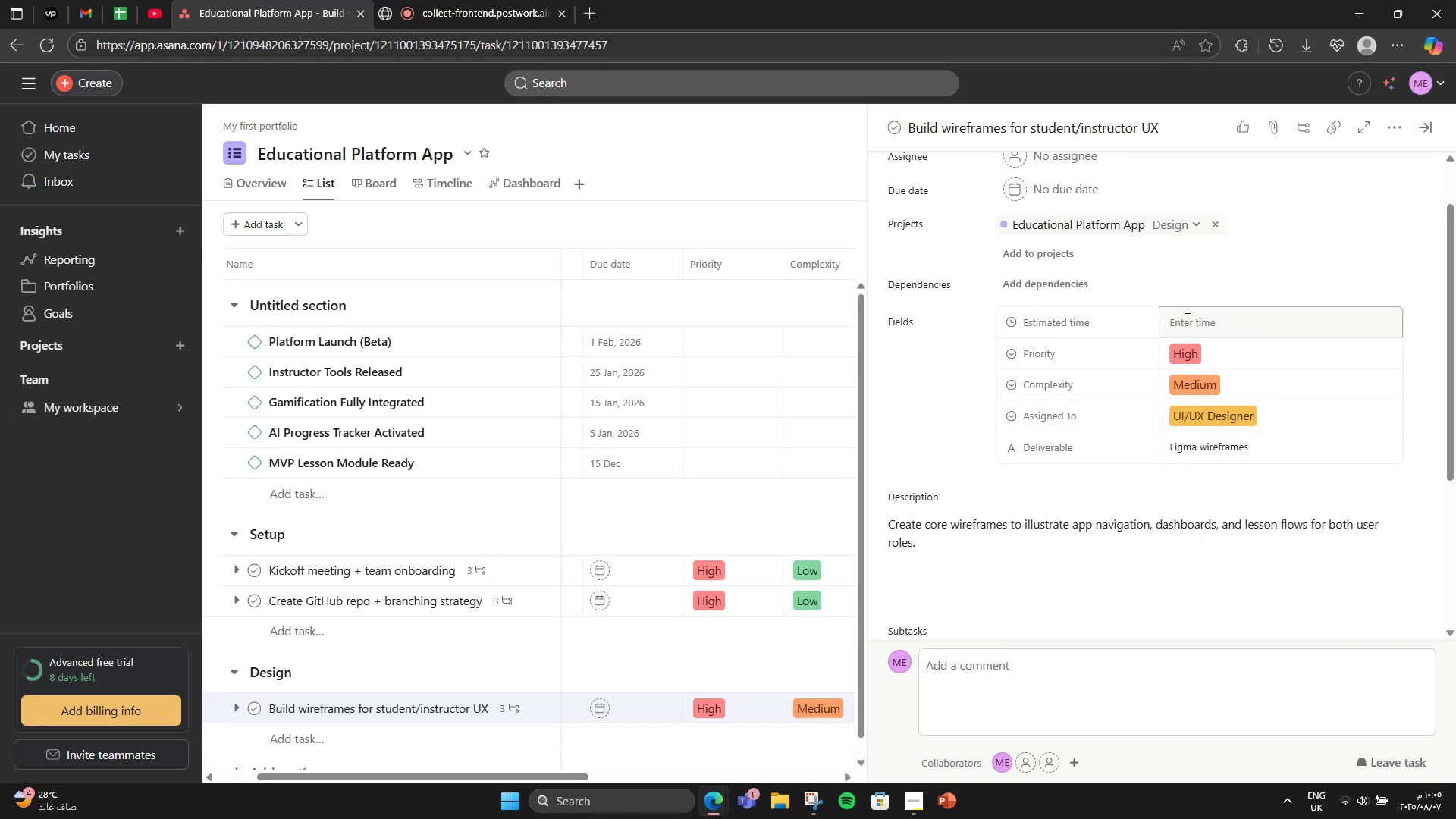 
key(Numpad0)
 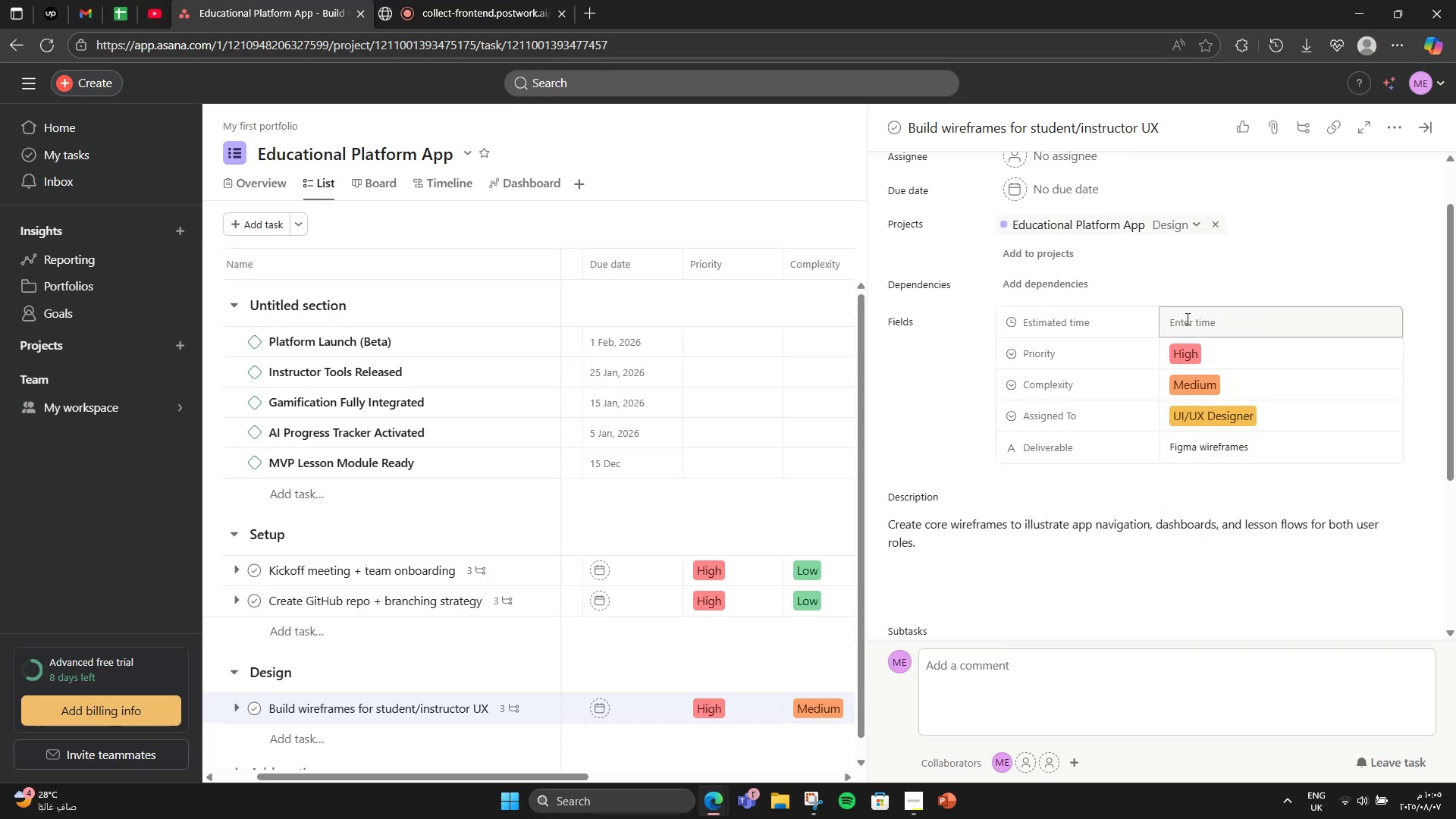 
left_click([1186, 318])
 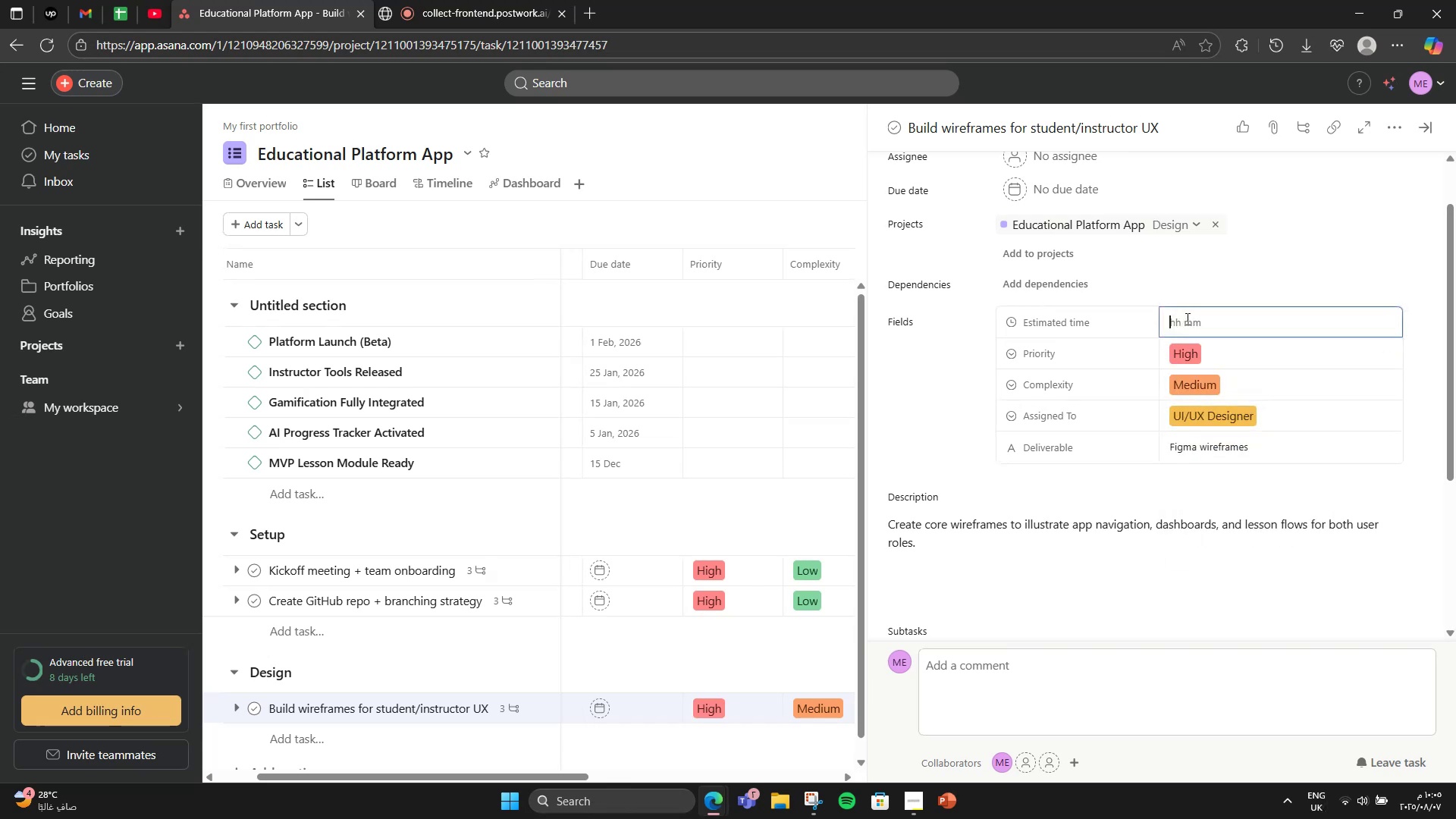 
key(Numpad6)
 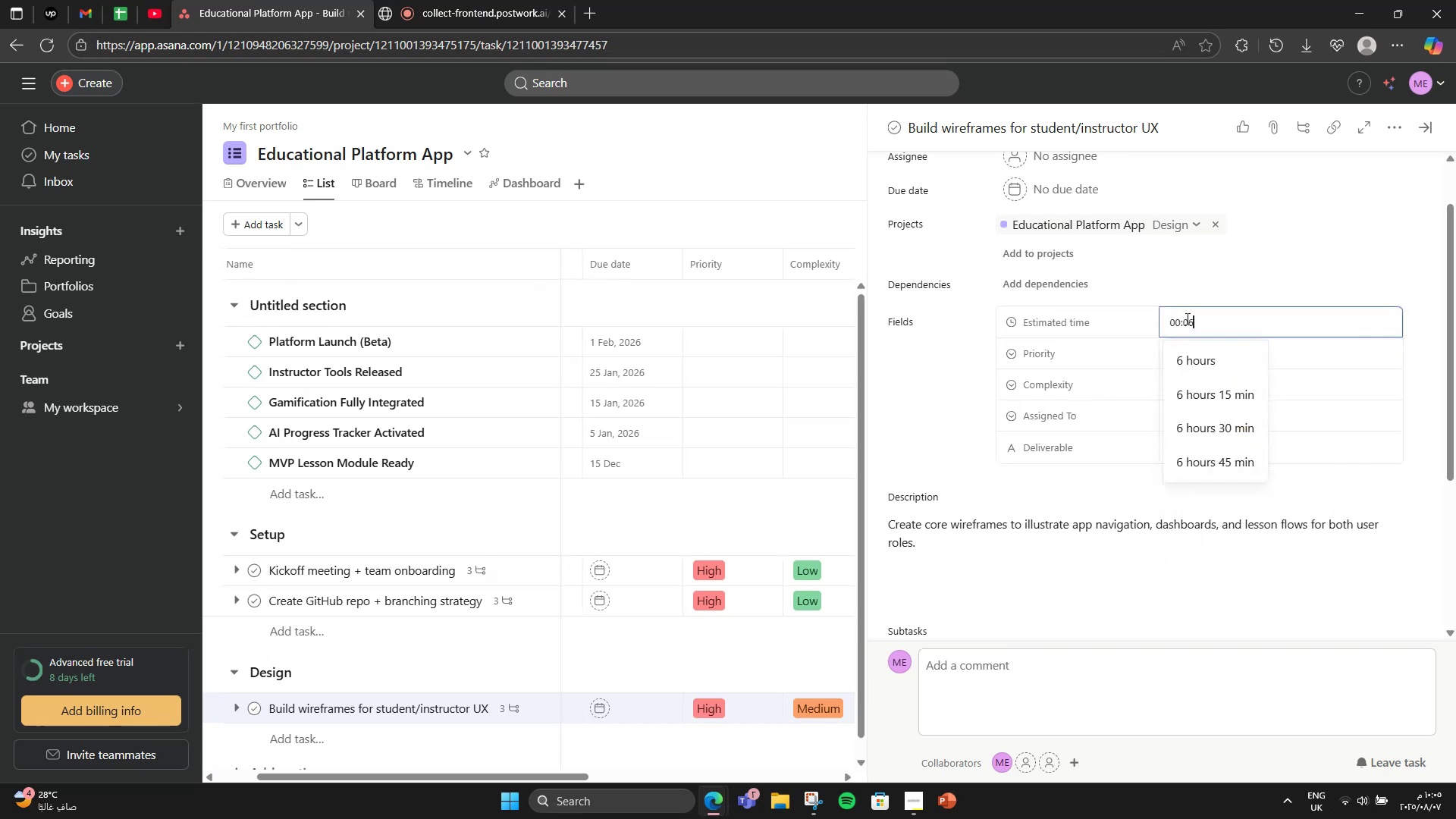 
key(Numpad0)
 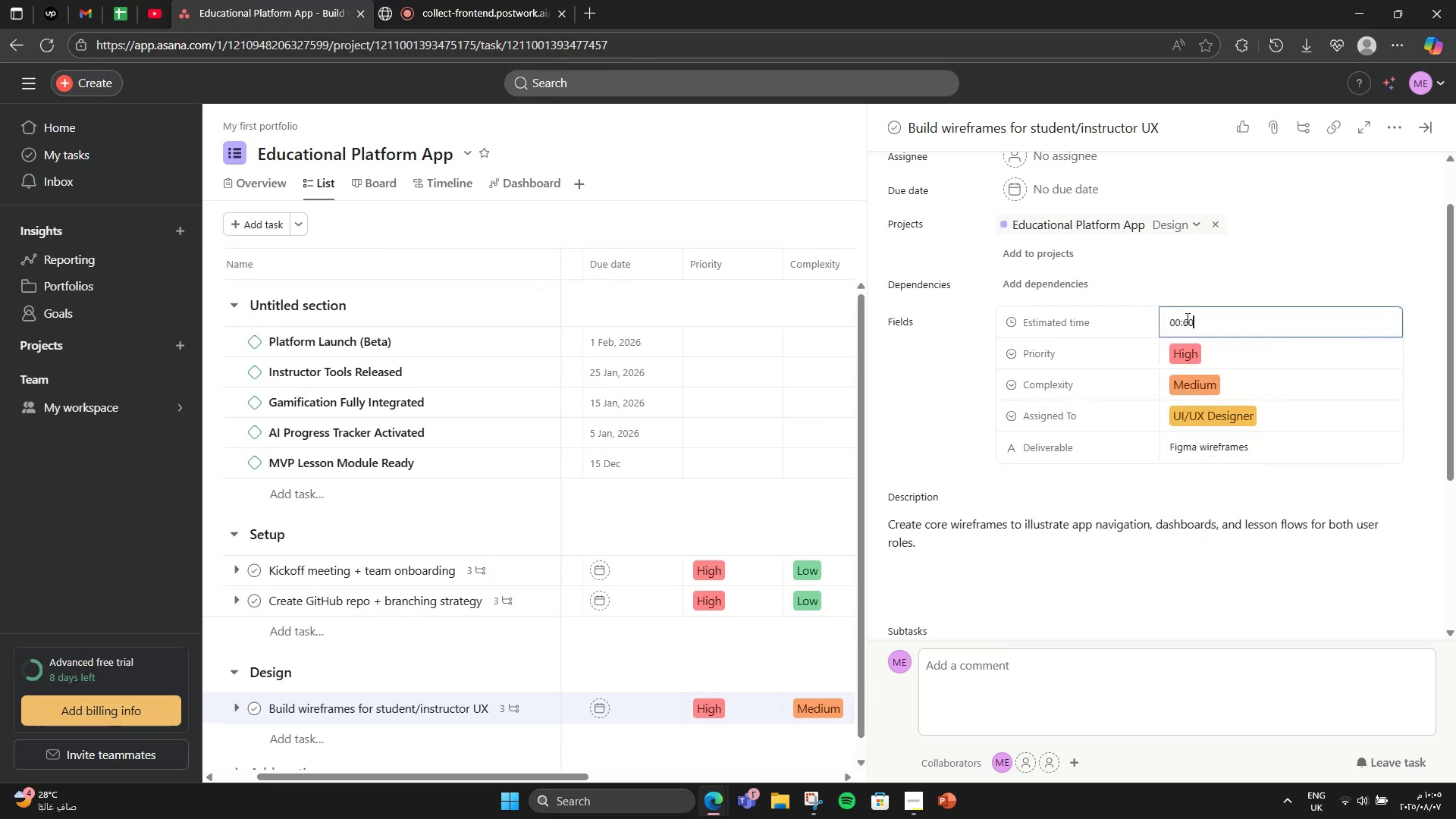 
key(Numpad0)
 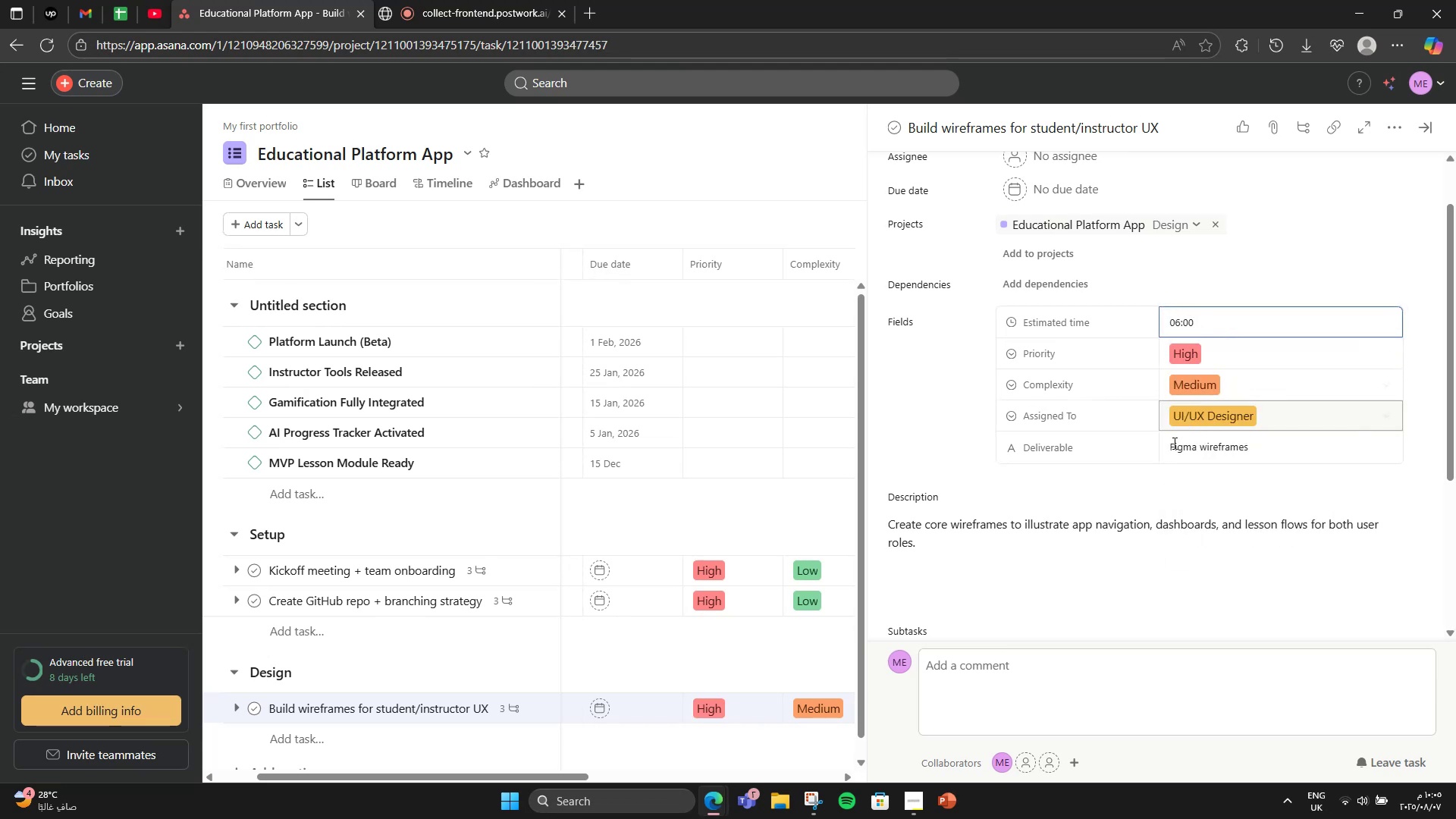 
left_click([1153, 491])
 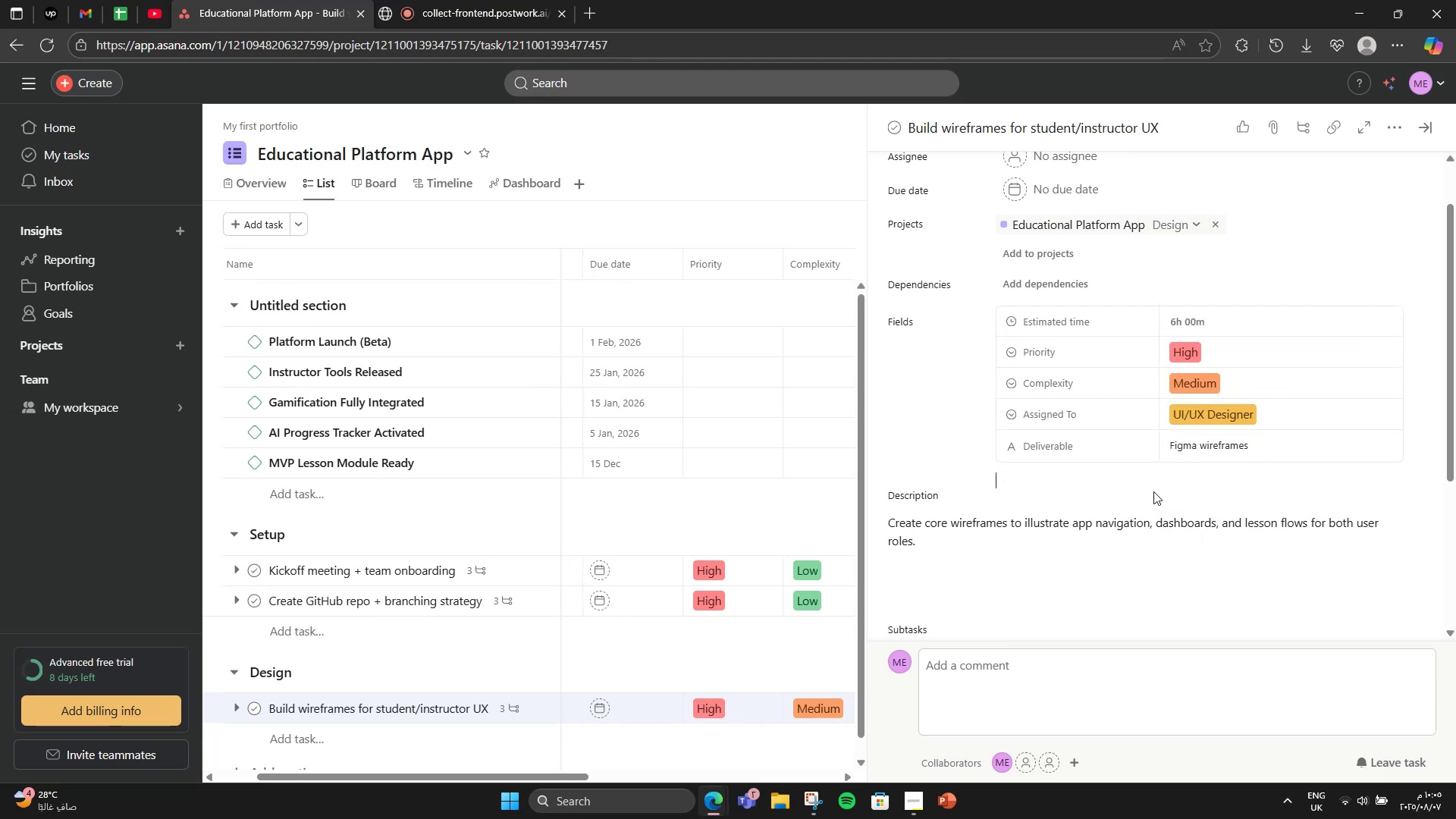 
scroll: coordinate [759, 537], scroll_direction: down, amount: 6.0
 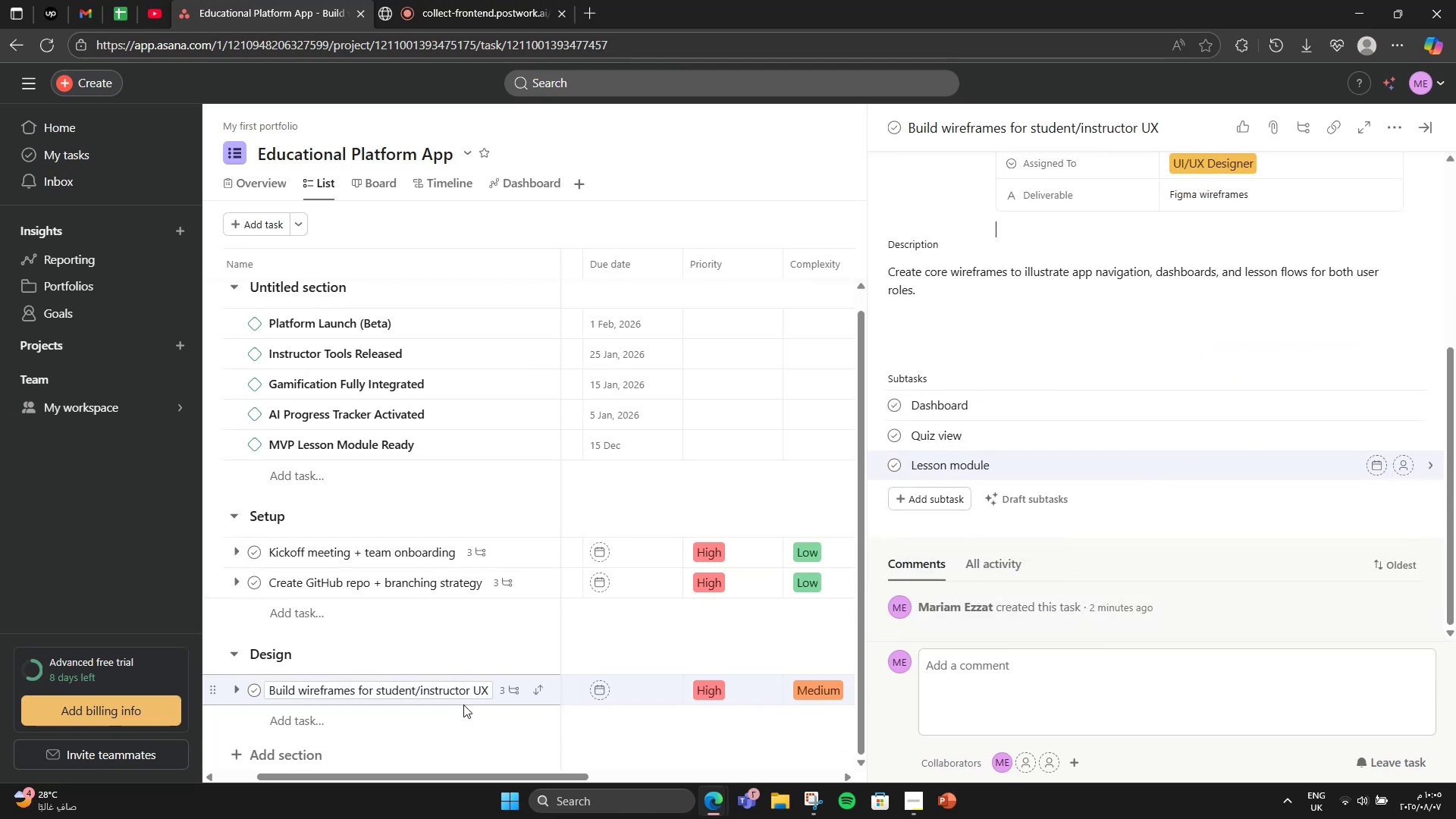 
left_click([433, 721])
 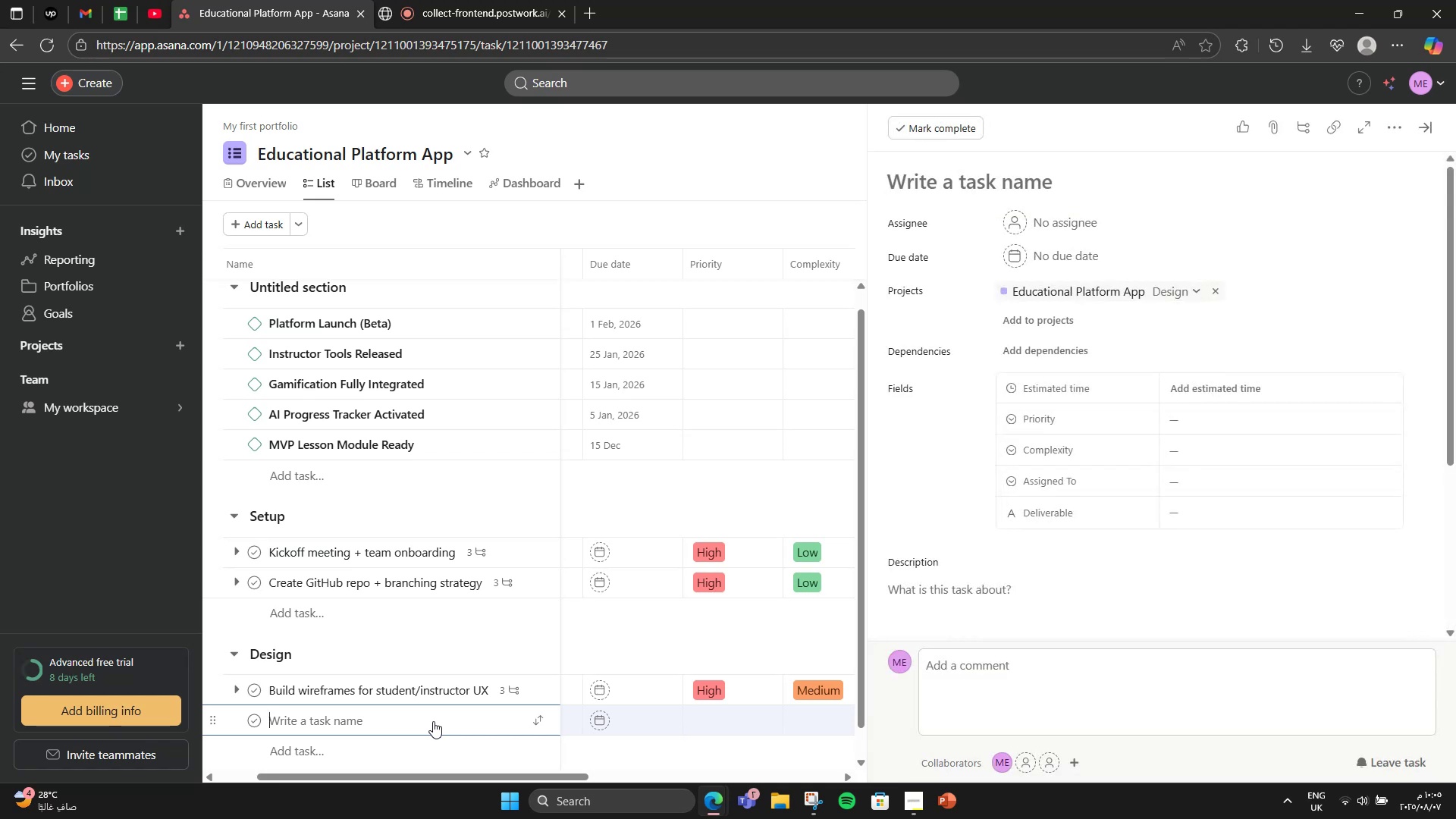 
wait(6.67)
 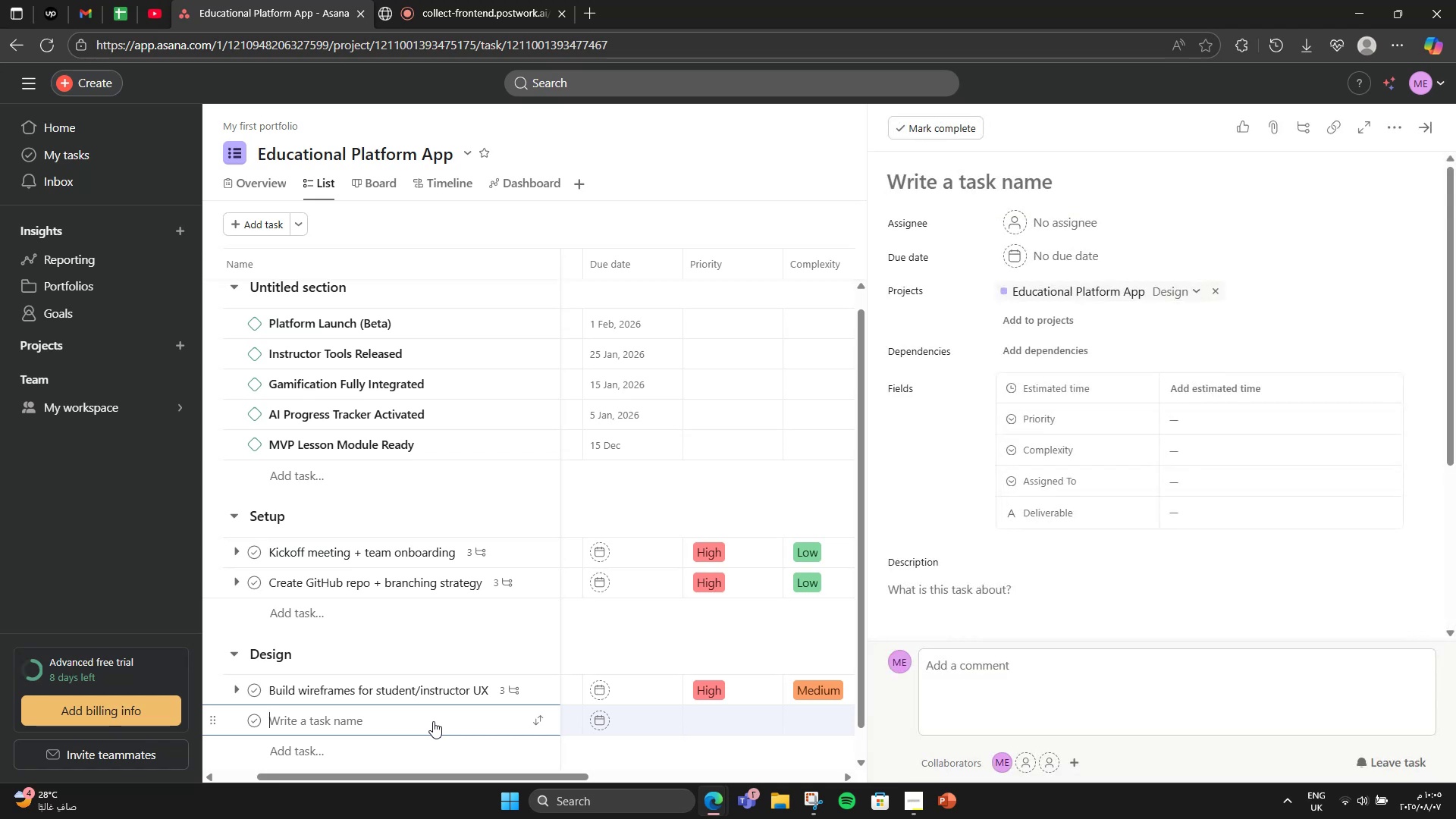 
type(Protp)
key(Backspace)
type(otype gamification badges)
 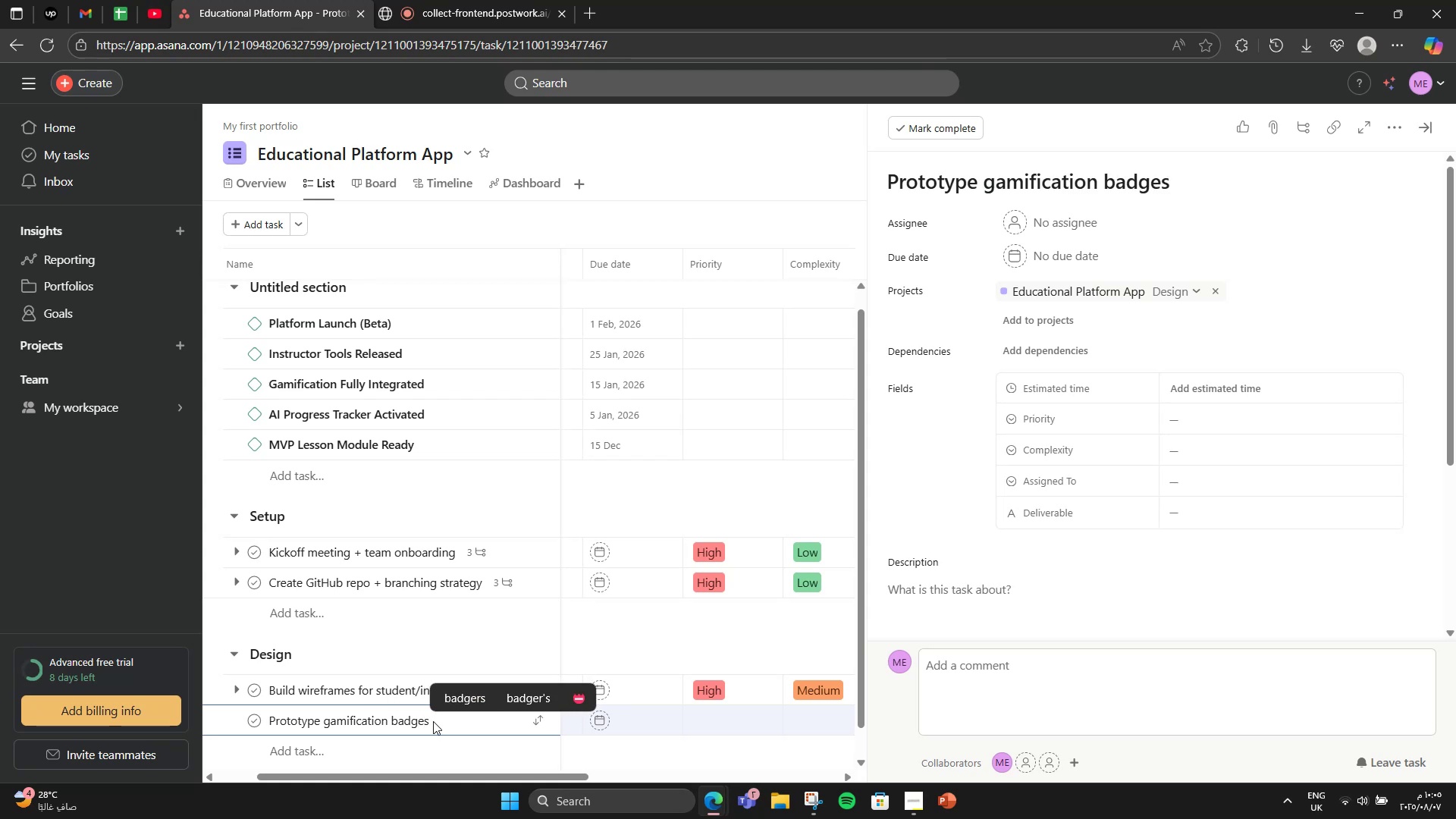 
scroll: coordinate [1159, 475], scroll_direction: down, amount: 3.0
 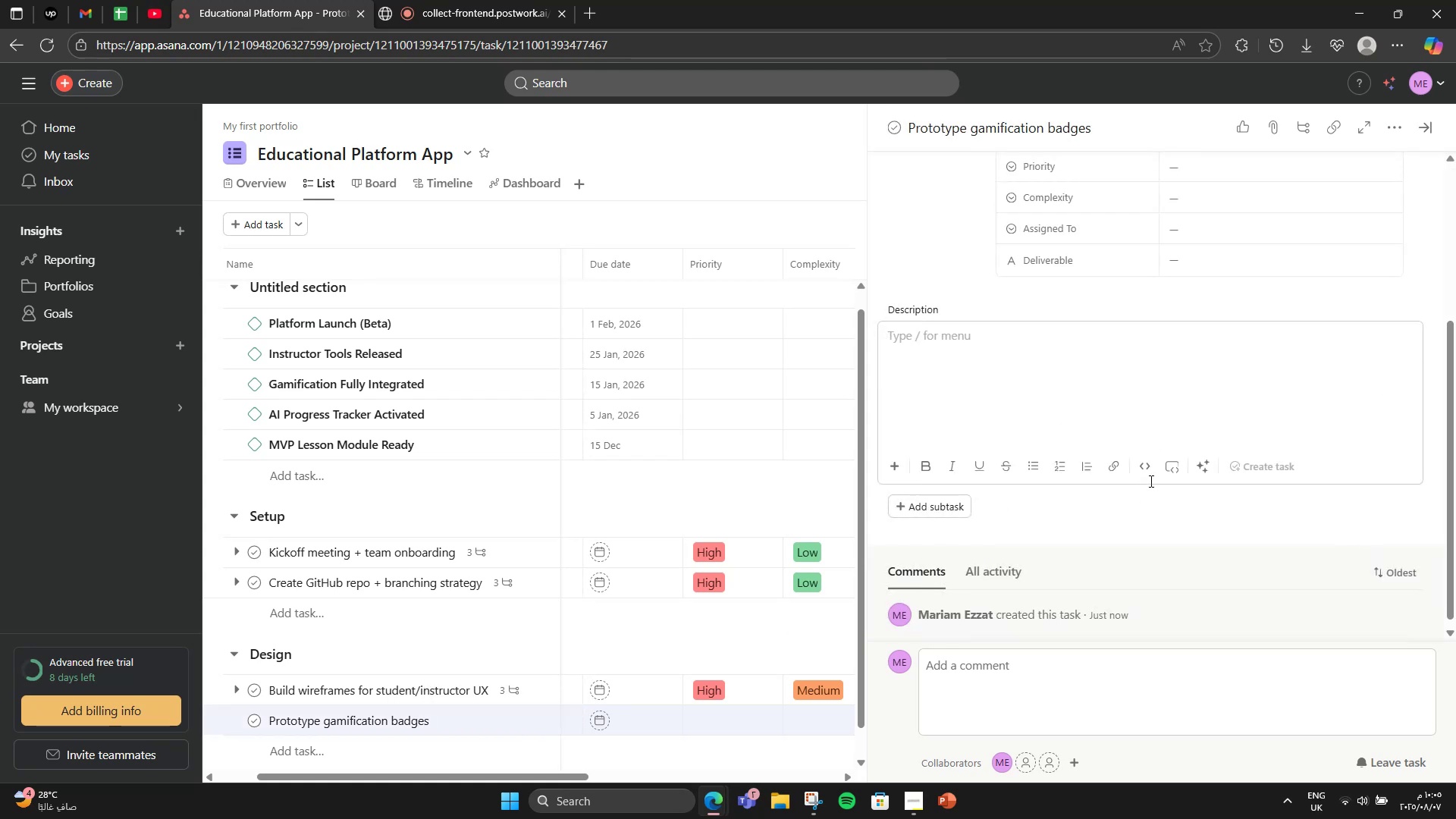 
type(Design visual elements for gamific)
 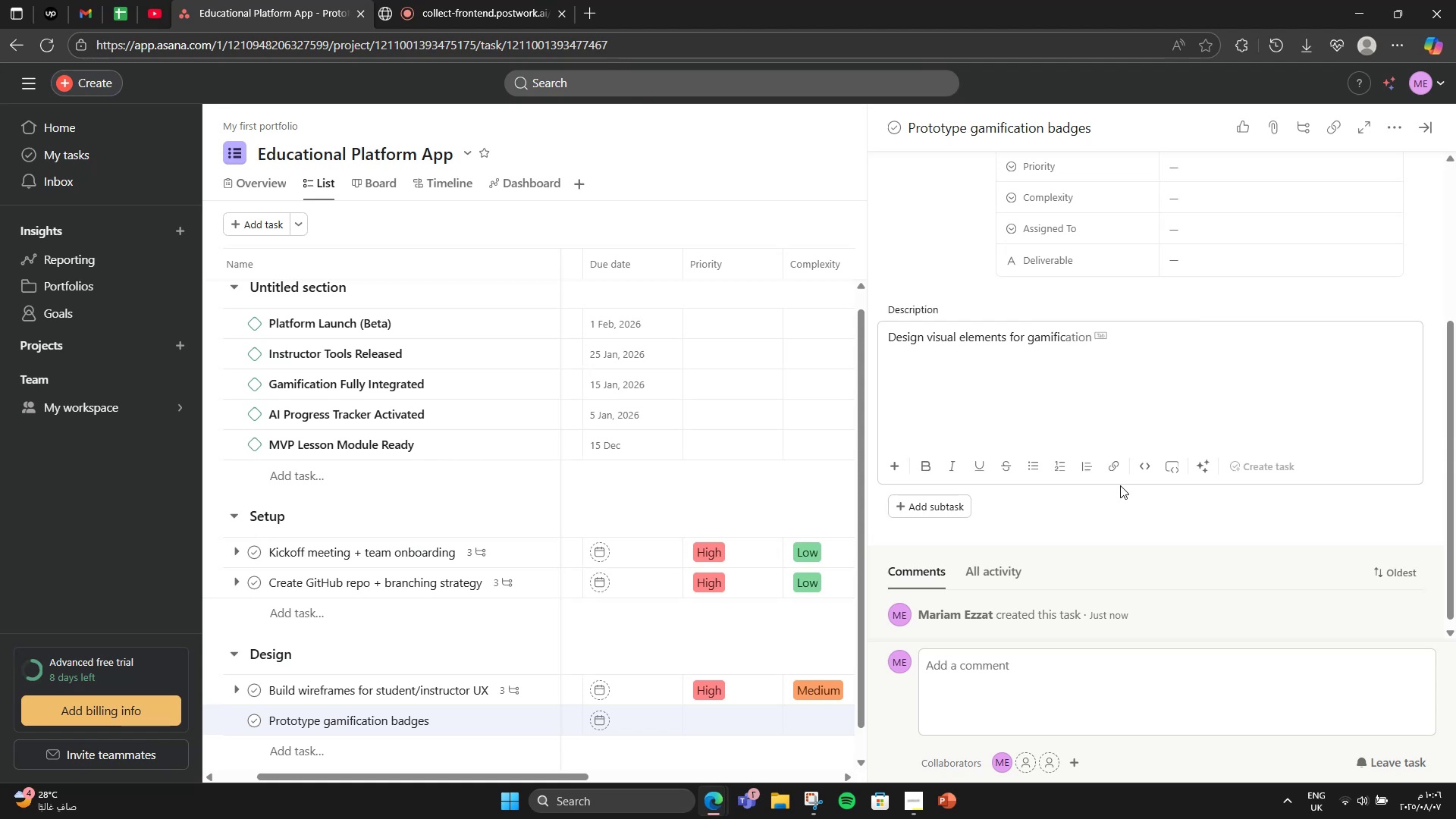 
key(ArrowRight)
 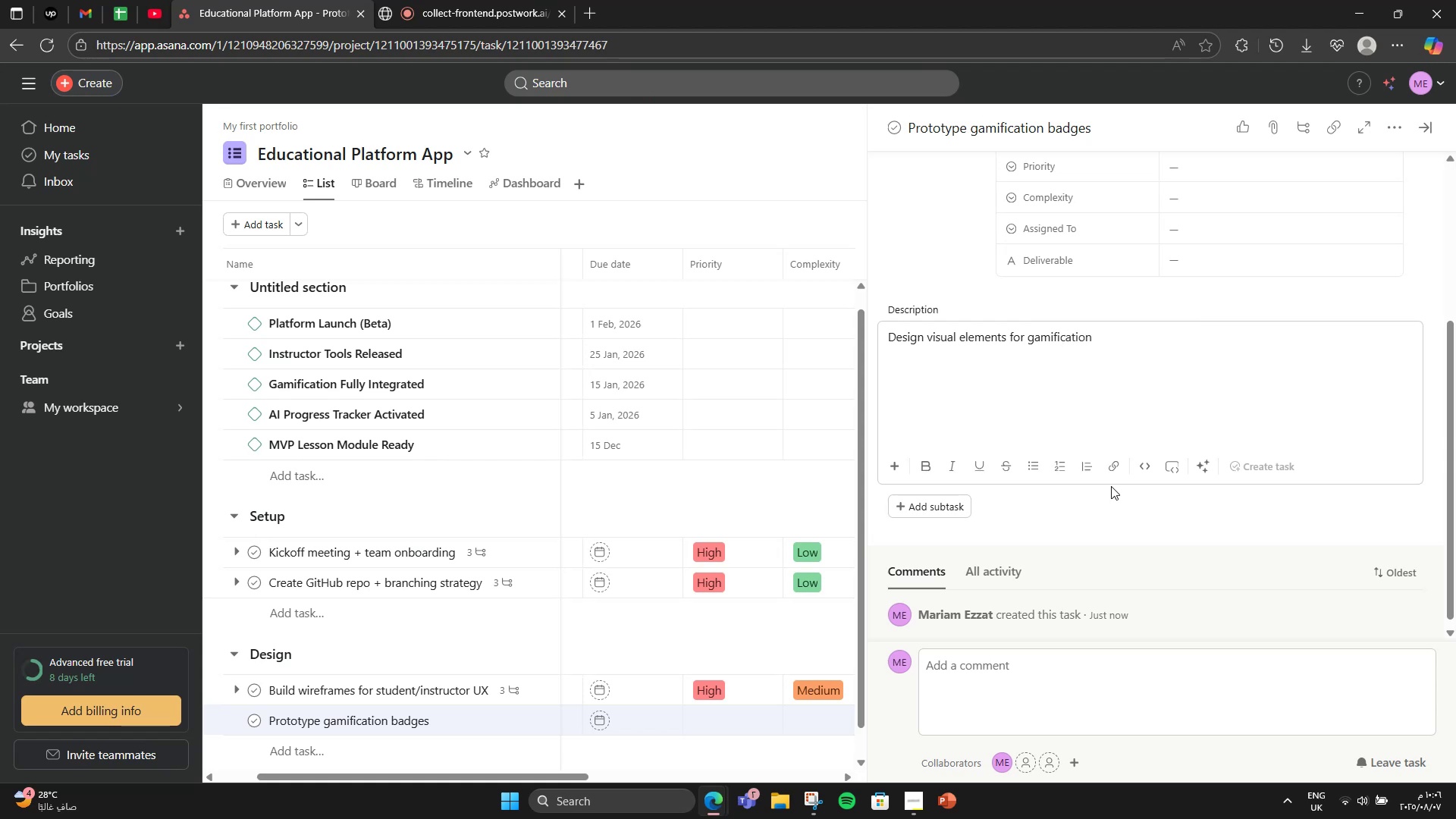 
type( incldeing )
key(Backspace)
key(Backspace)
key(Backspace)
key(Backspace)
key(Backspace)
key(Backspace)
type(uding XP progress, badge icons, and reward indicators.)
 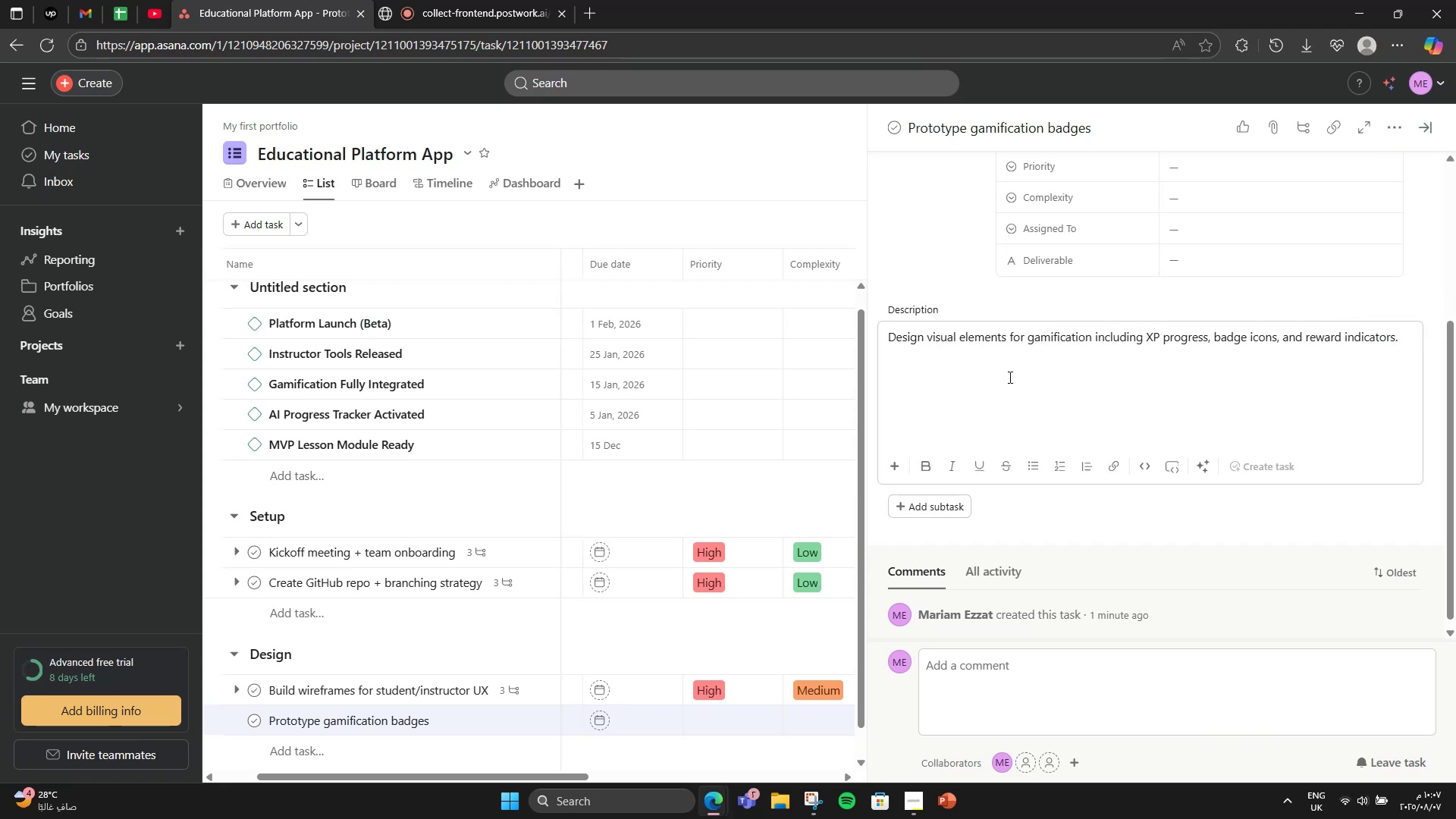 
scroll: coordinate [1141, 394], scroll_direction: up, amount: 4.0
 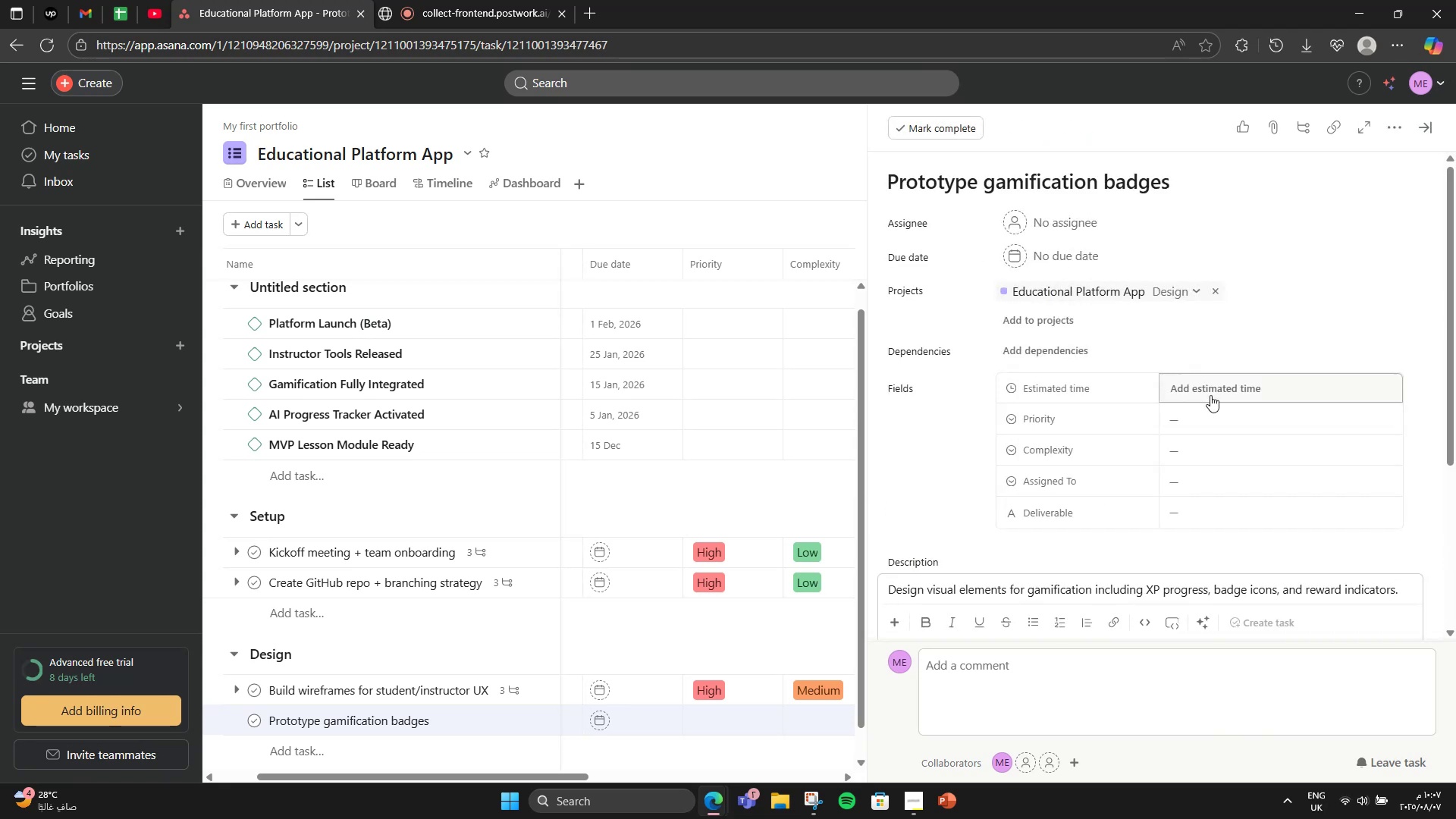 
left_click([1241, 375])
 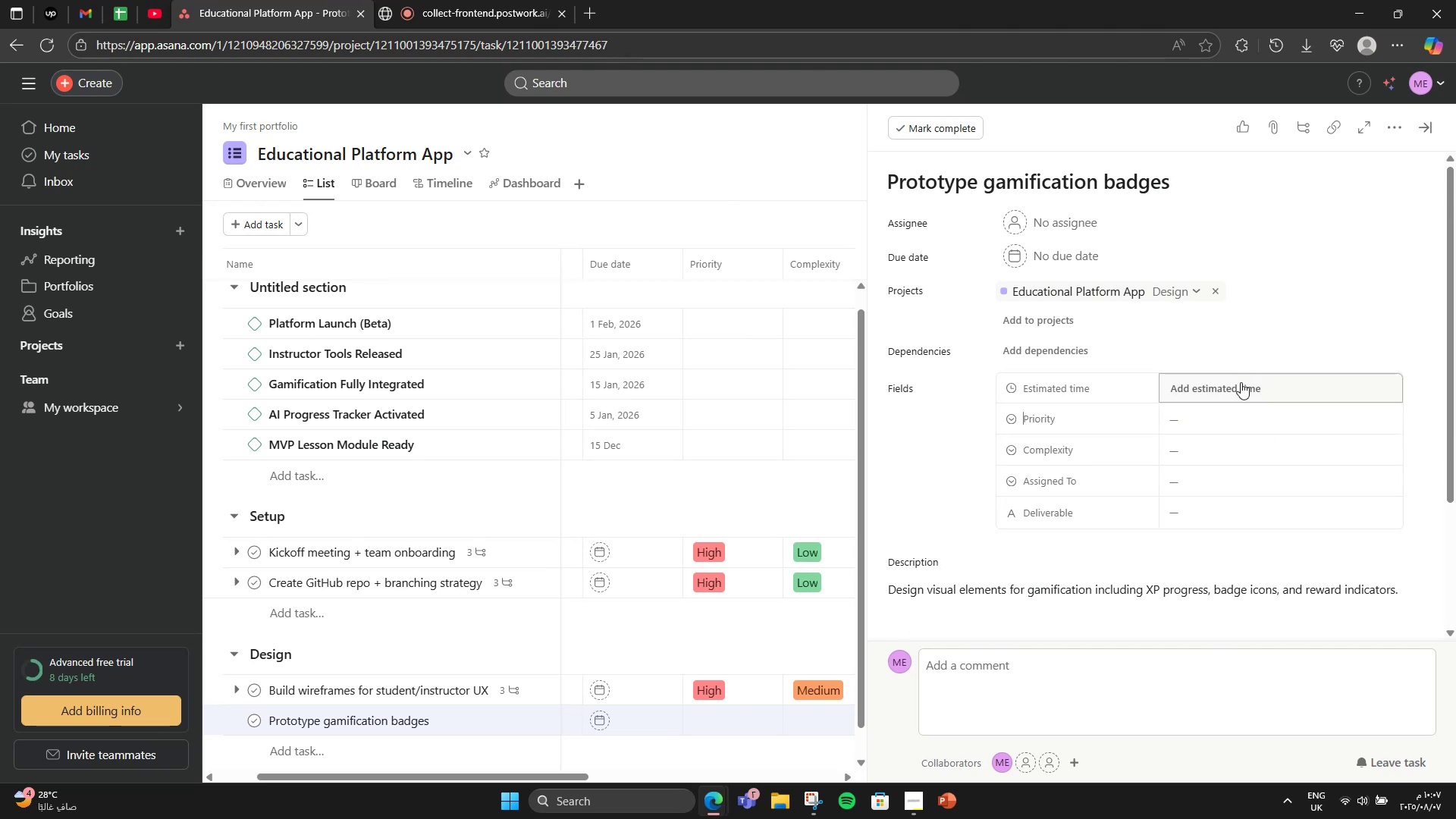 
left_click([1229, 384])
 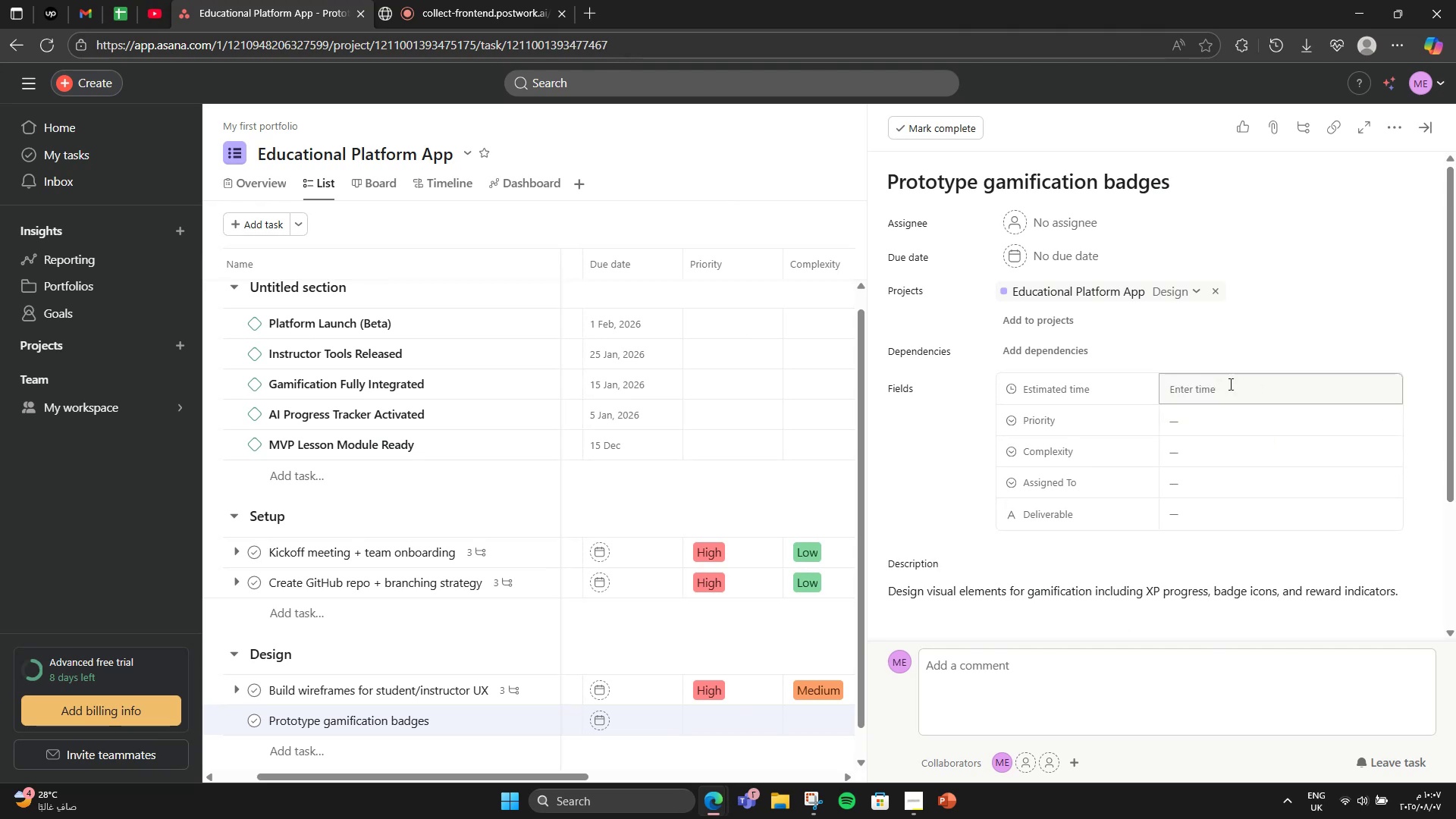 
key(Numpad4)
 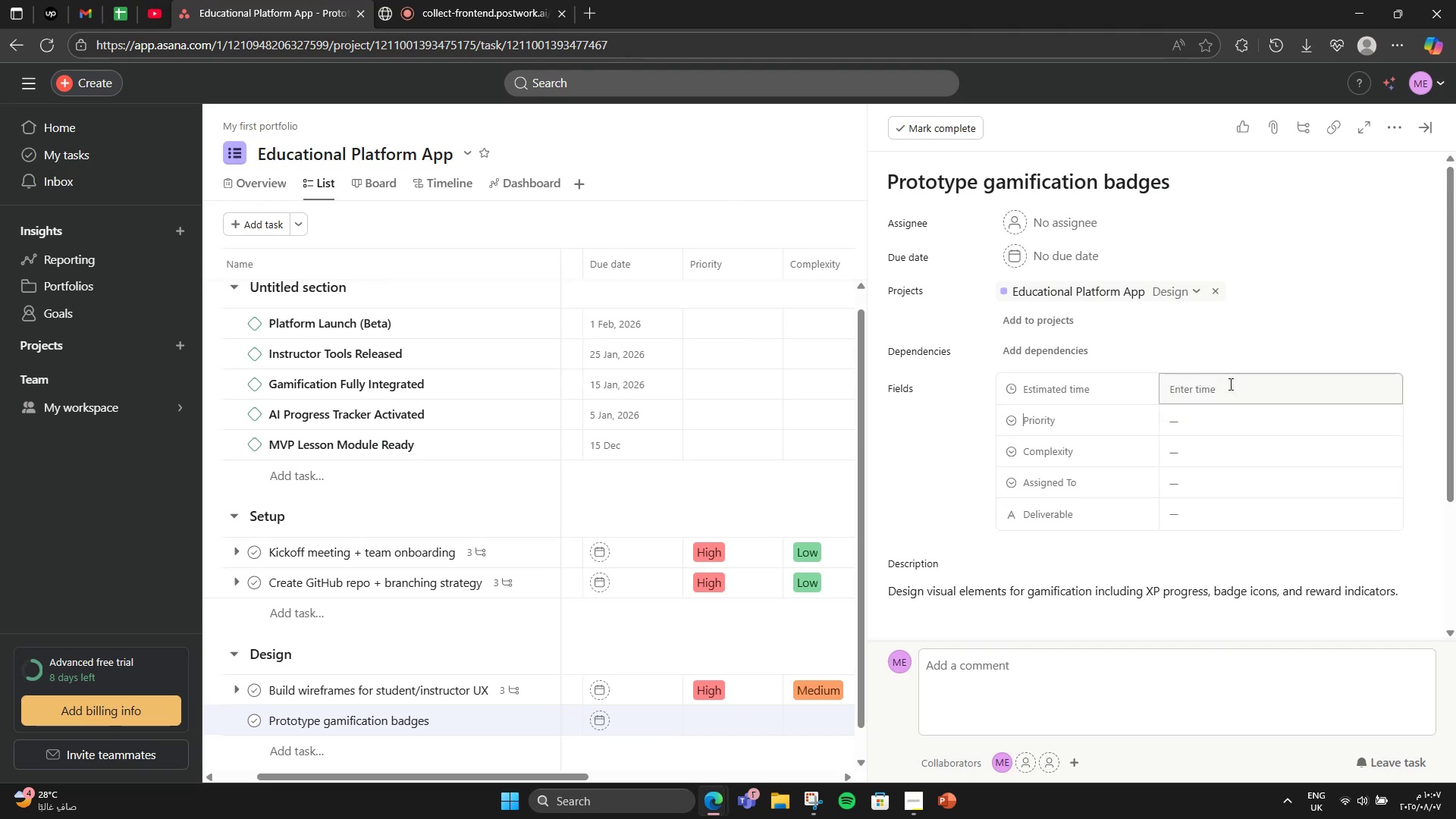 
left_click([1229, 384])
 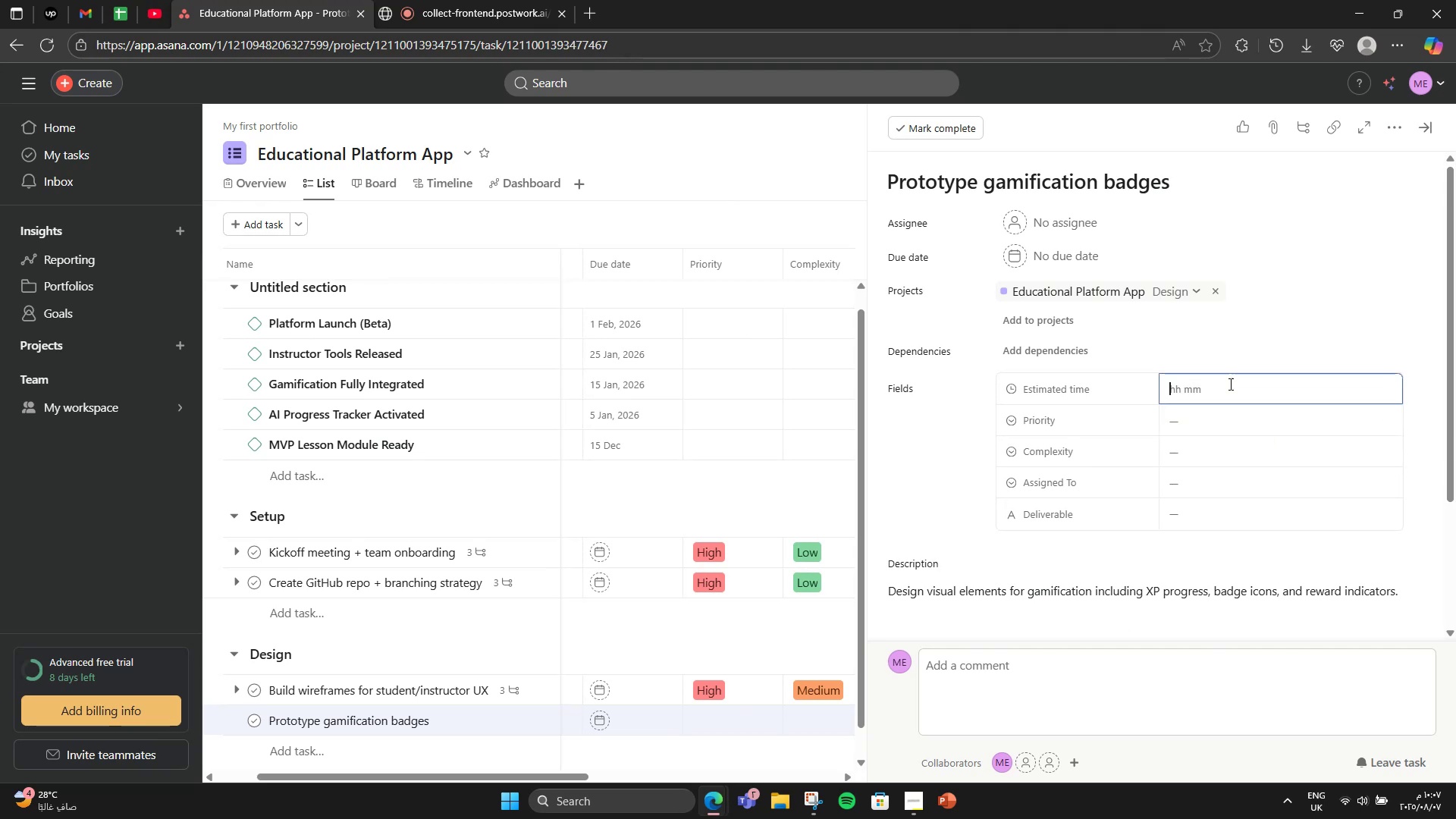 
key(Numpad4)
 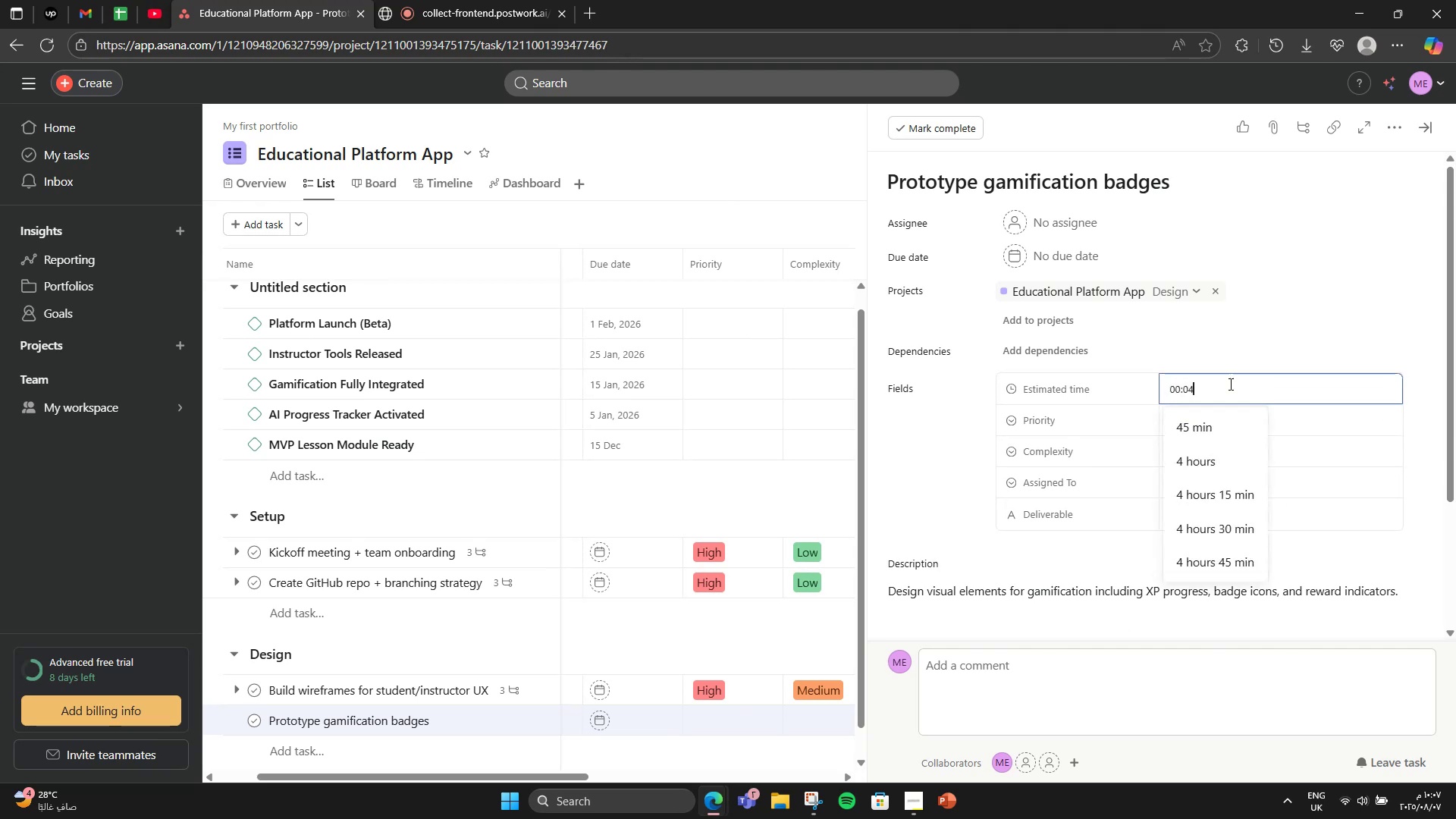 
key(Numpad0)
 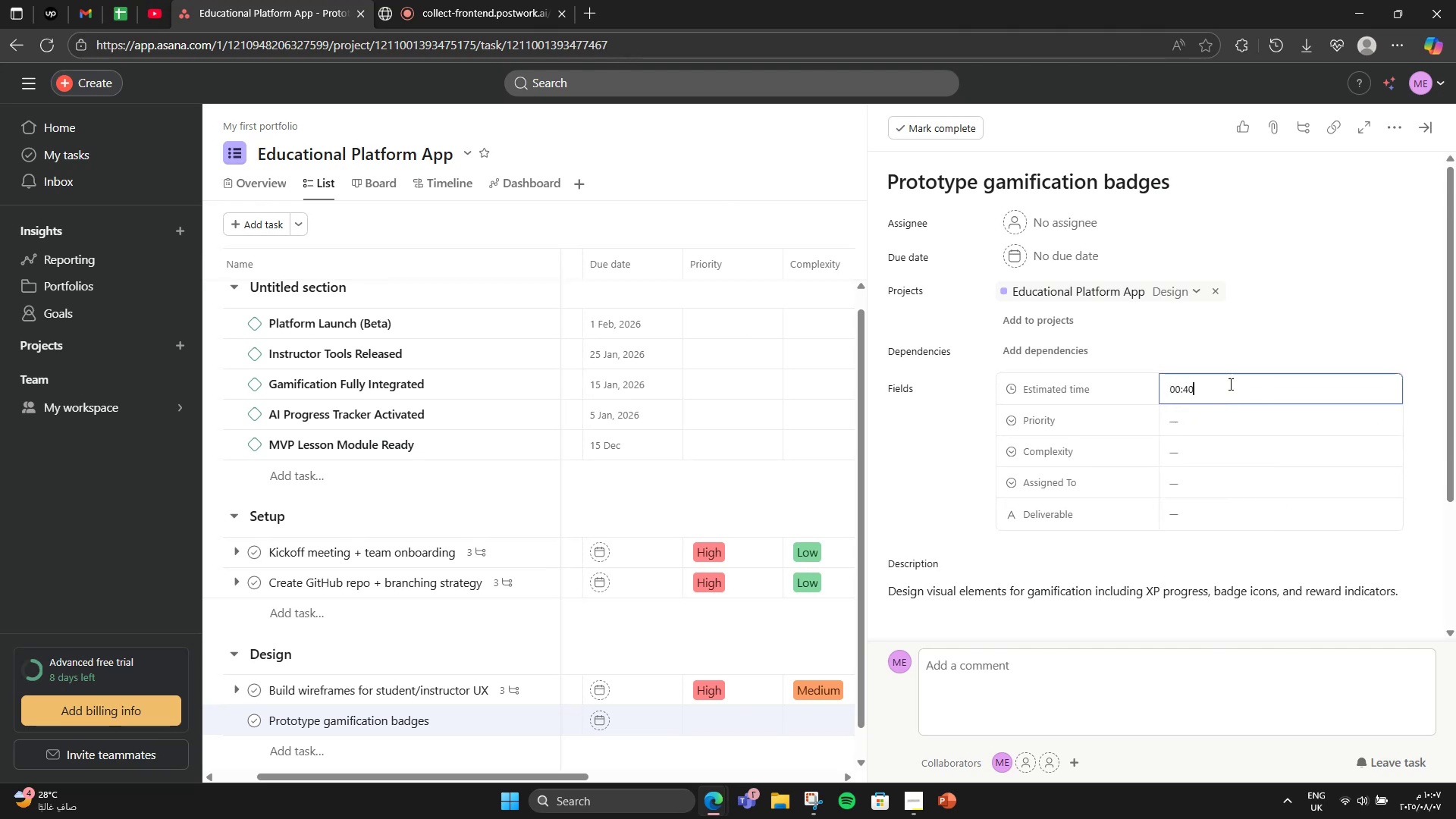 
key(Numpad0)
 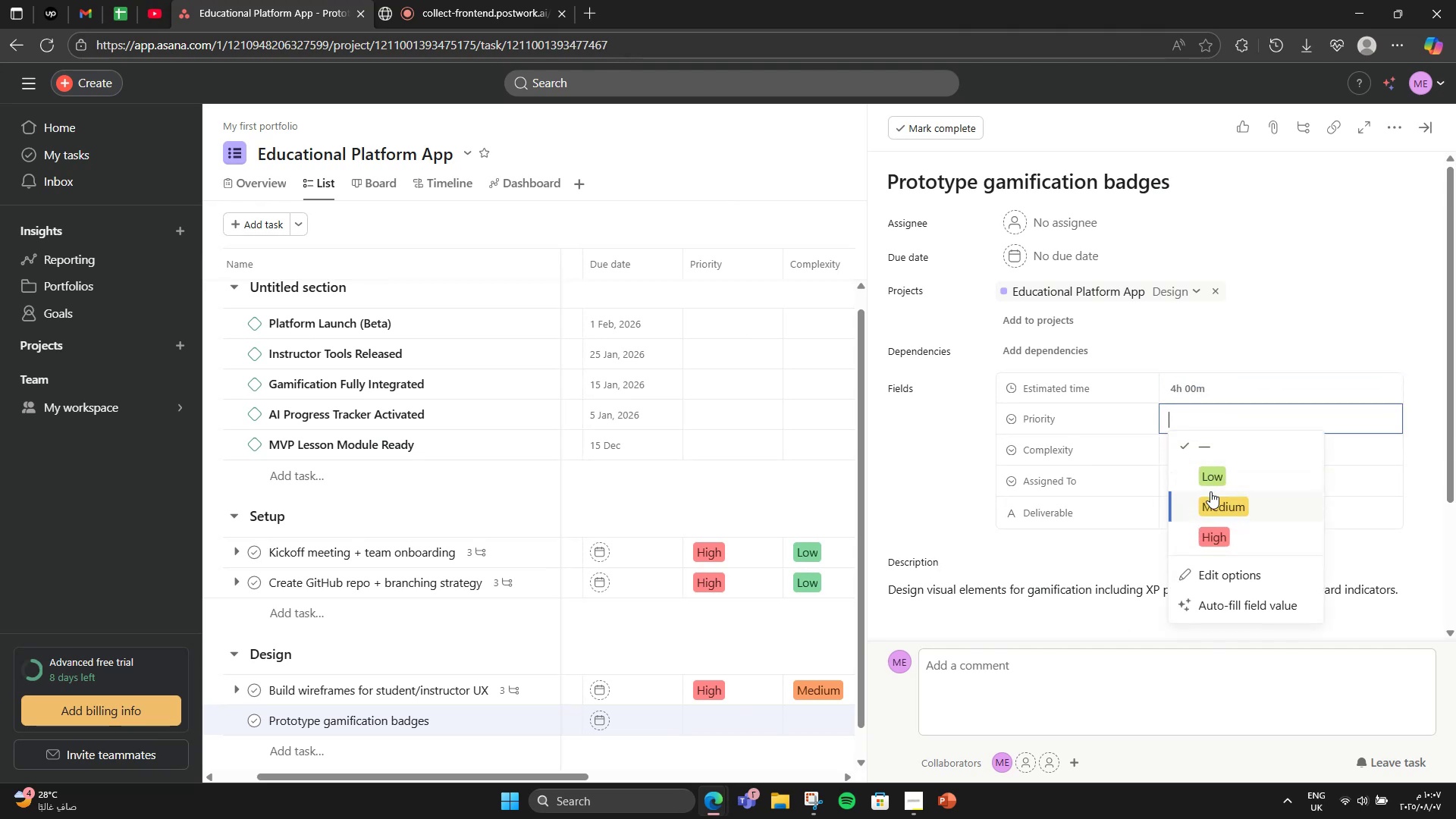 
double_click([1220, 445])
 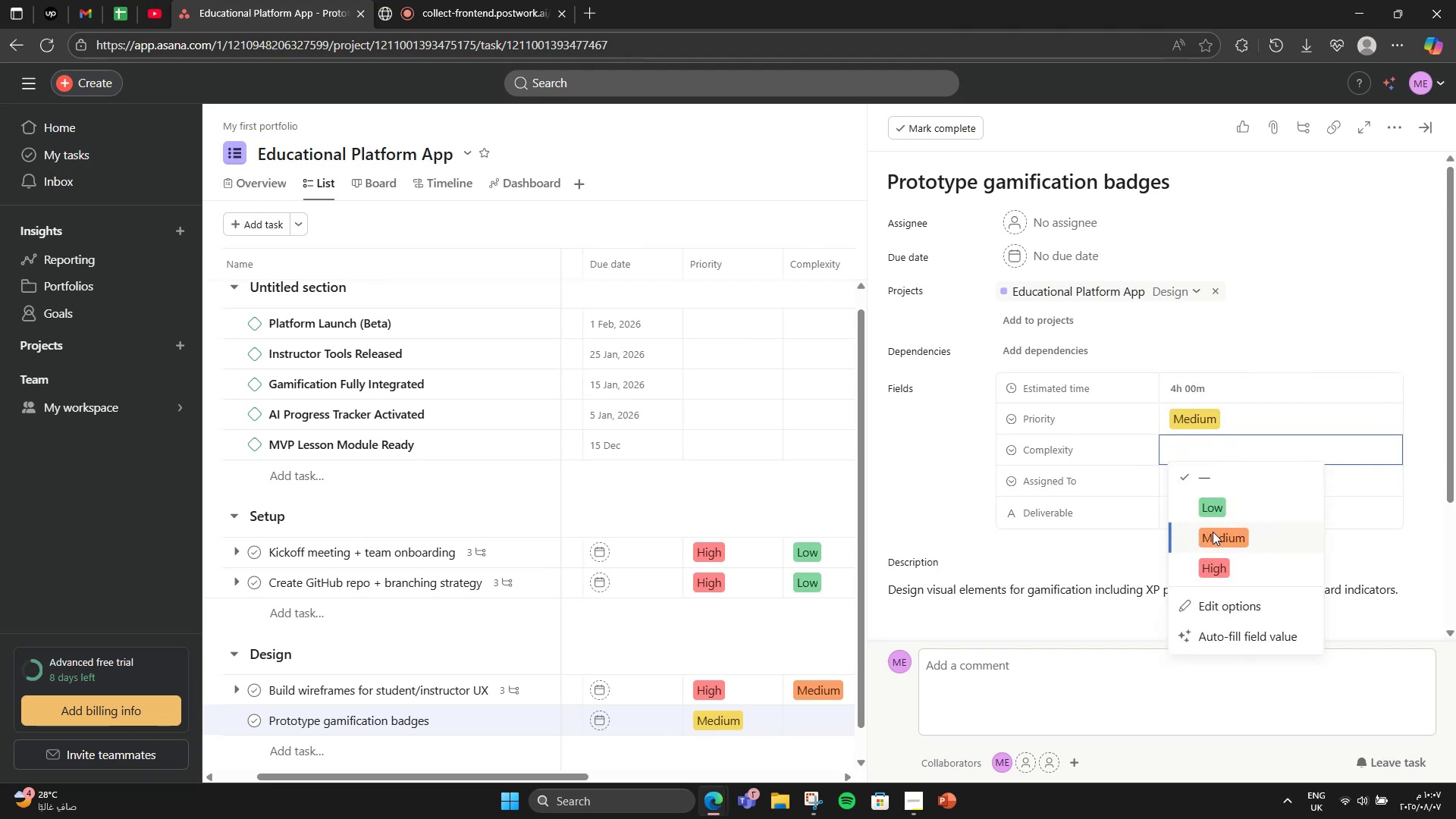 
double_click([1205, 476])
 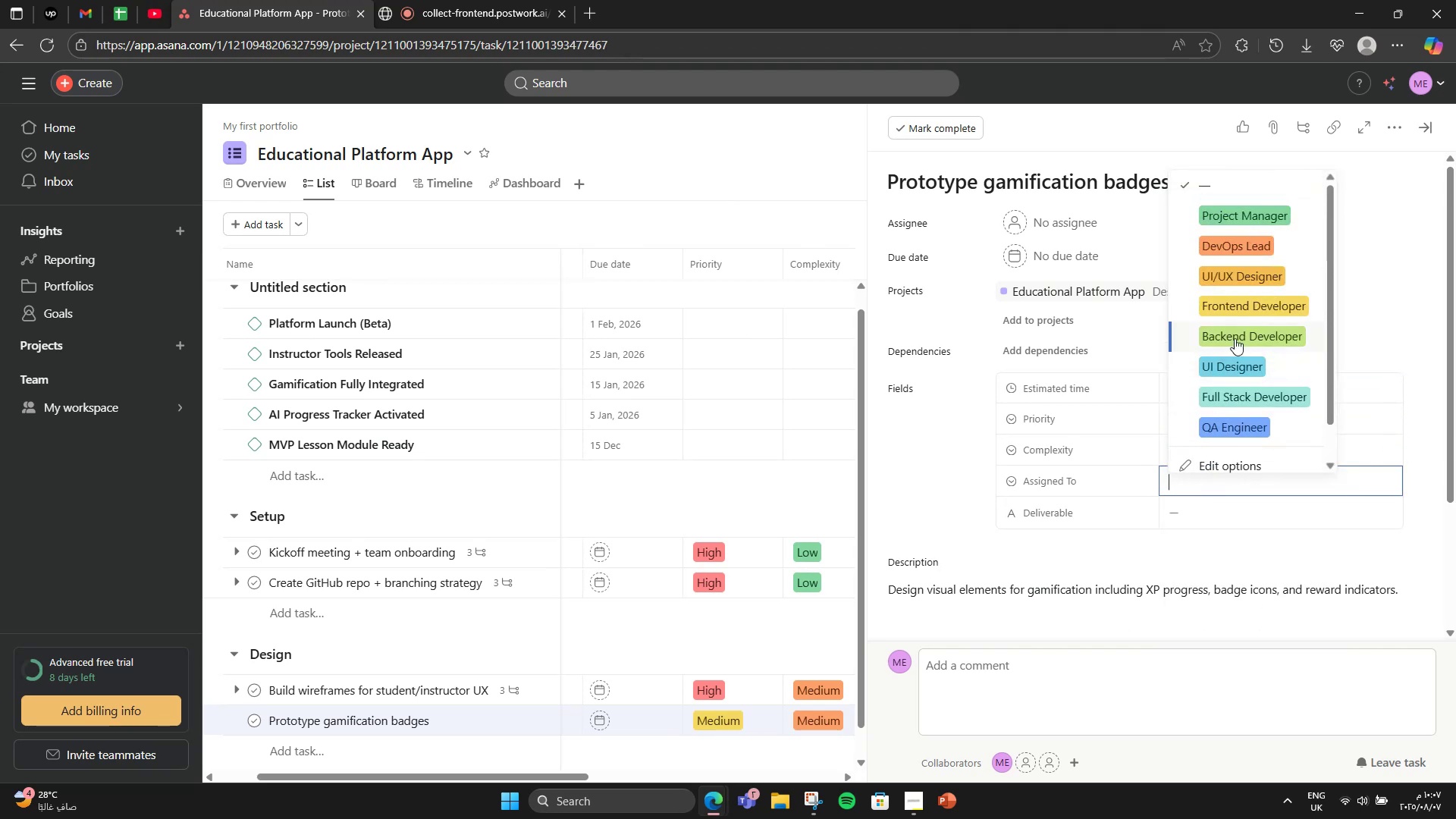 
left_click([1244, 281])
 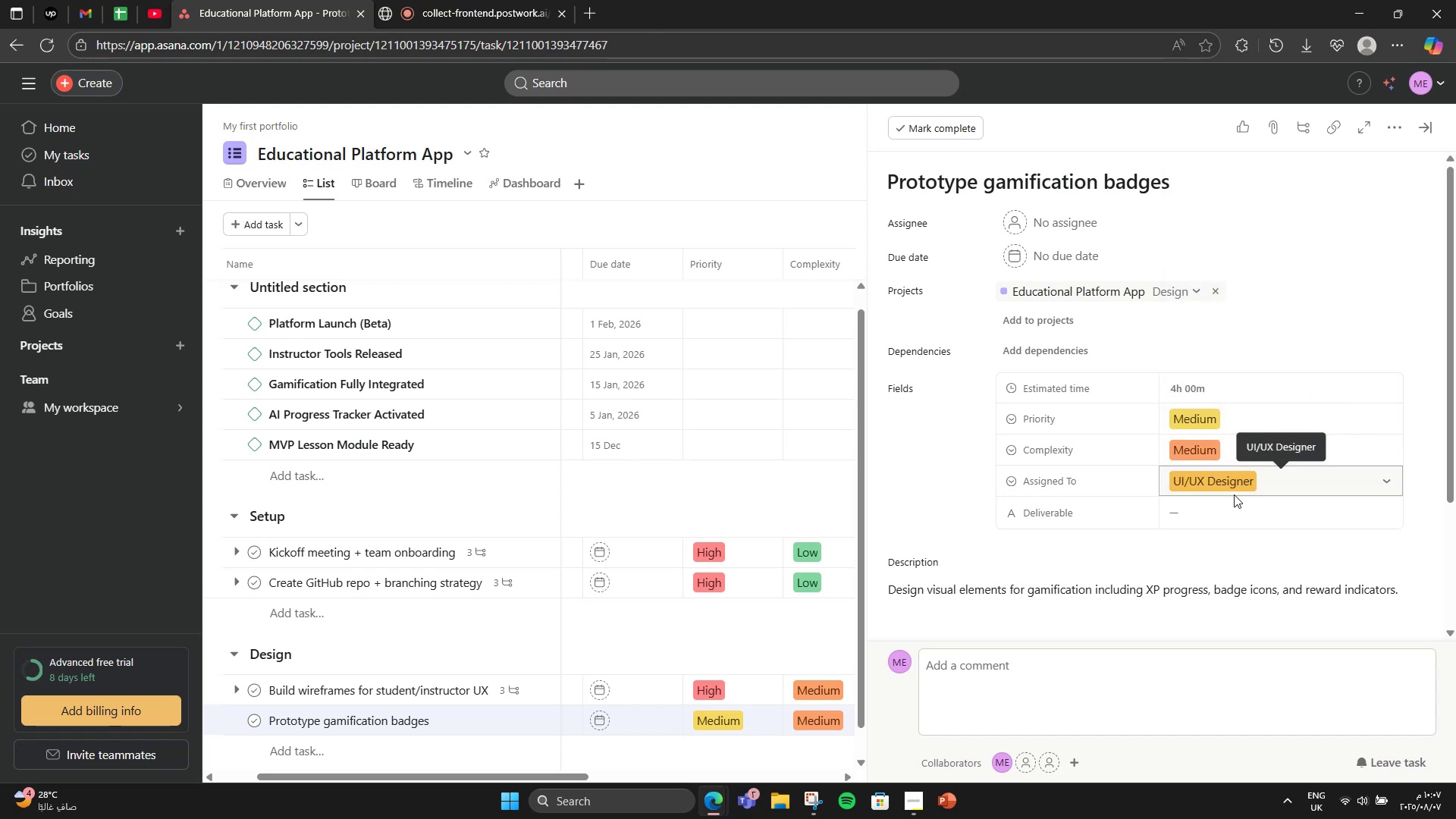 
left_click([1230, 506])
 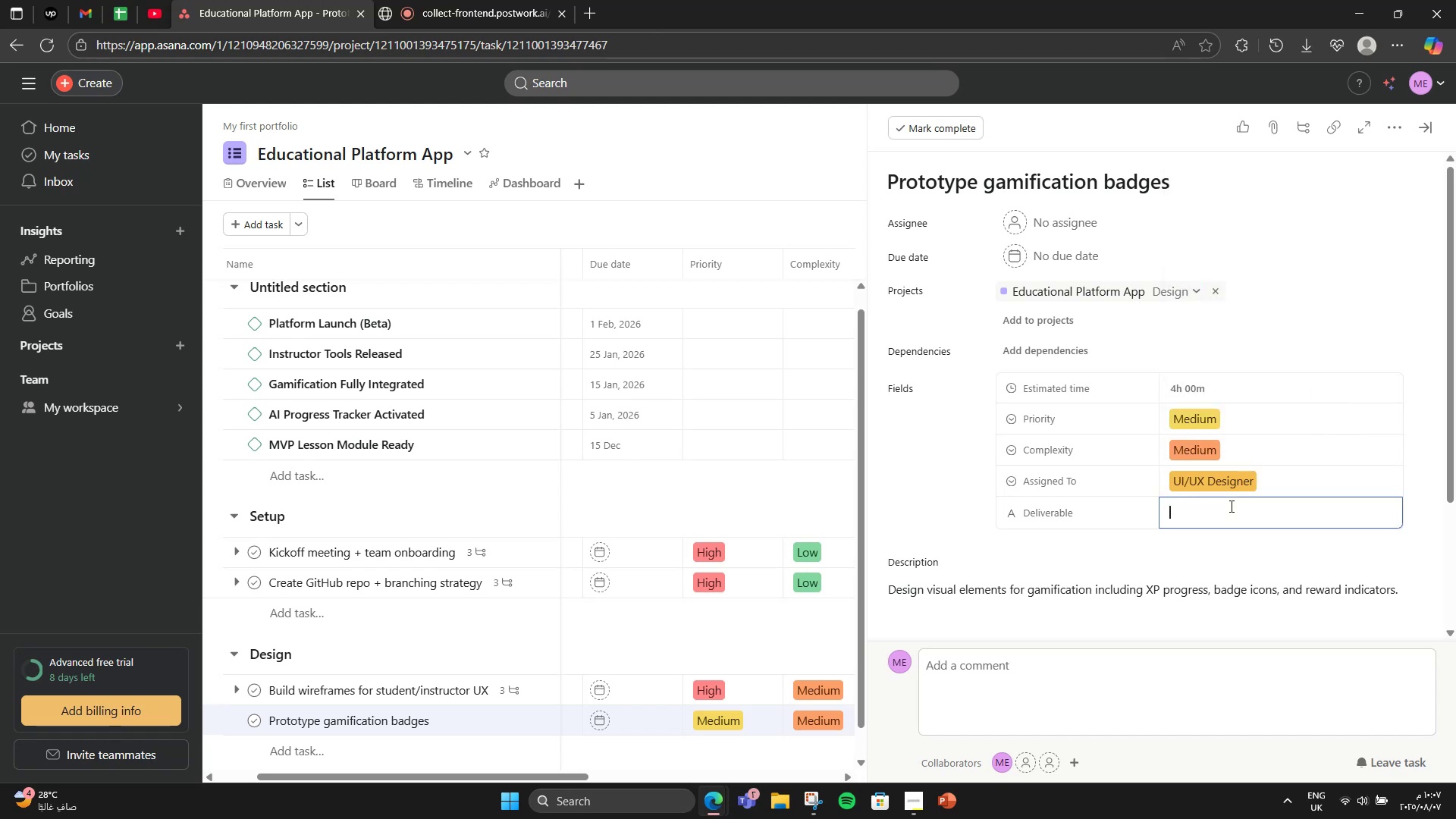 
type(Badge mock-i)
key(Backspace)
type(ups)
 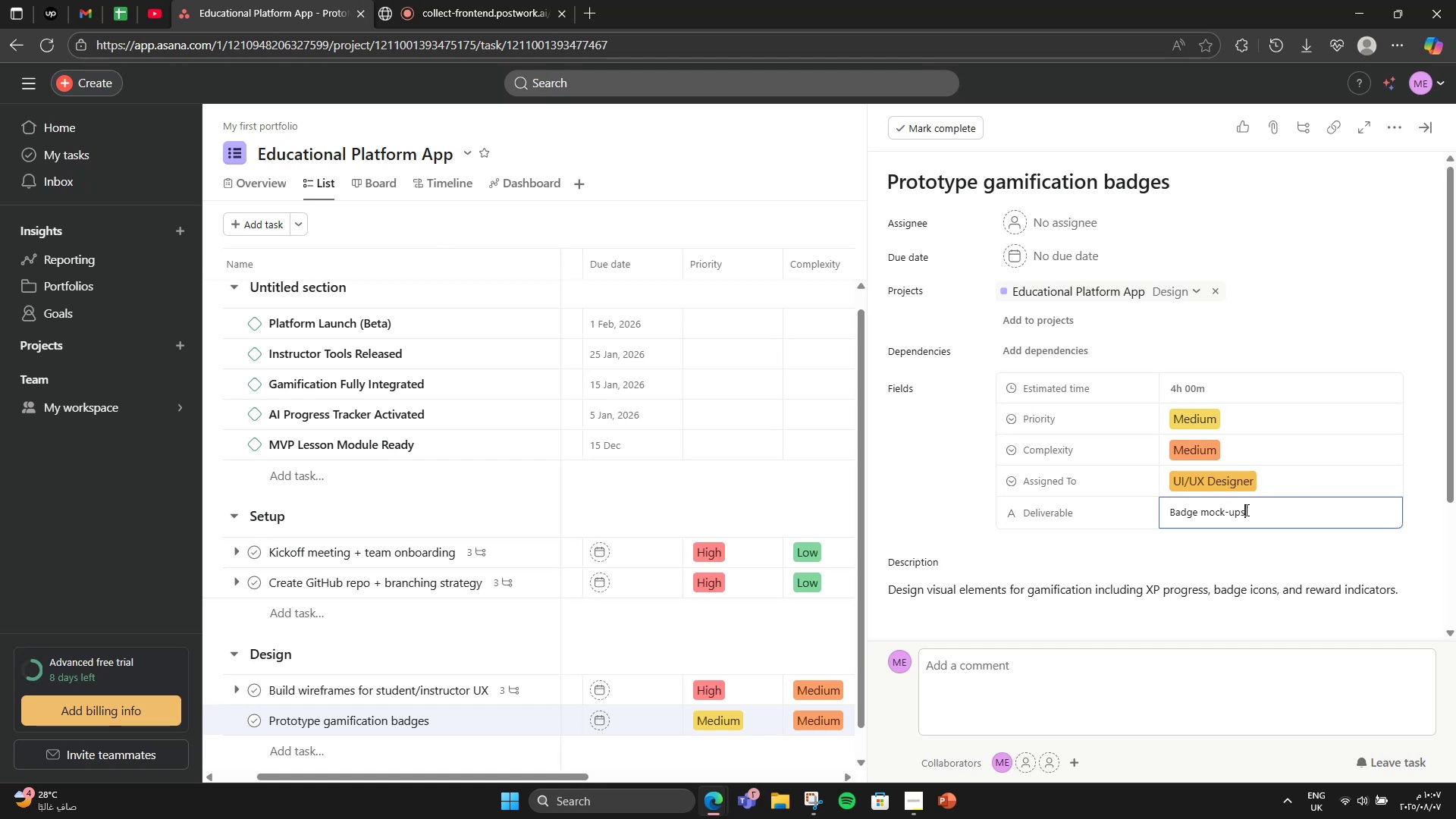 
scroll: coordinate [1279, 495], scroll_direction: down, amount: 2.0
 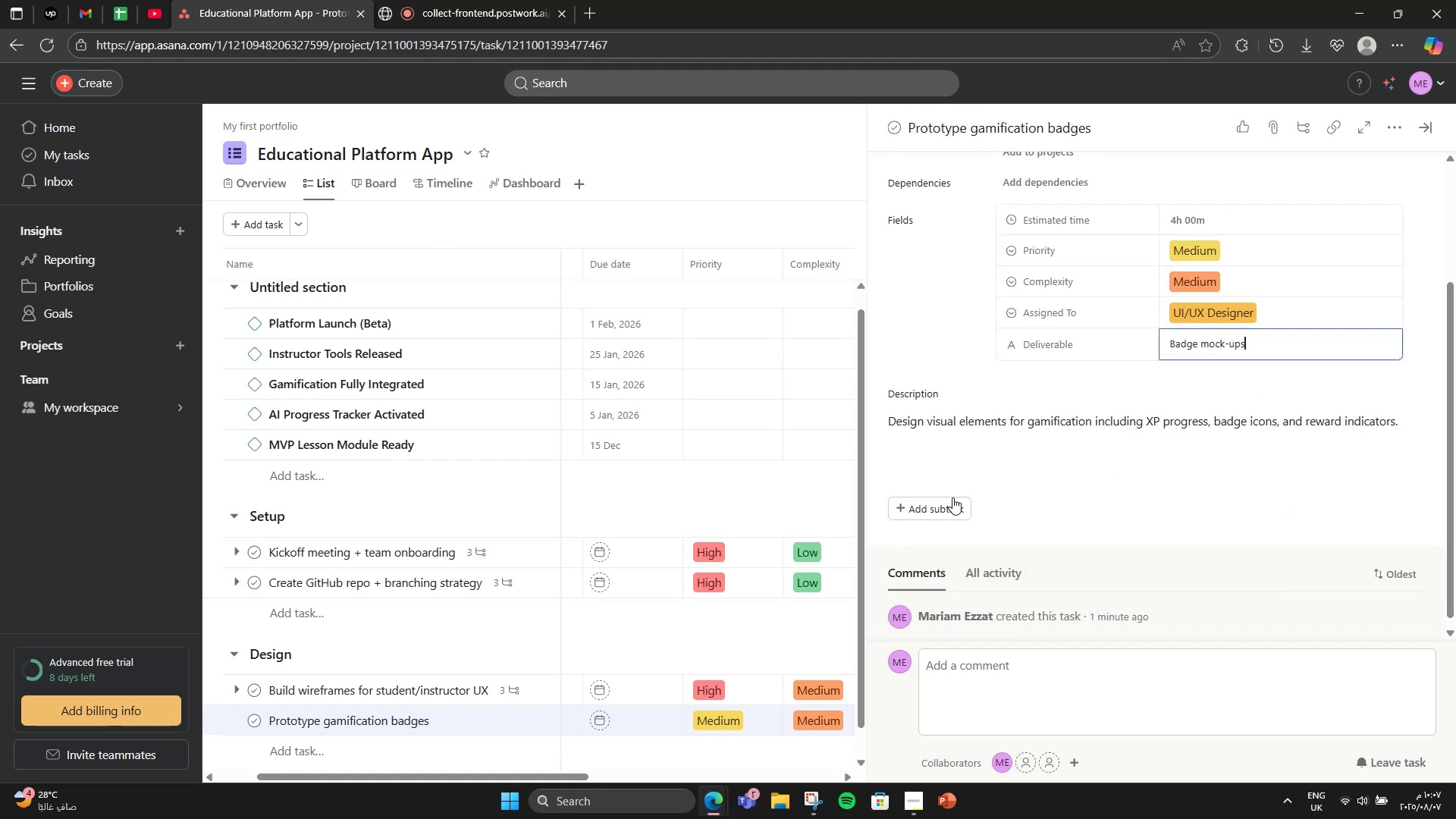 
left_click([951, 501])
 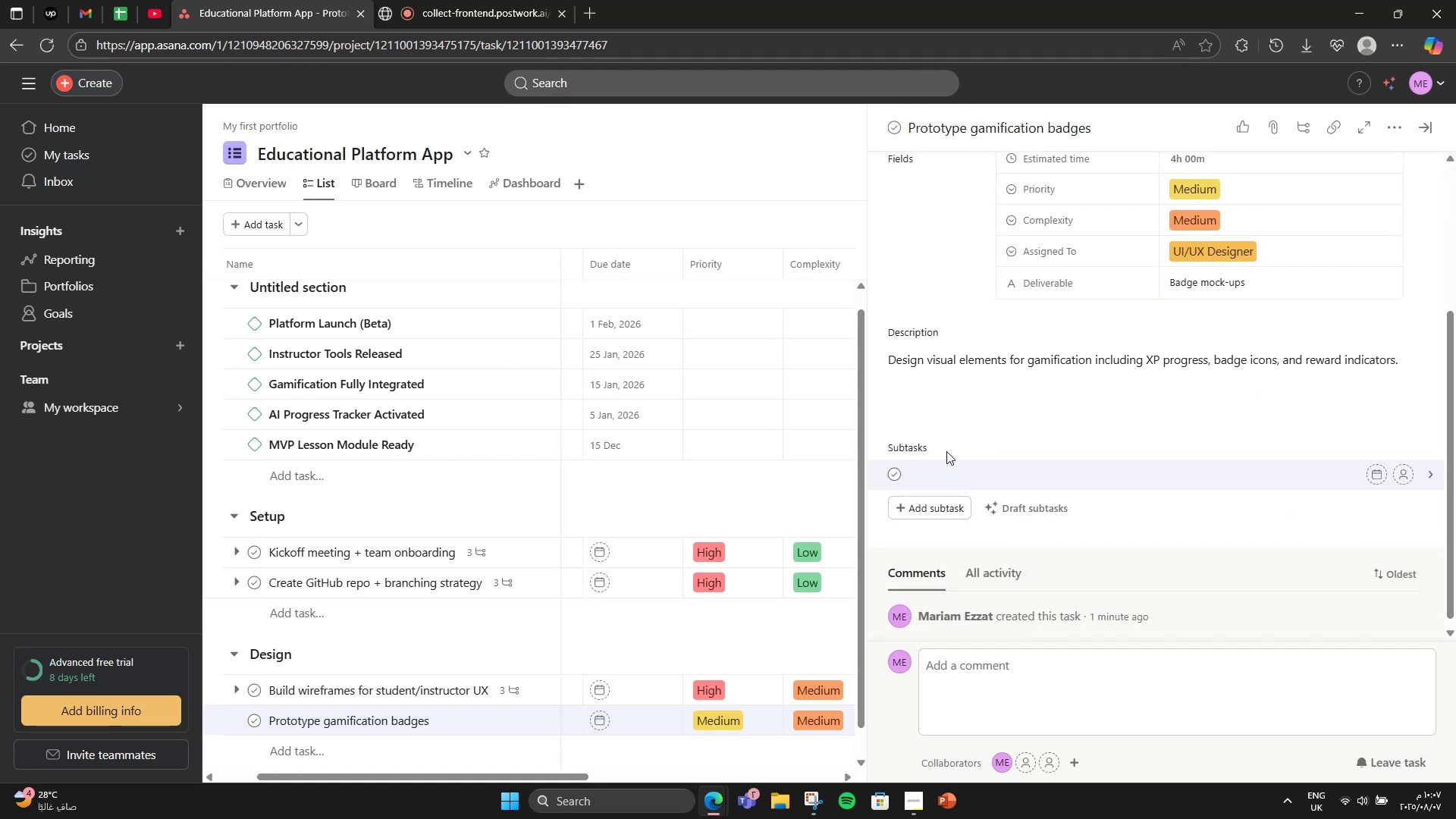 
type(Level badges)
 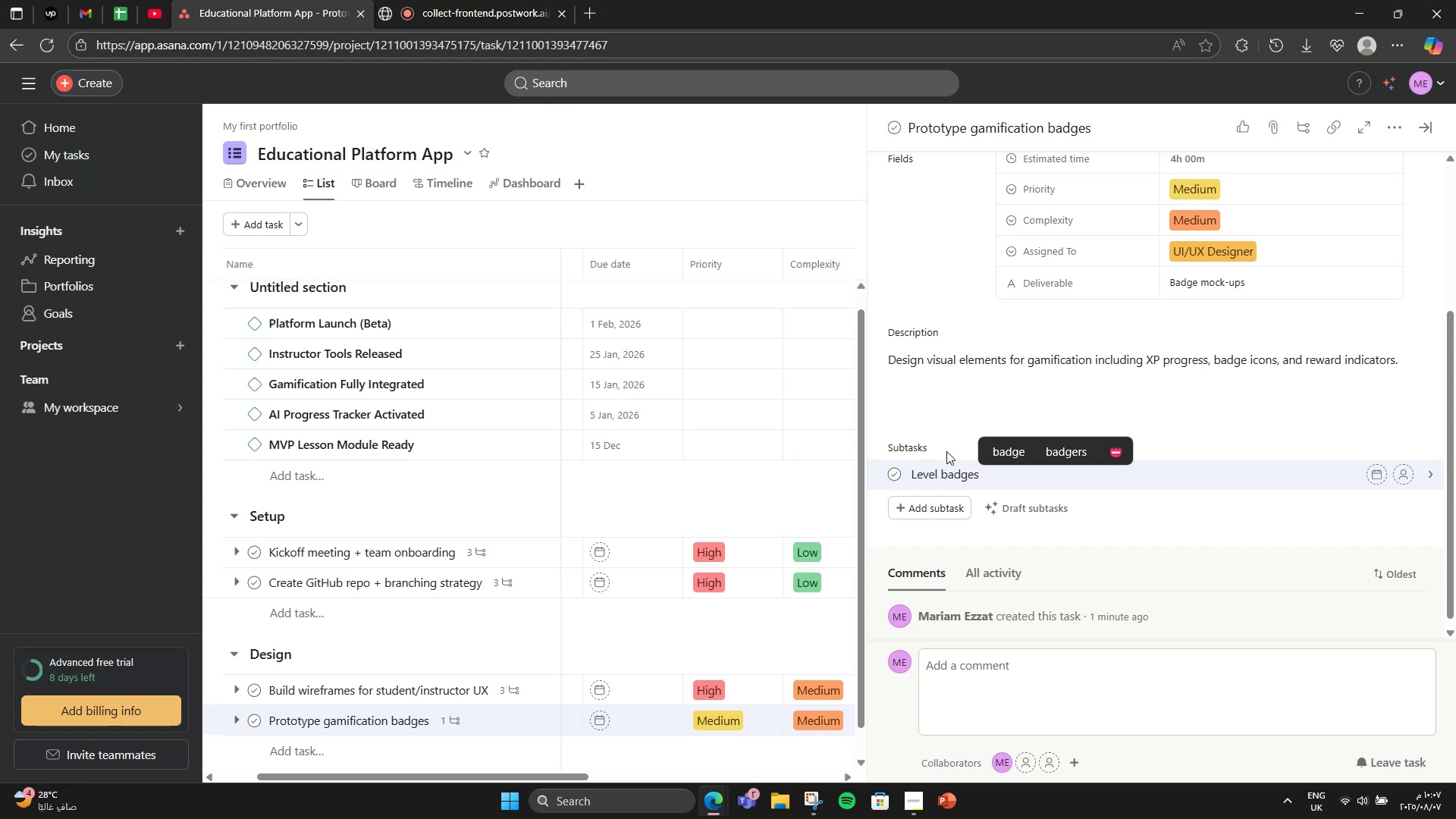 
key(Enter)
 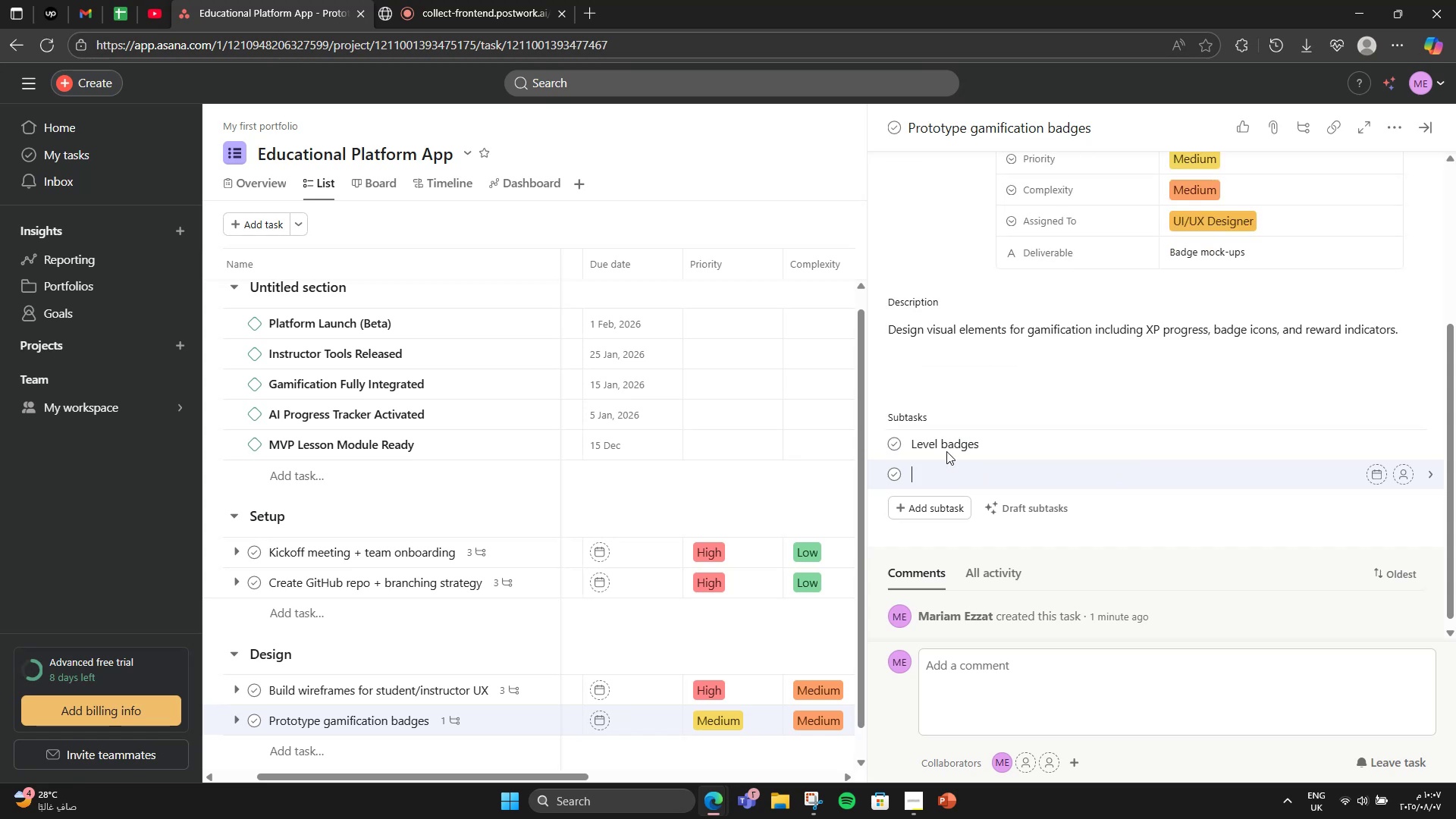 
type(Streak icons)
 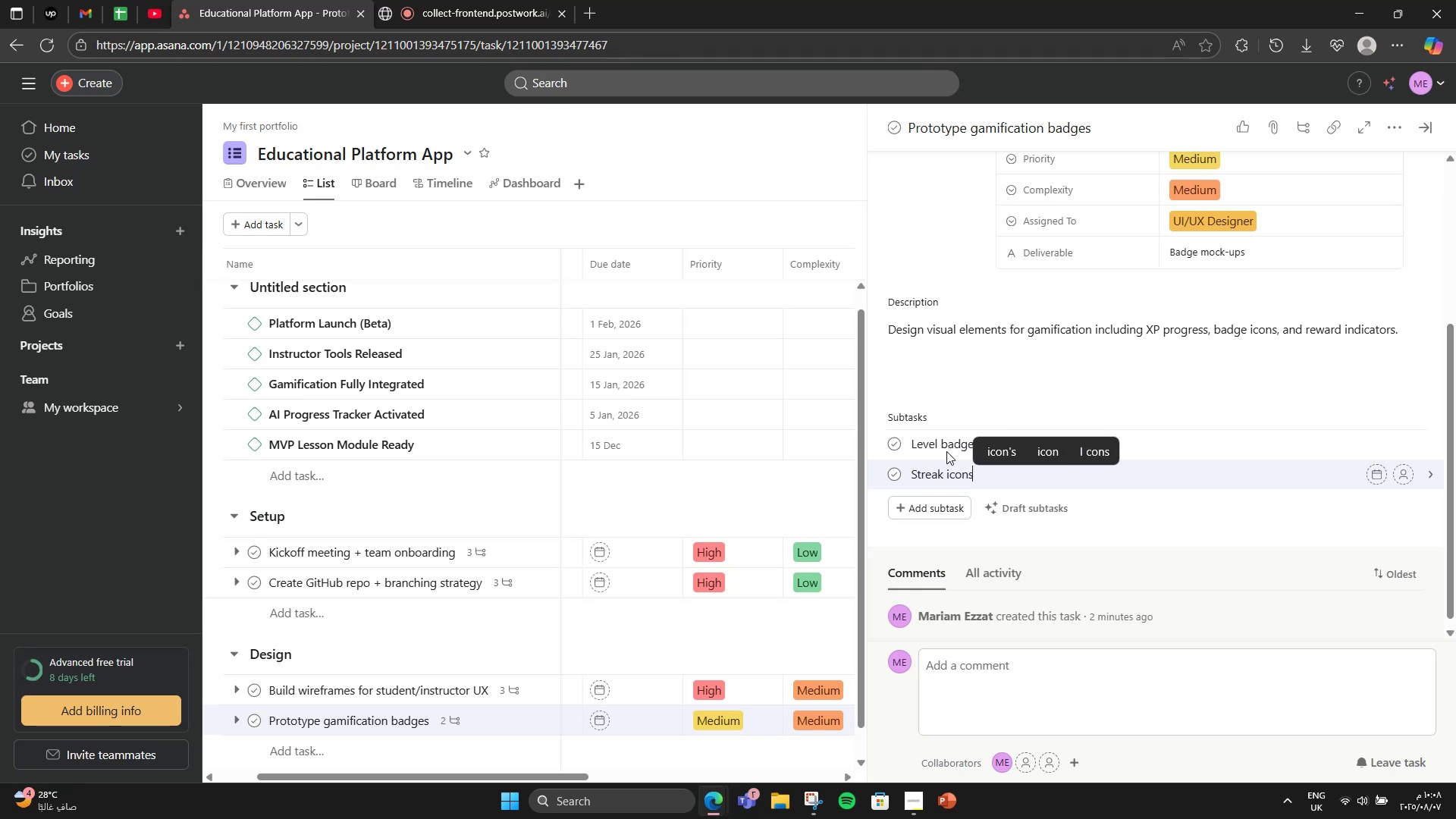 
key(Enter)
 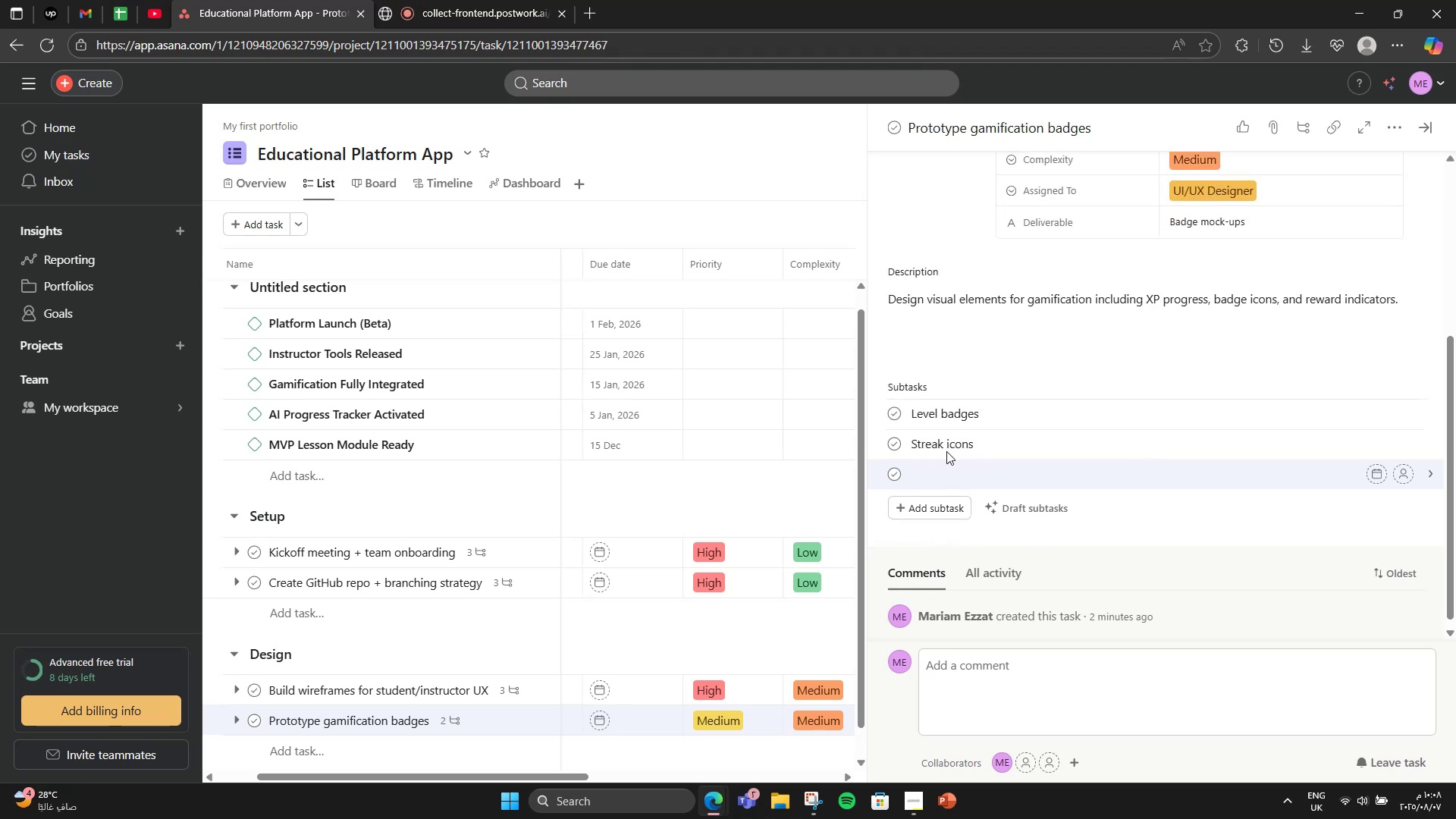 
type(XP ab)
key(Backspace)
type(nimation)
 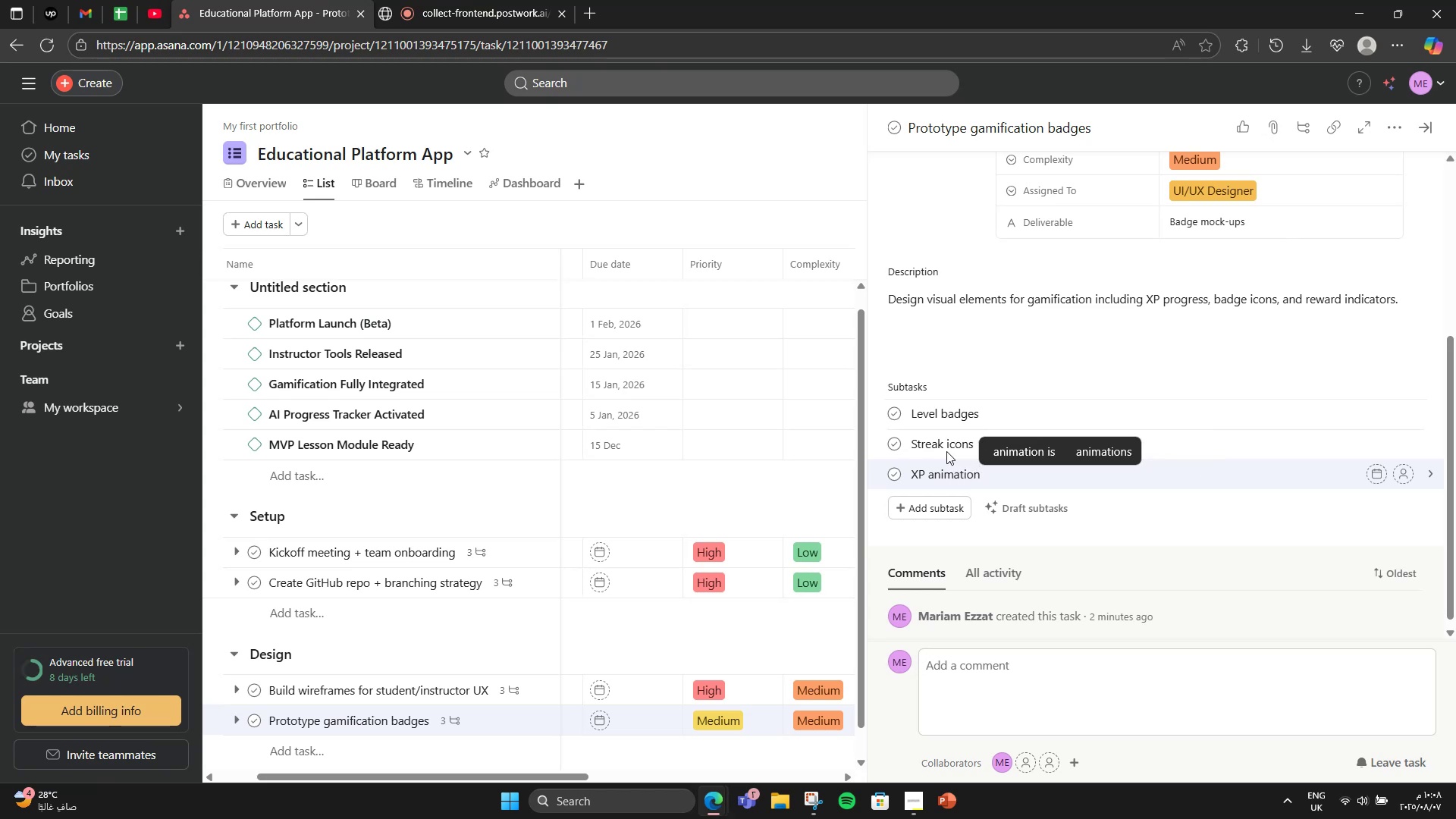 
key(Enter)
 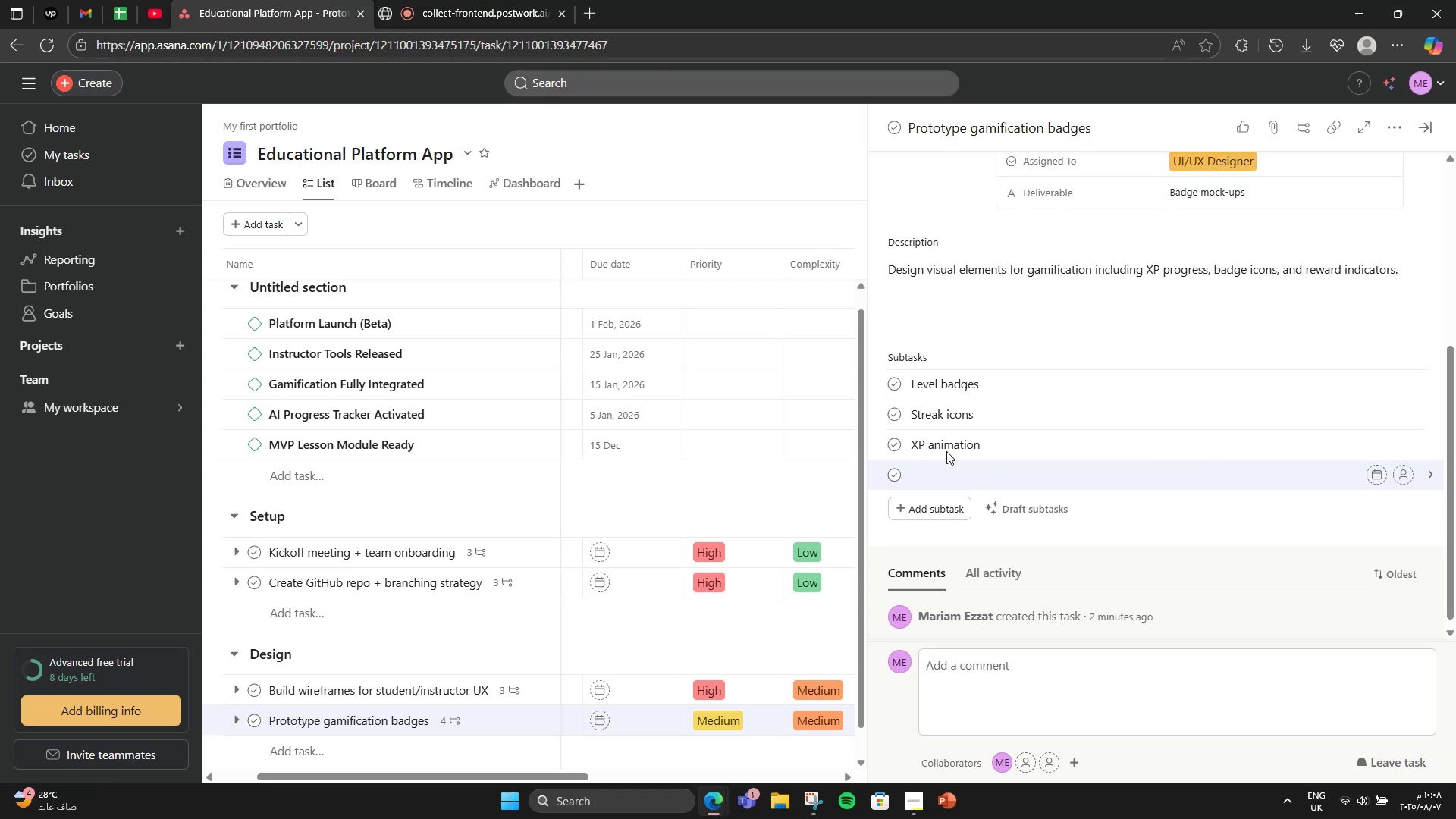 
key(Backspace)
 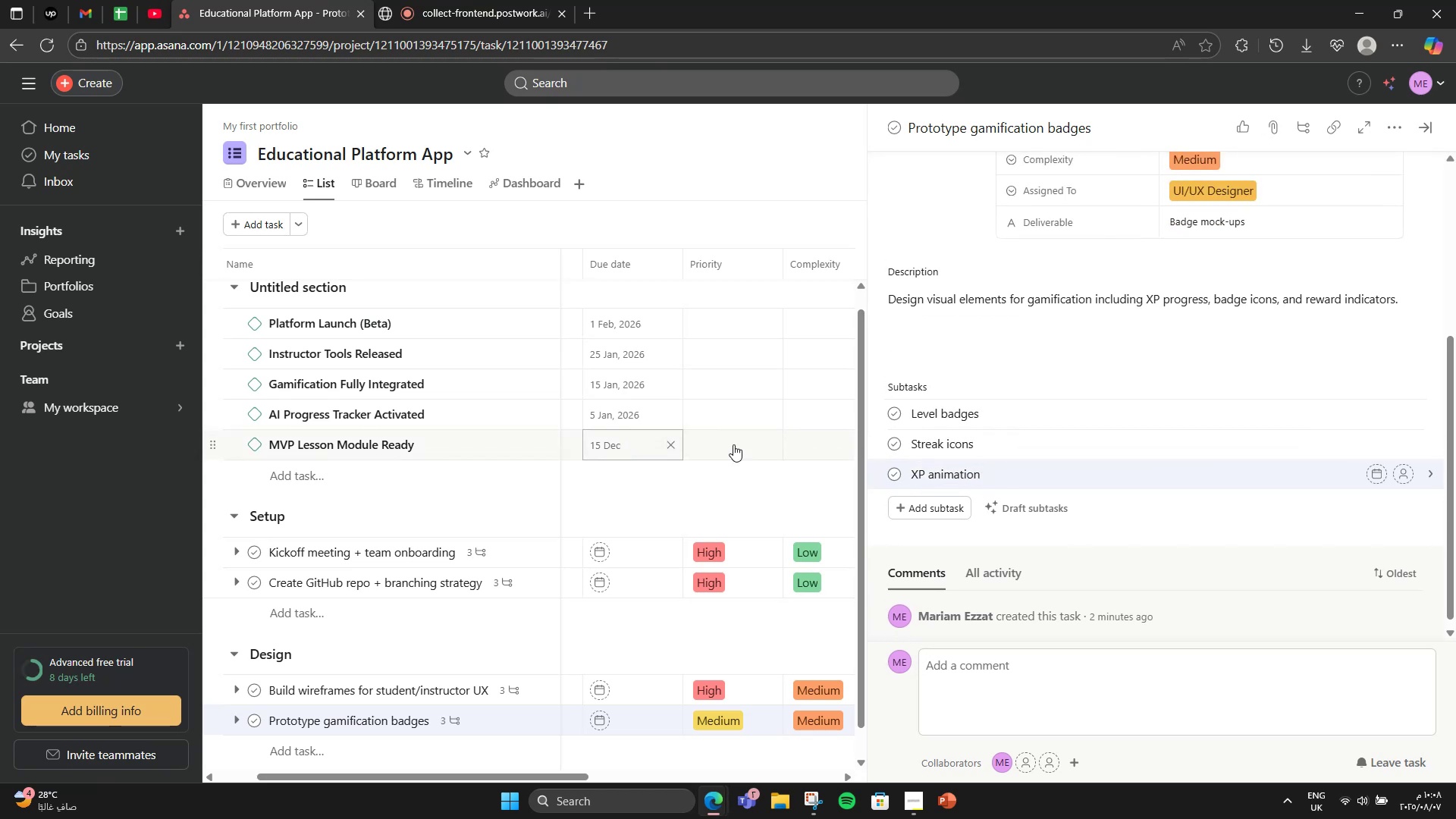 
scroll: coordinate [491, 488], scroll_direction: down, amount: 4.0
 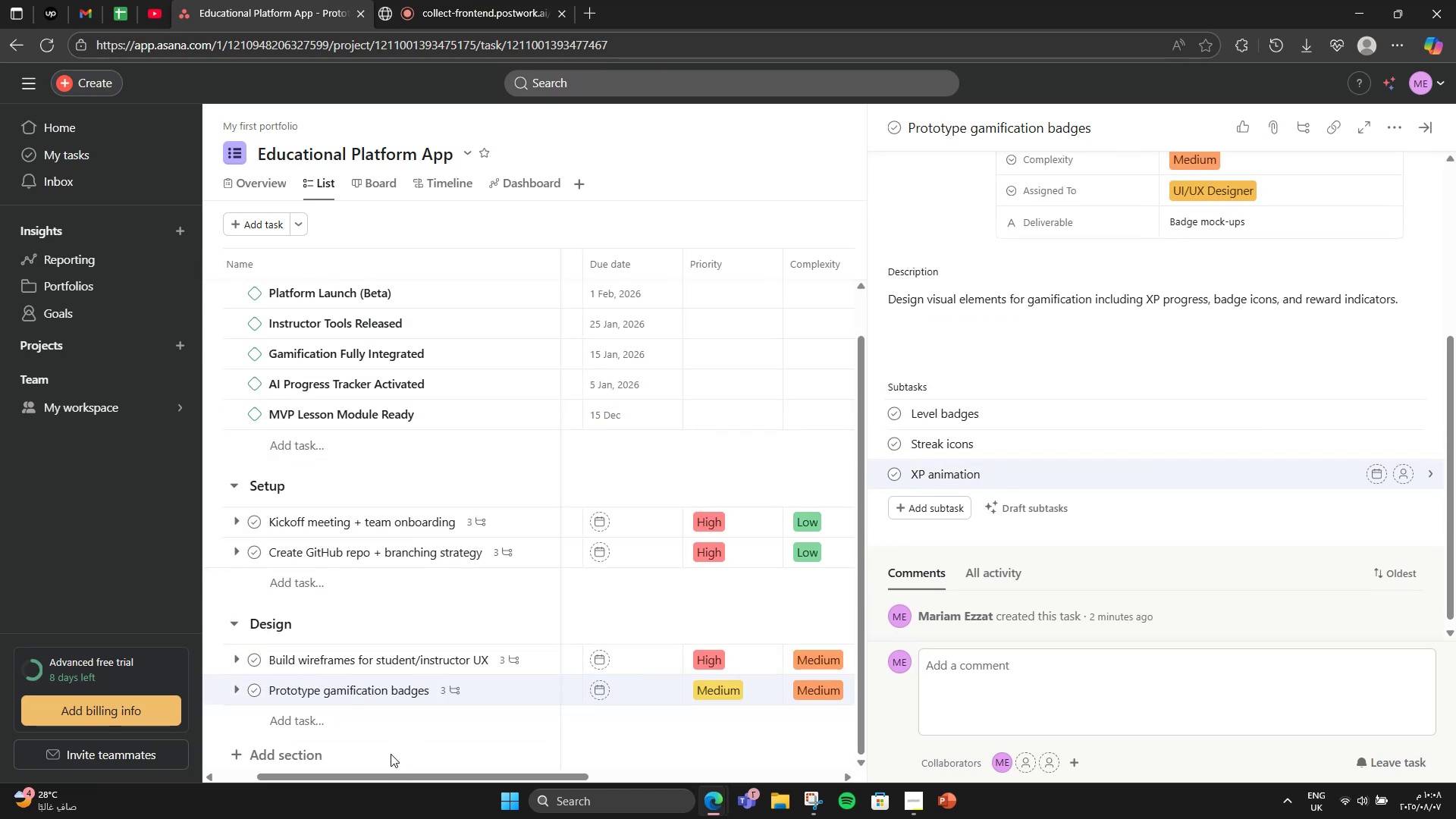 
left_click([296, 756])
 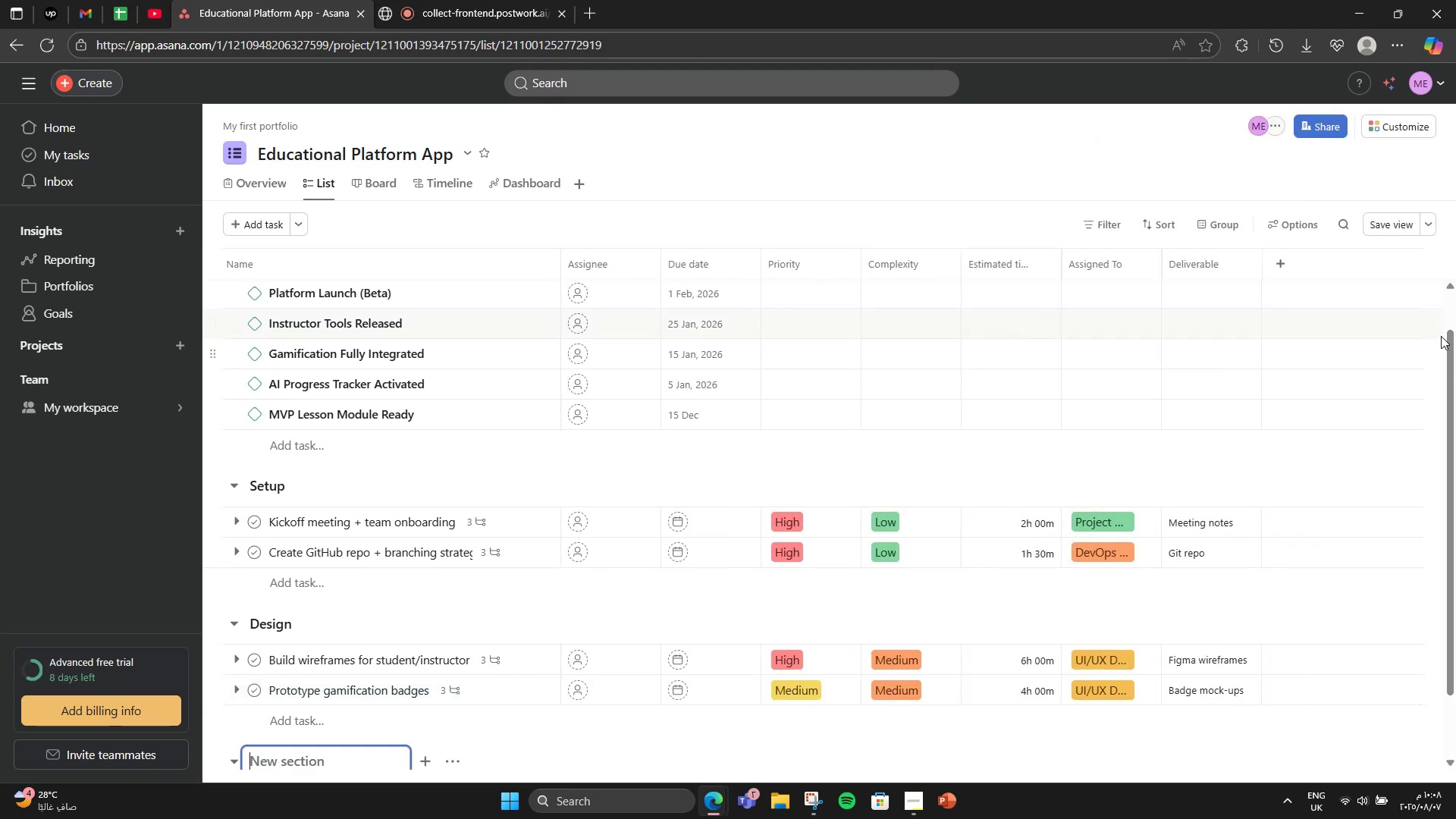 
scroll: coordinate [660, 627], scroll_direction: down, amount: 2.0
 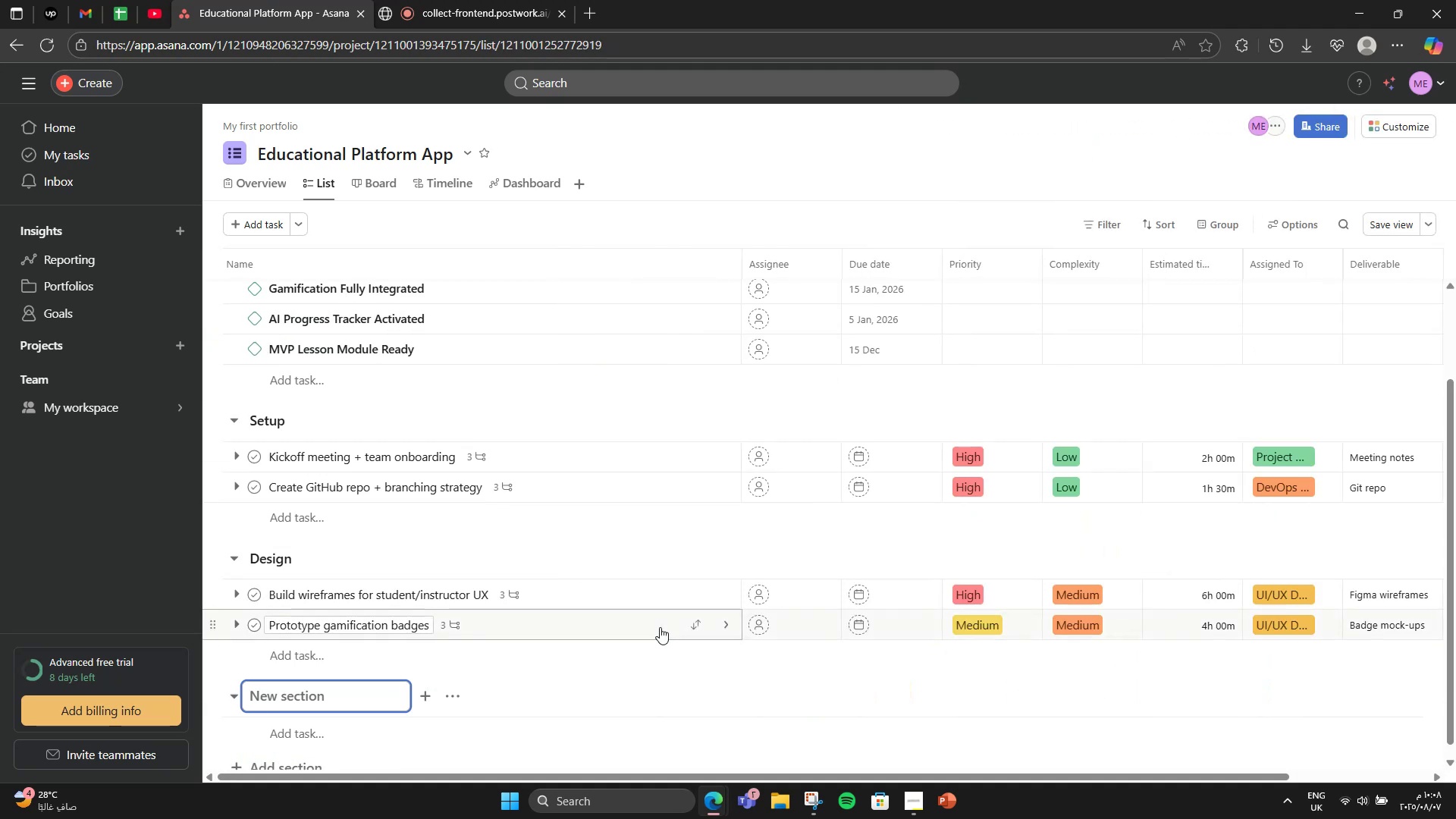 
wait(10.41)
 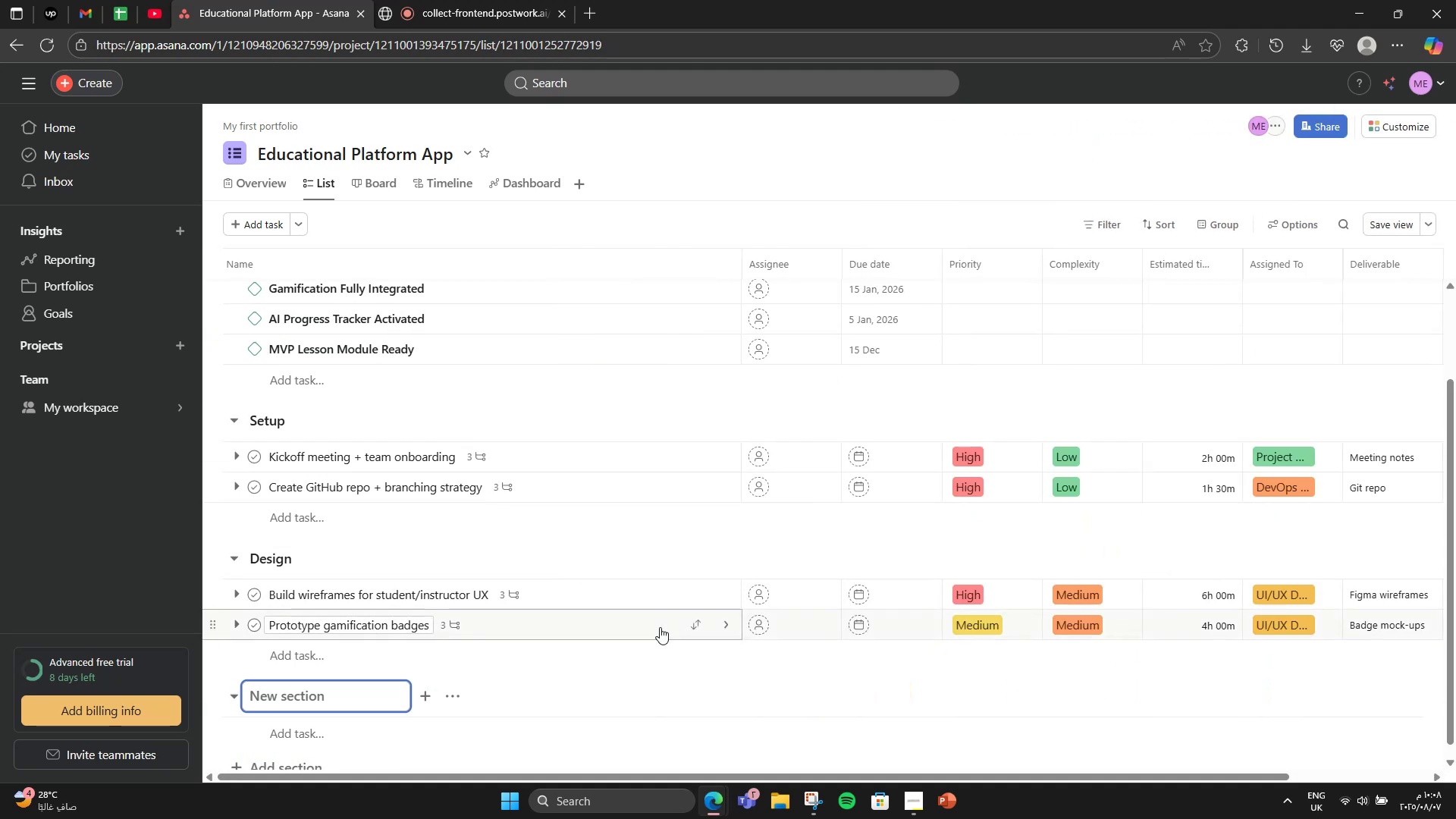 
type(Lesson Module)
 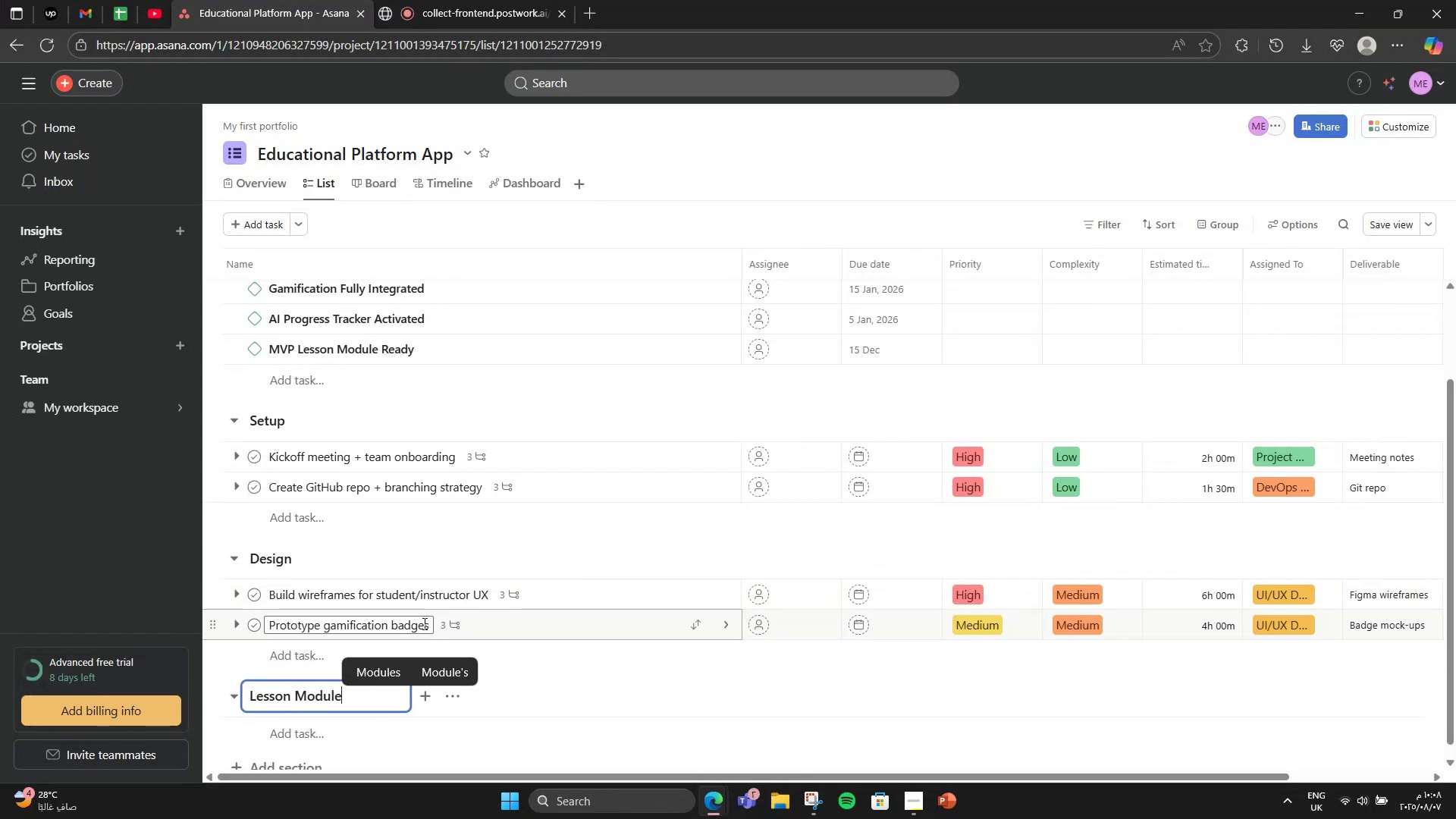 
left_click([329, 726])
 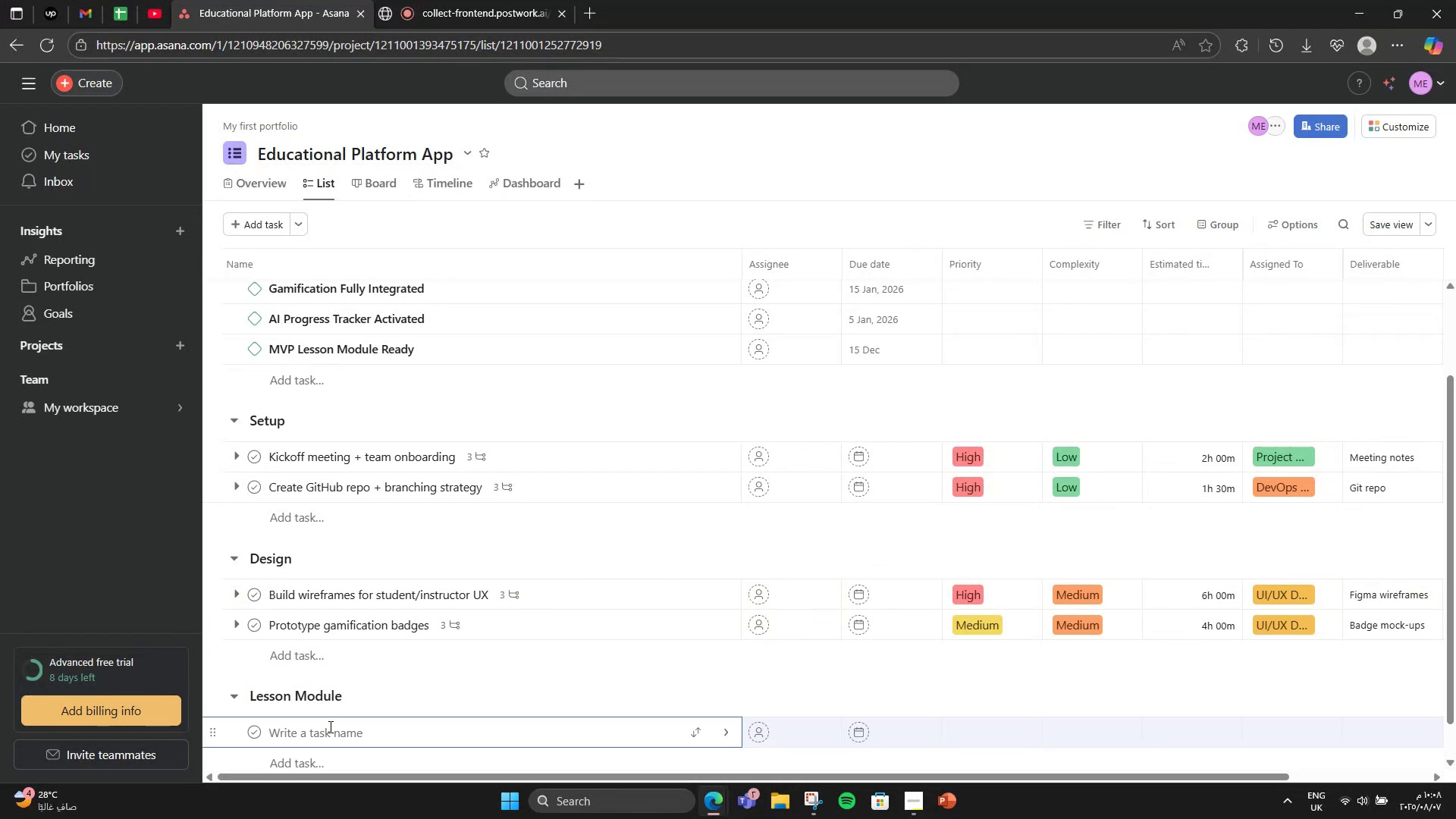 
type(Build dynamic lesson views)
key(Backspace)
type(er )
key(Backspace)
 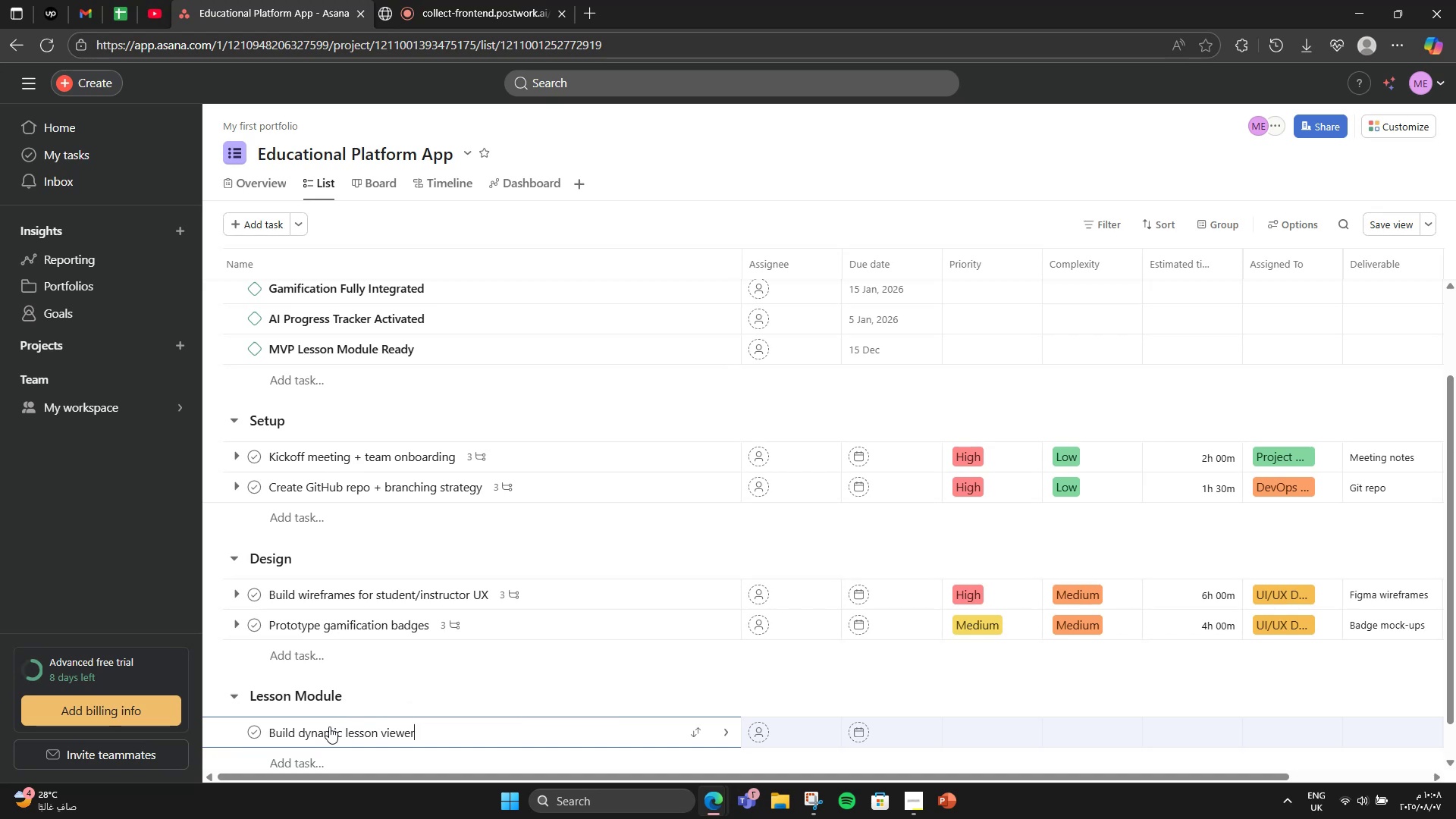 
key(Enter)
 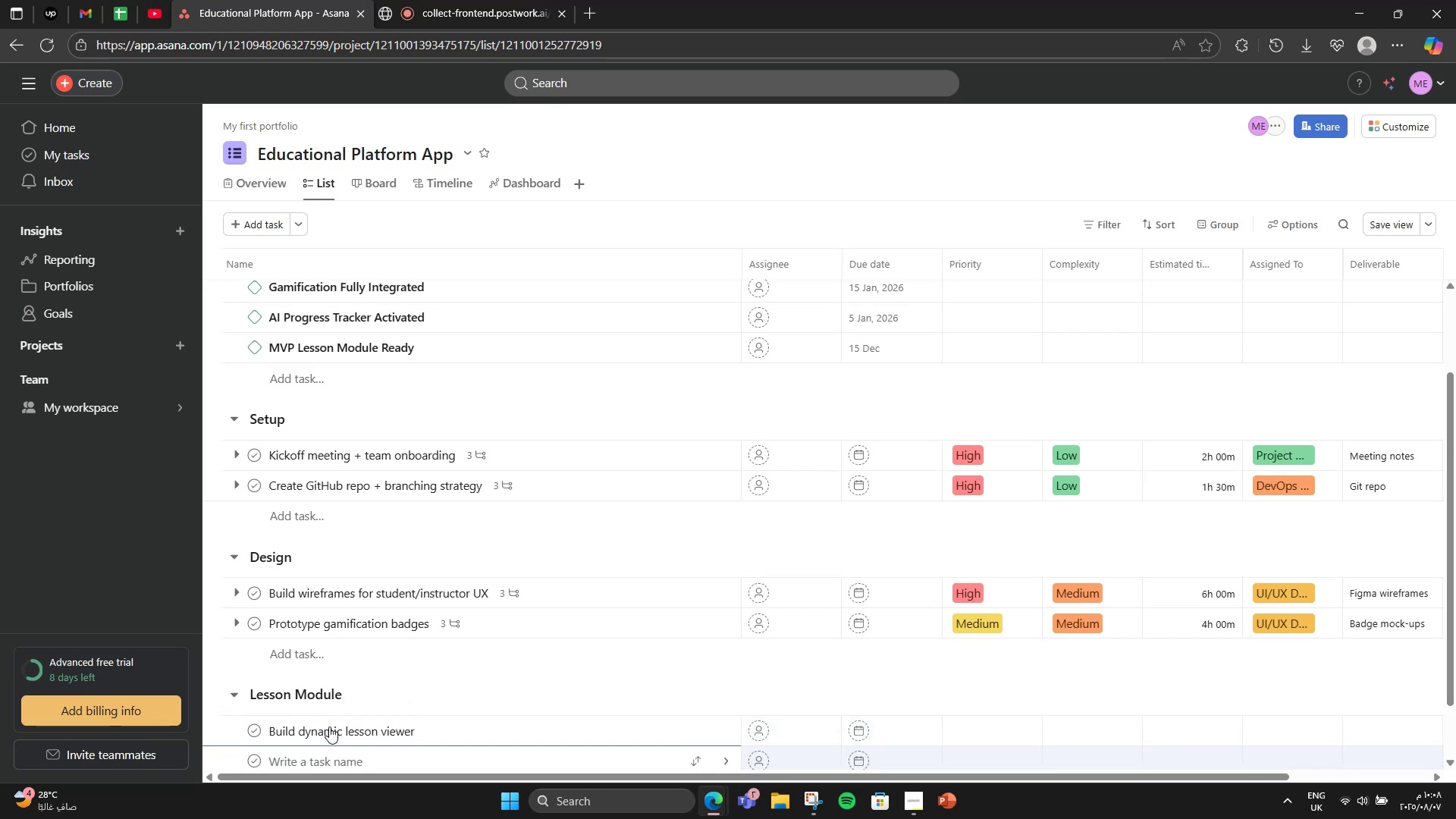 
type(Implement content AO)
key(Backspace)
type(PI backeng)
key(Backspace)
type(d)
 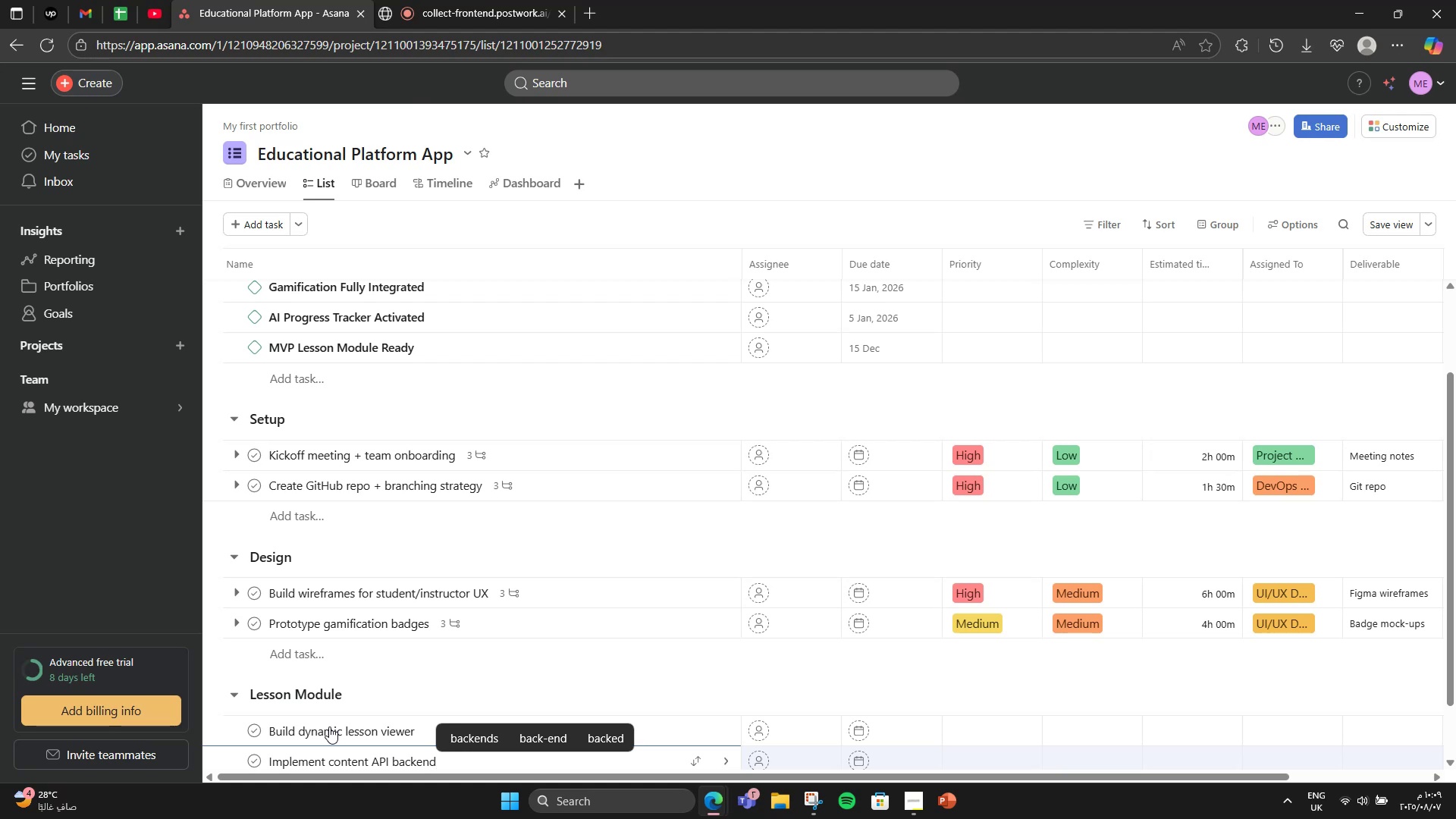 
wait(5.59)
 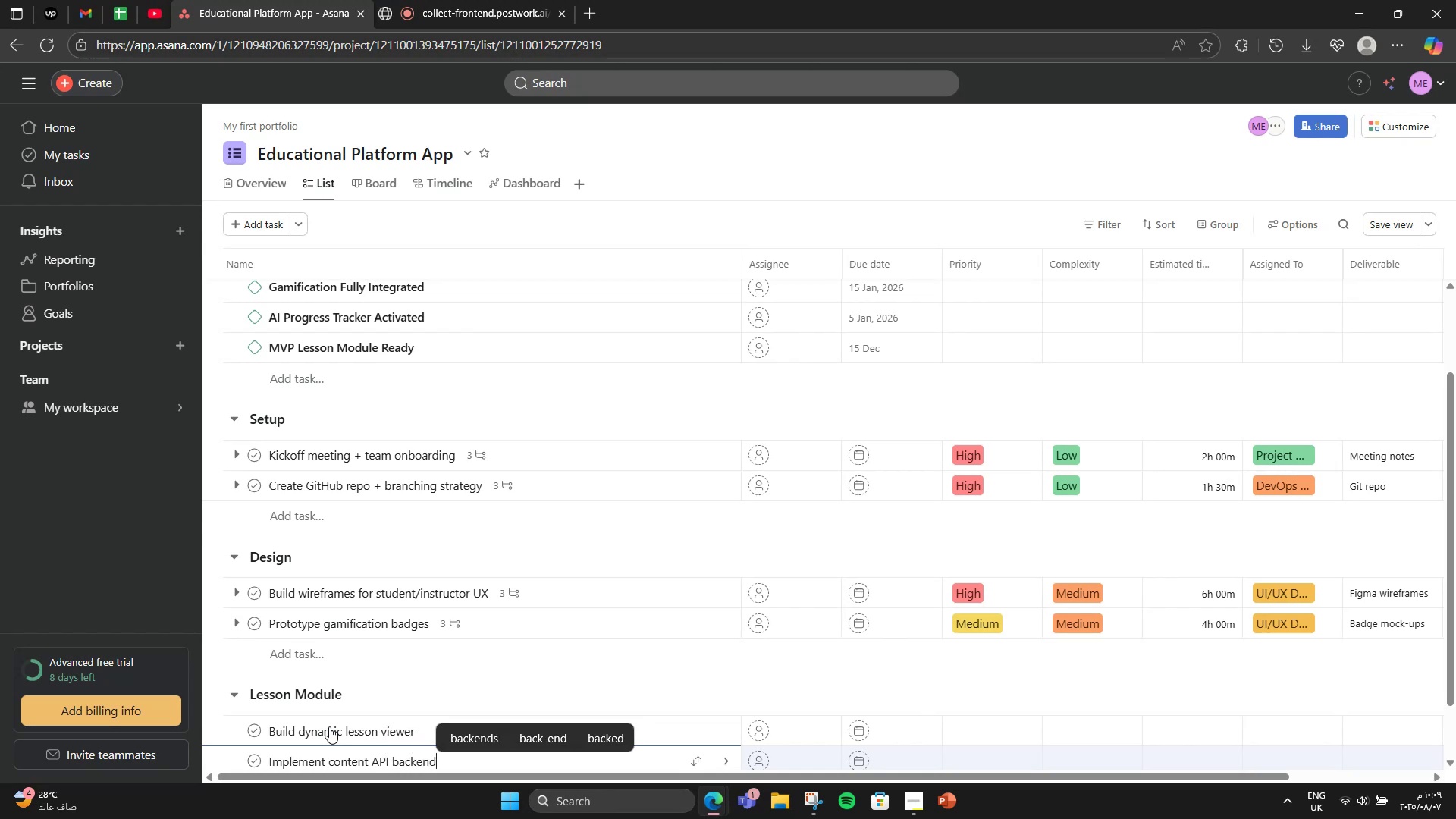 
scroll: coordinate [553, 529], scroll_direction: down, amount: 1.0
 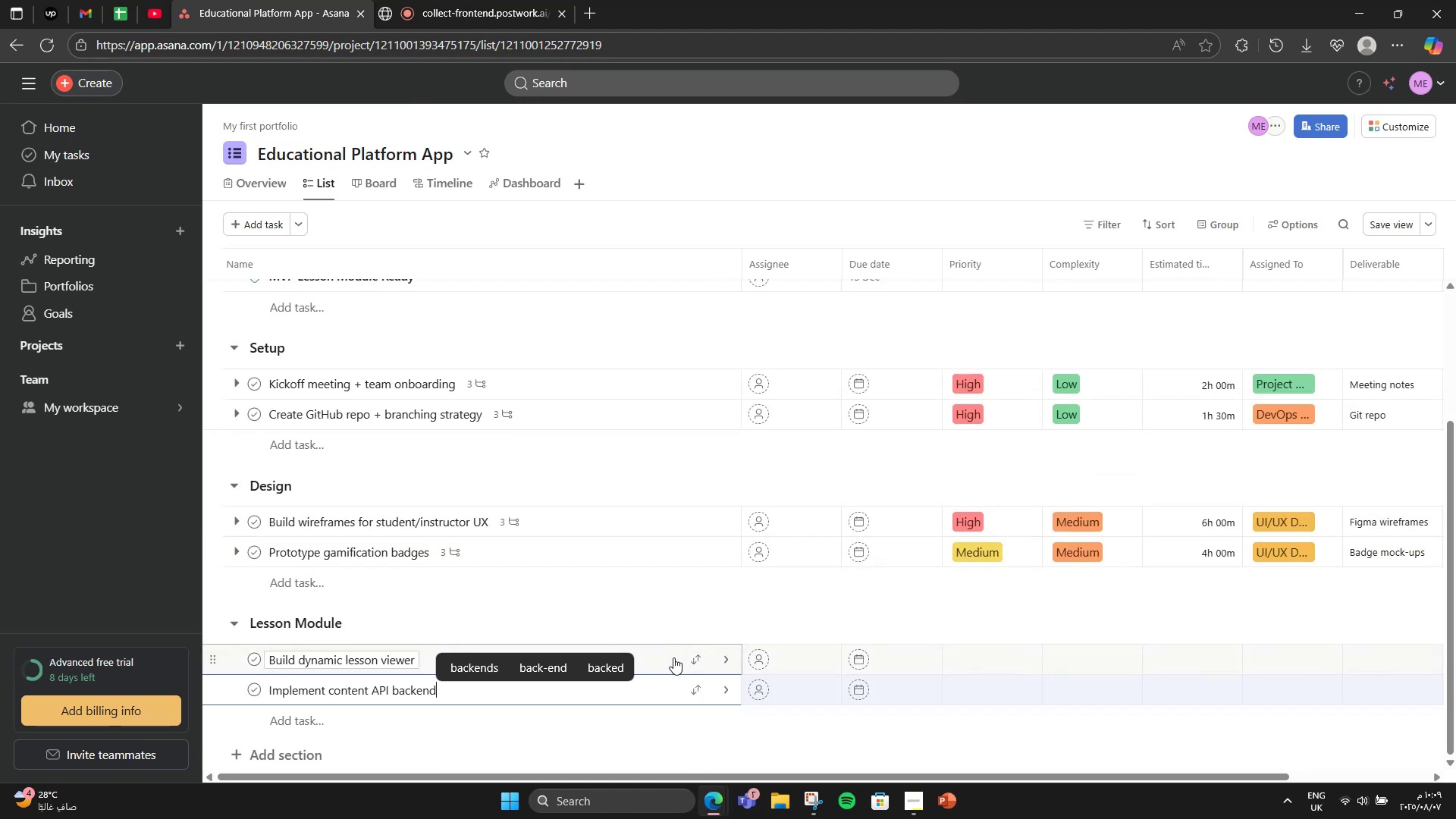 
left_click([673, 657])
 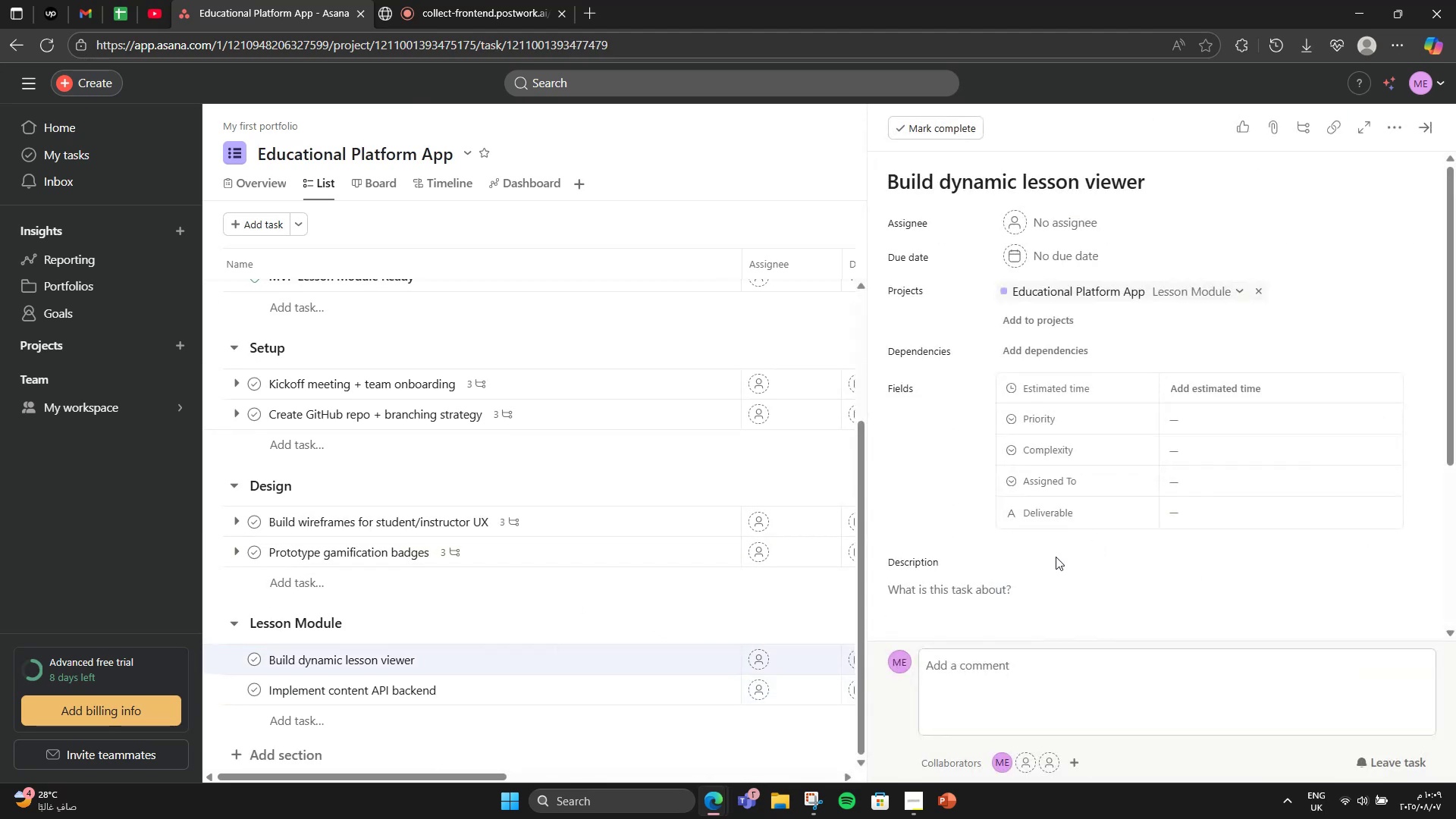 
scroll: coordinate [1053, 589], scroll_direction: down, amount: 2.0
 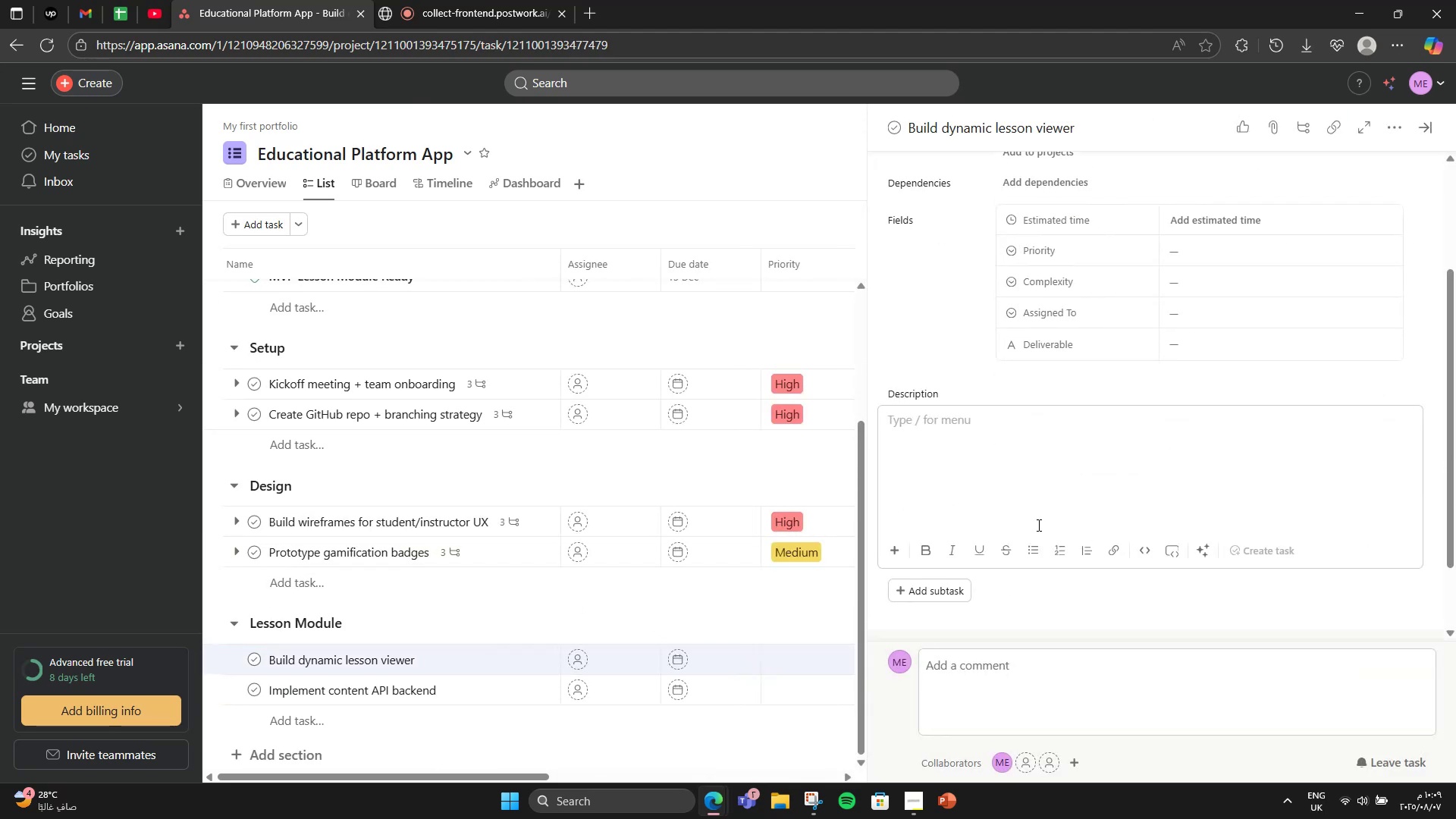 
type(Createe )
key(Backspace)
key(Backspace)
type( i)
key(Backspace)
type(an interactive lesson viewer that supports text, videos)
key(Backspace)
type(, and downloadable materials with progress saving)
 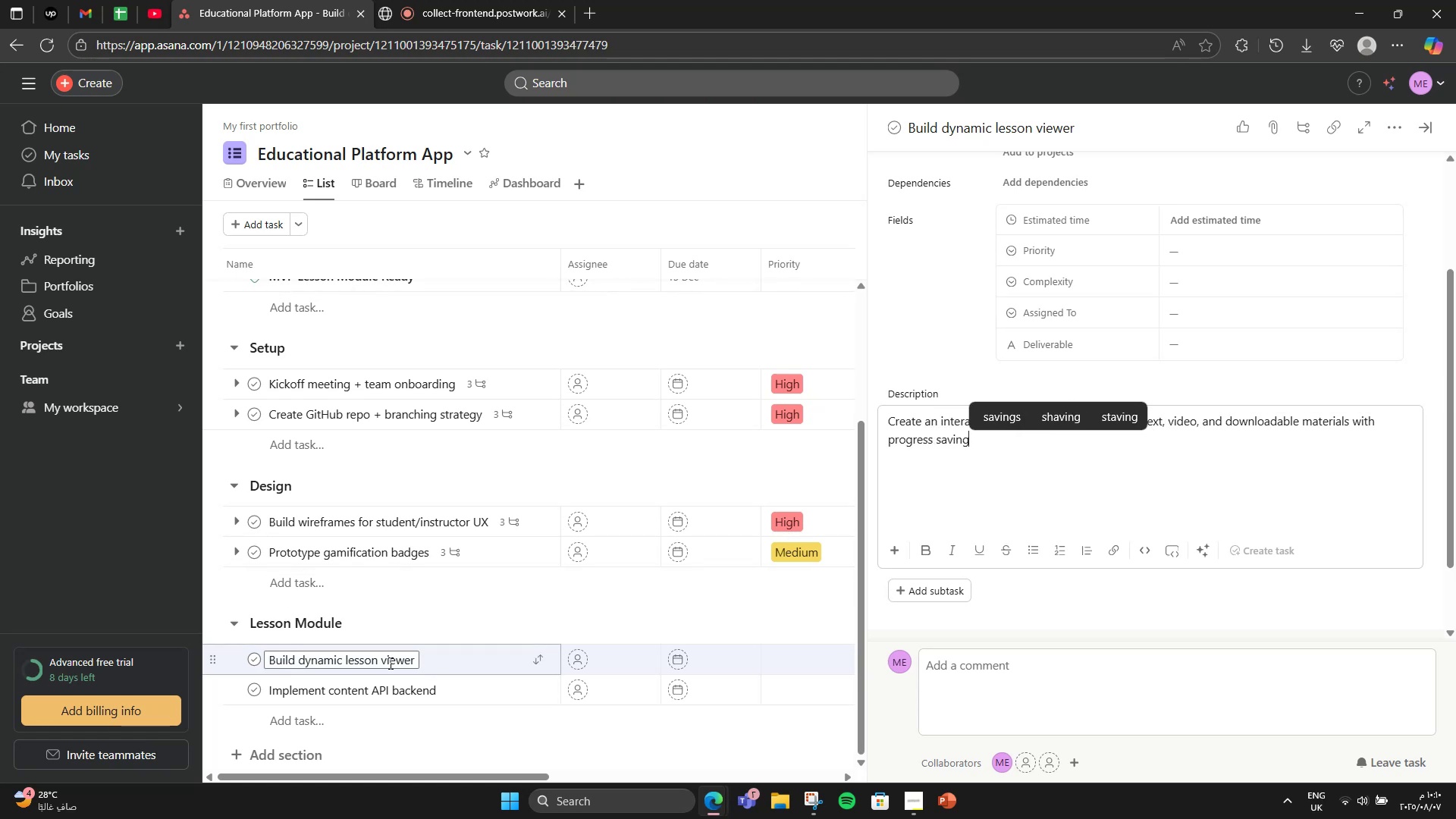 
left_click([466, 696])
 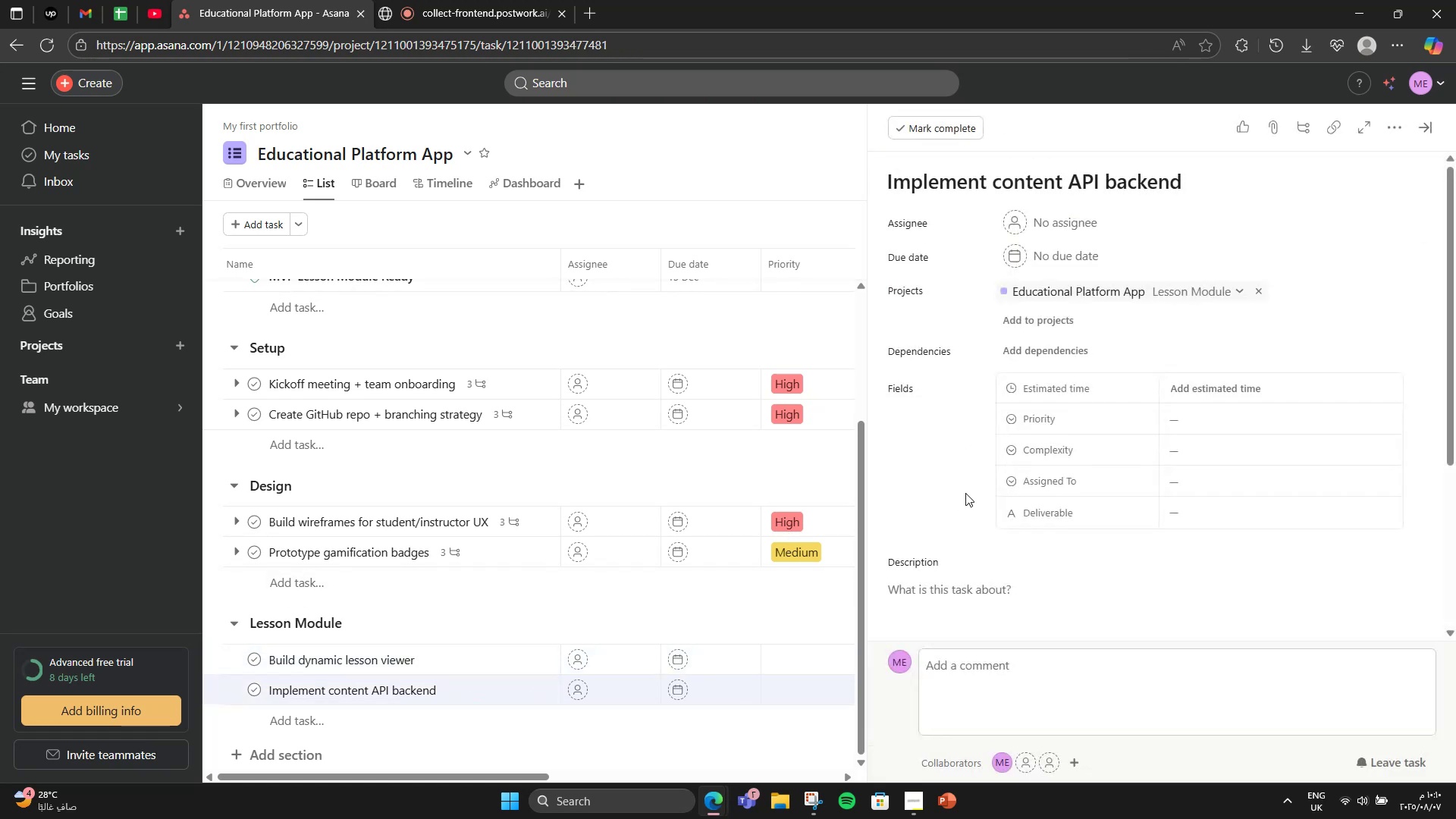 
scroll: coordinate [968, 510], scroll_direction: down, amount: 2.0
 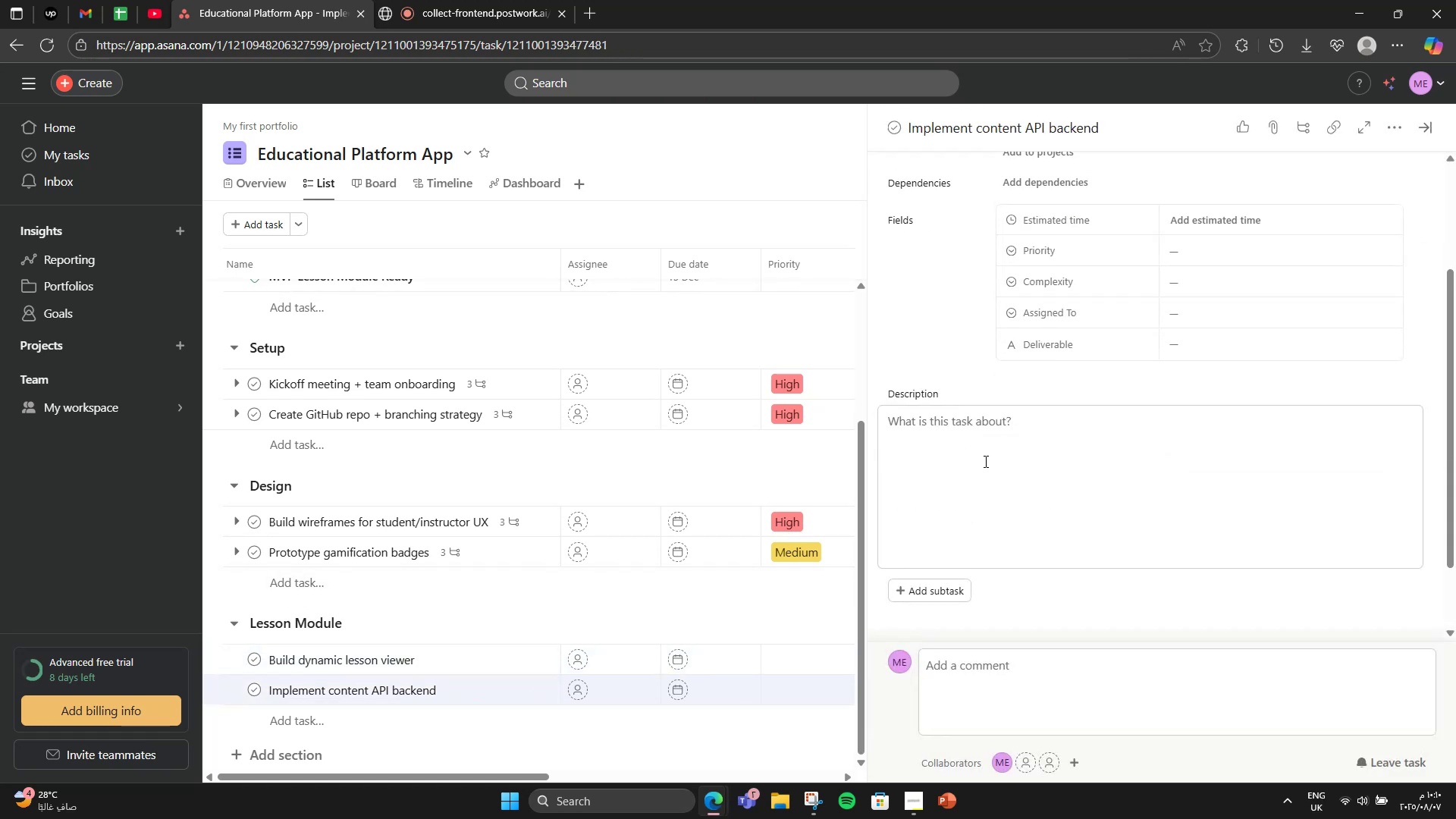 
left_click([986, 454])
 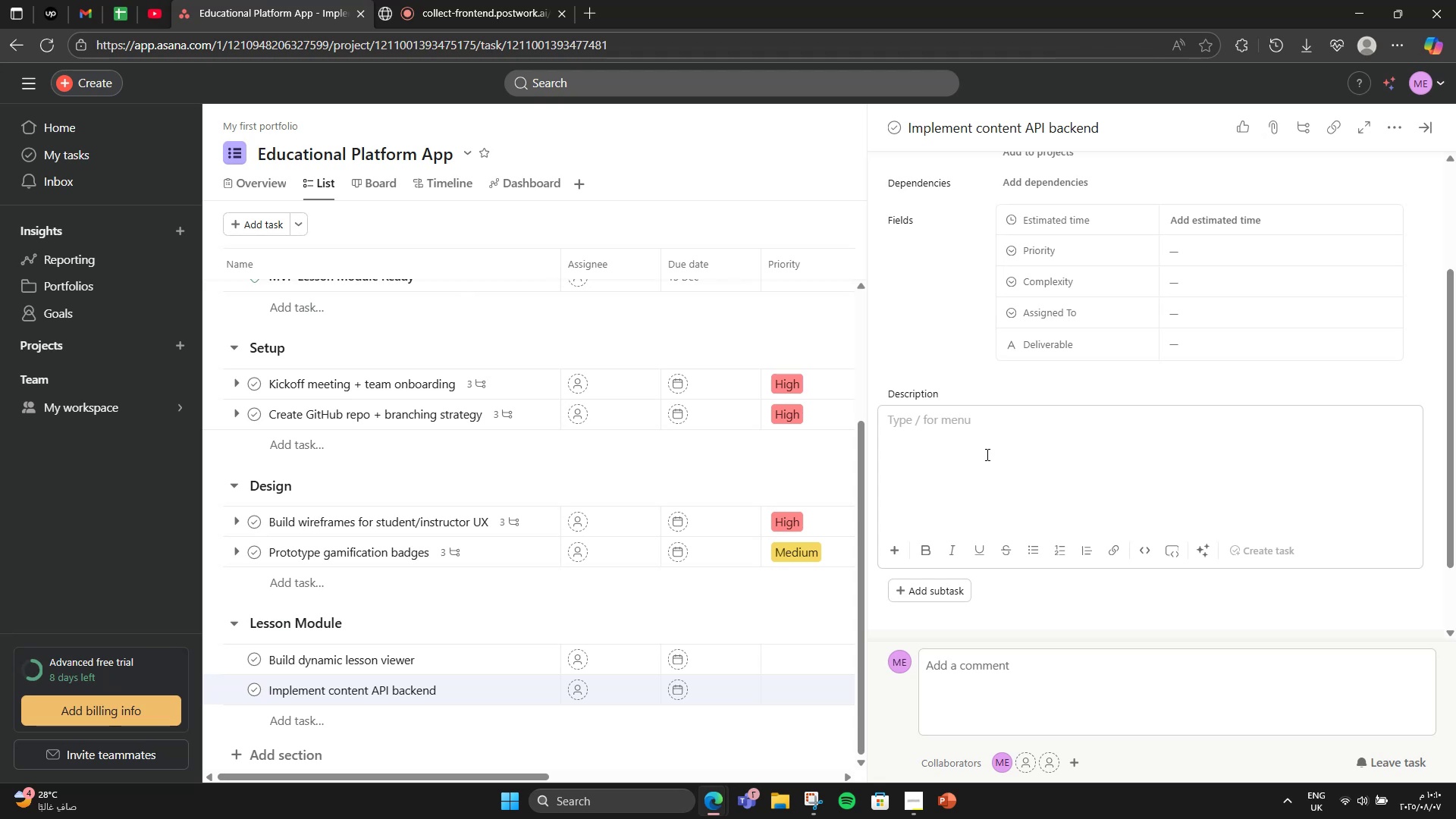 
type(Develop scalable backend AO)
key(Backspace)
type(PI to serve lesson content with support for filtering, ser)
key(Backspace)
type(arch )
key(Backspace)
type(, and caching.)
 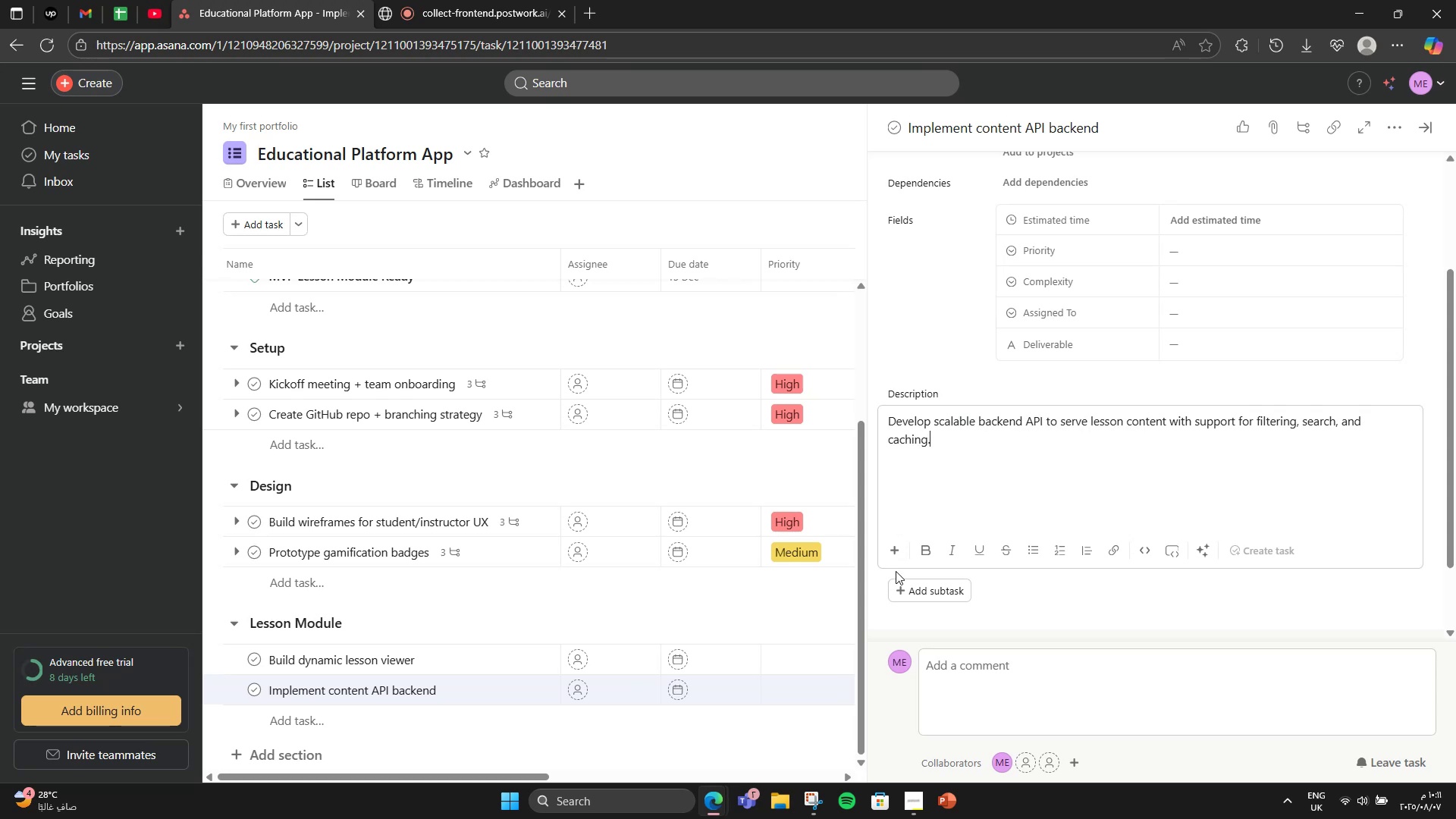 
scroll: coordinate [1154, 314], scroll_direction: up, amount: 2.0
 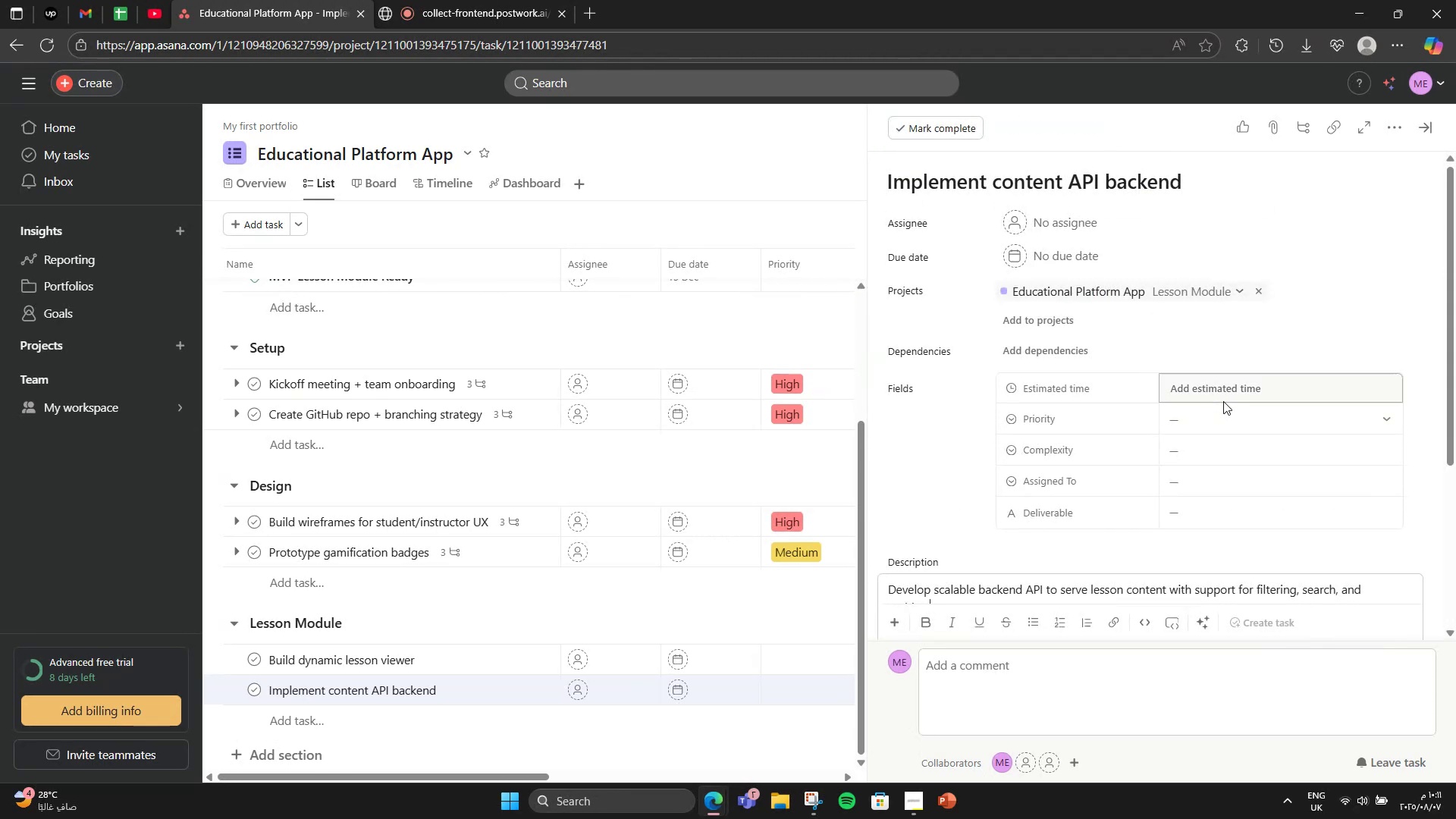 
left_click([1225, 391])
 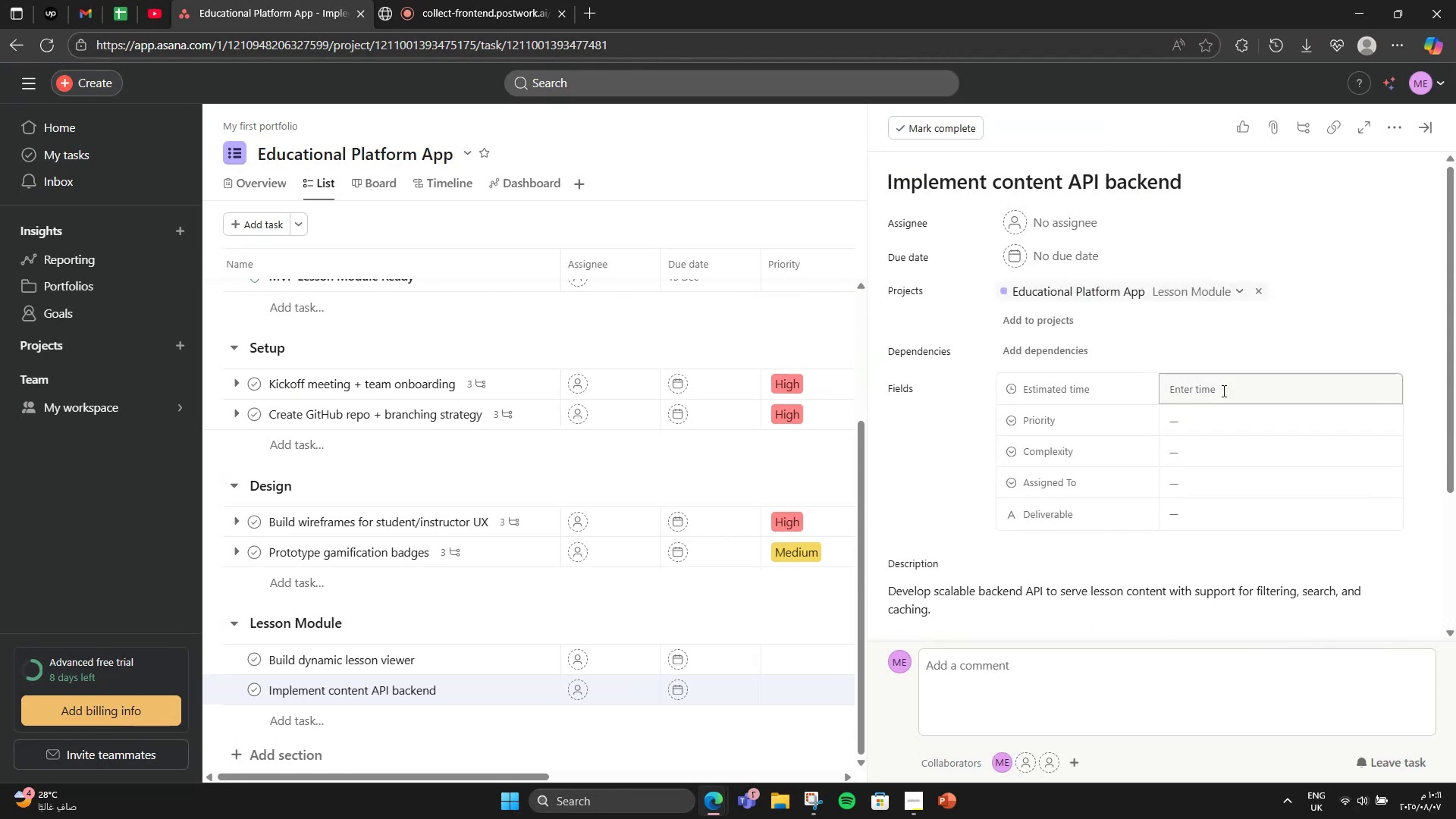 
left_click([1222, 391])
 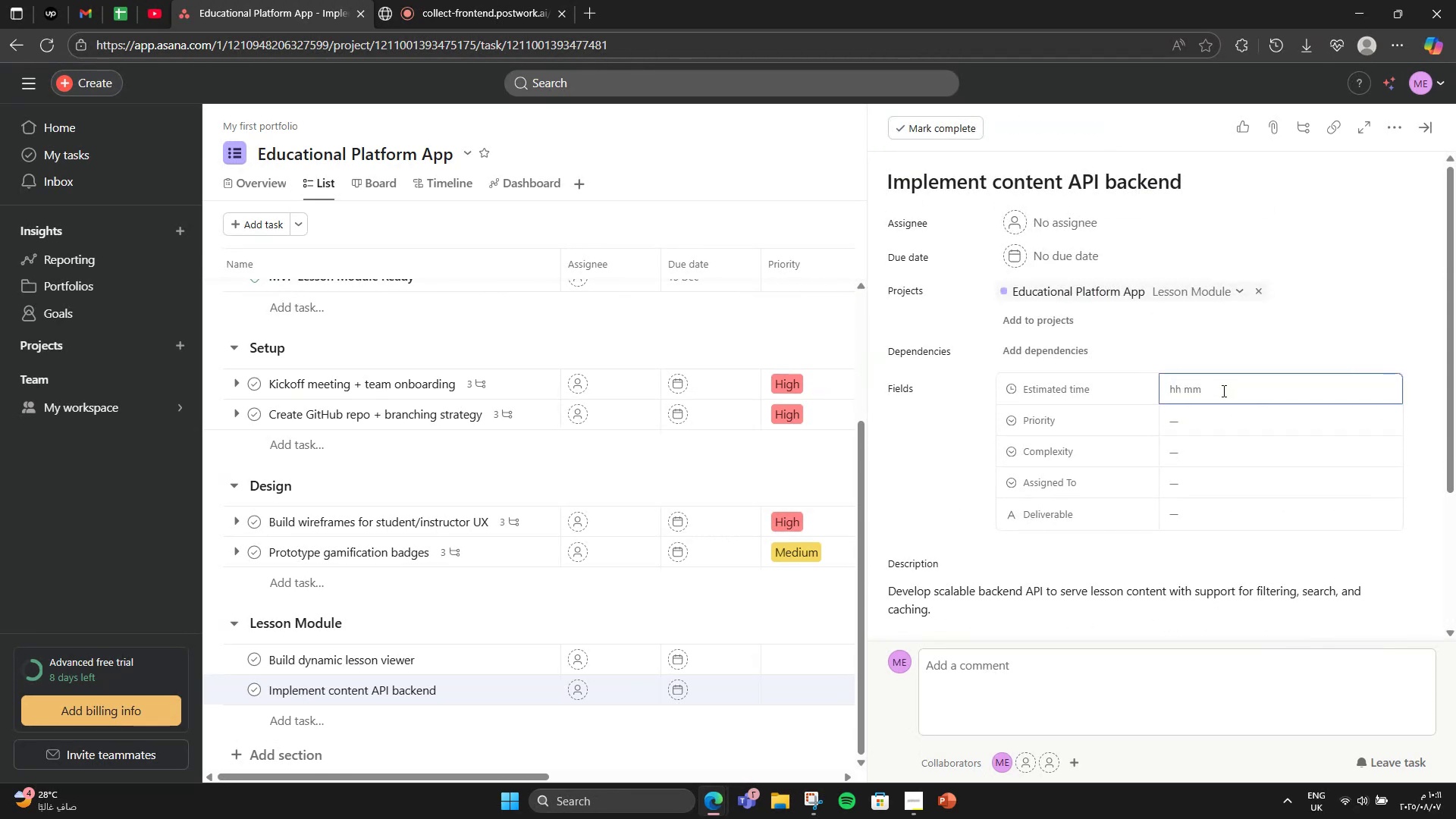 
key(Numpad5)
 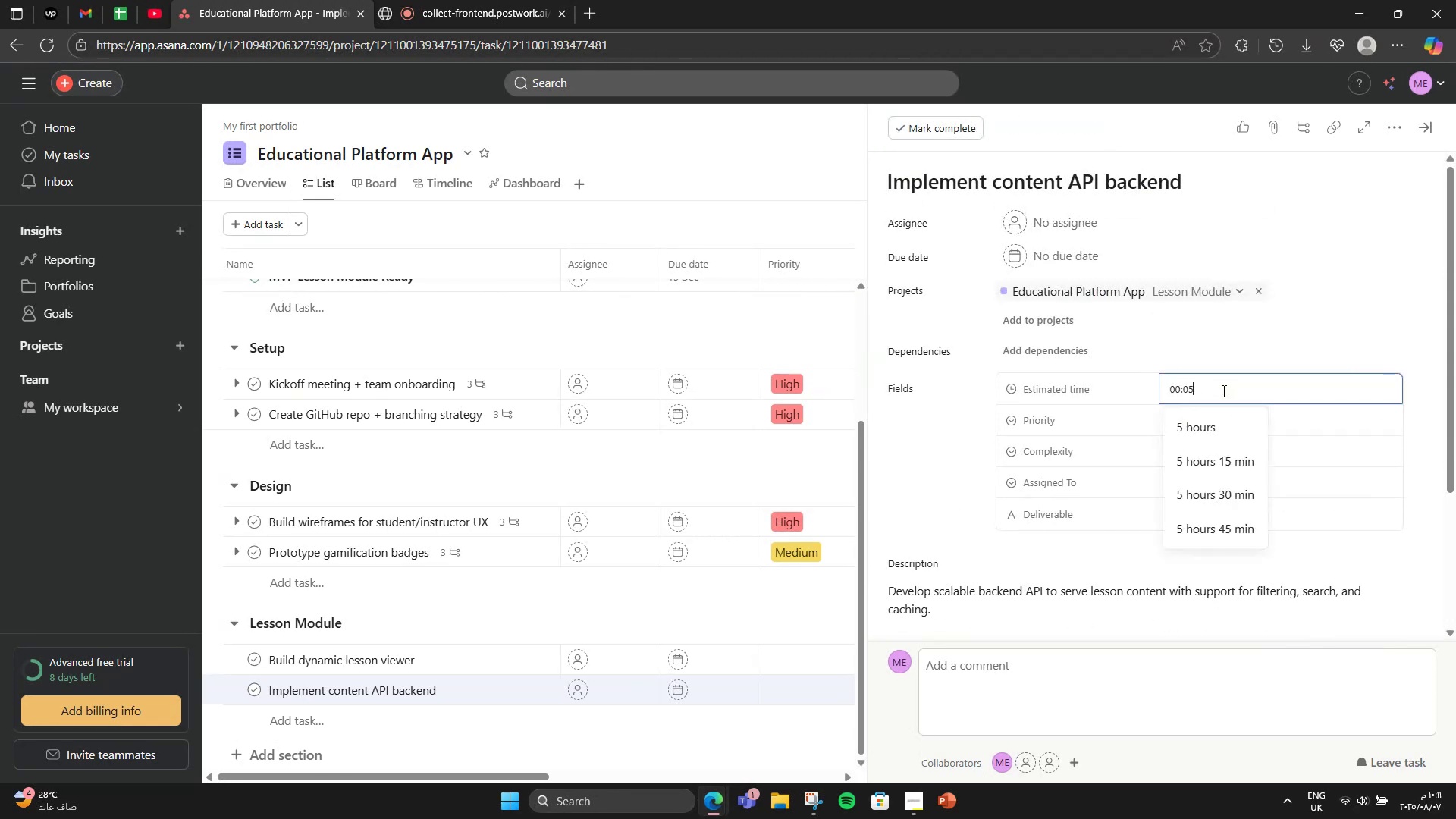 
key(Numpad0)
 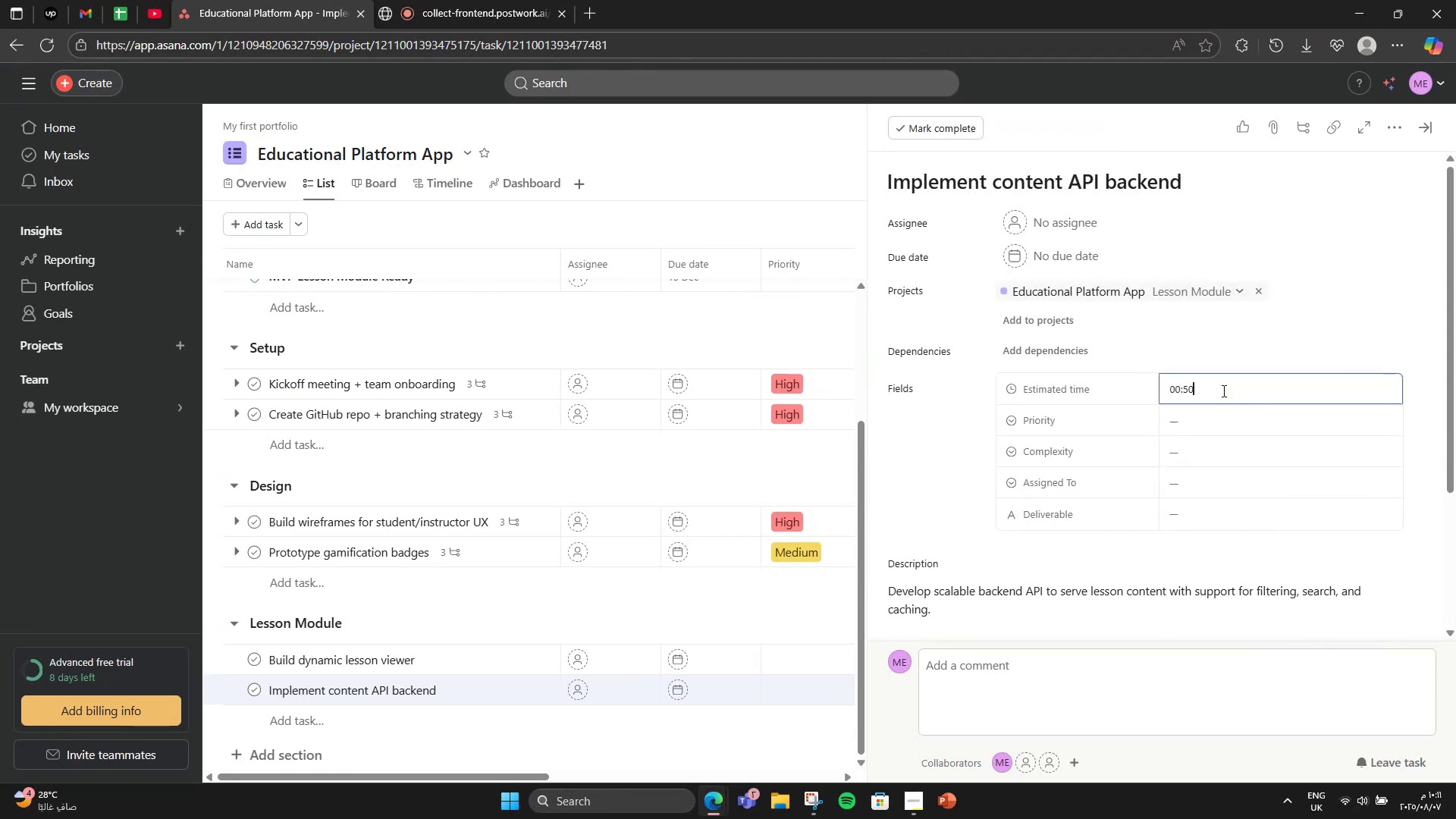 
key(Numpad0)
 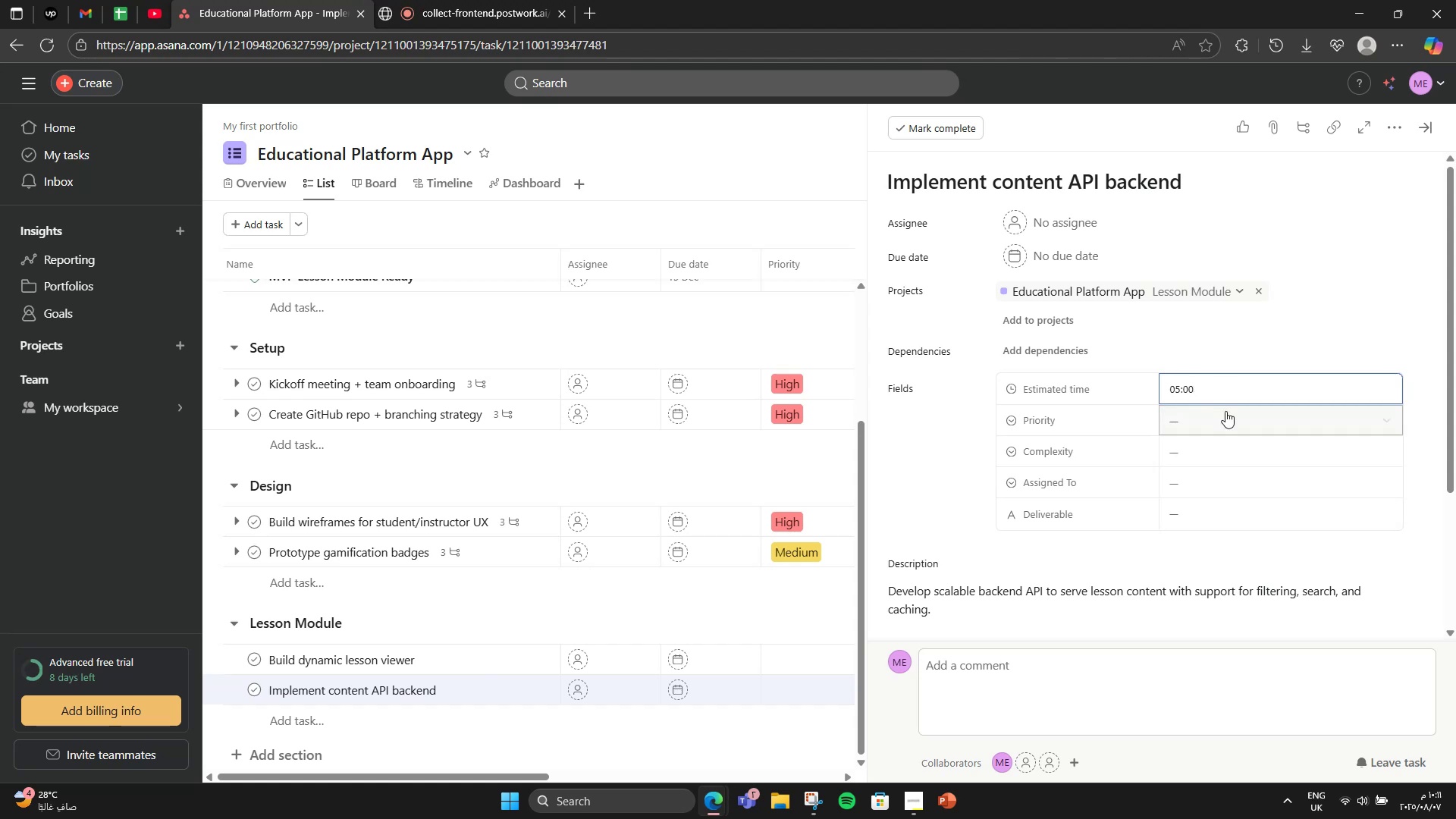 
left_click([1225, 412])
 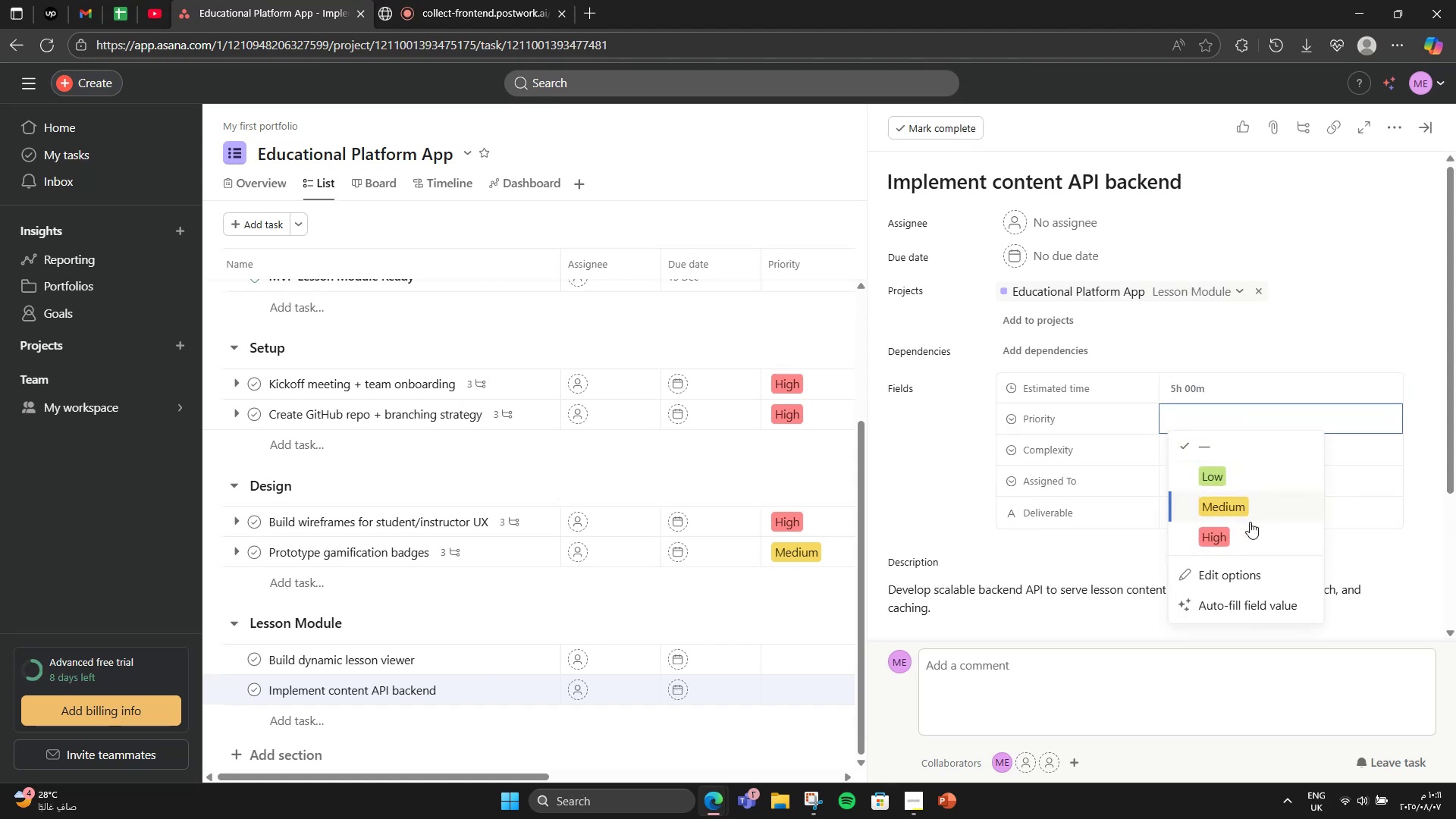 
double_click([1246, 452])
 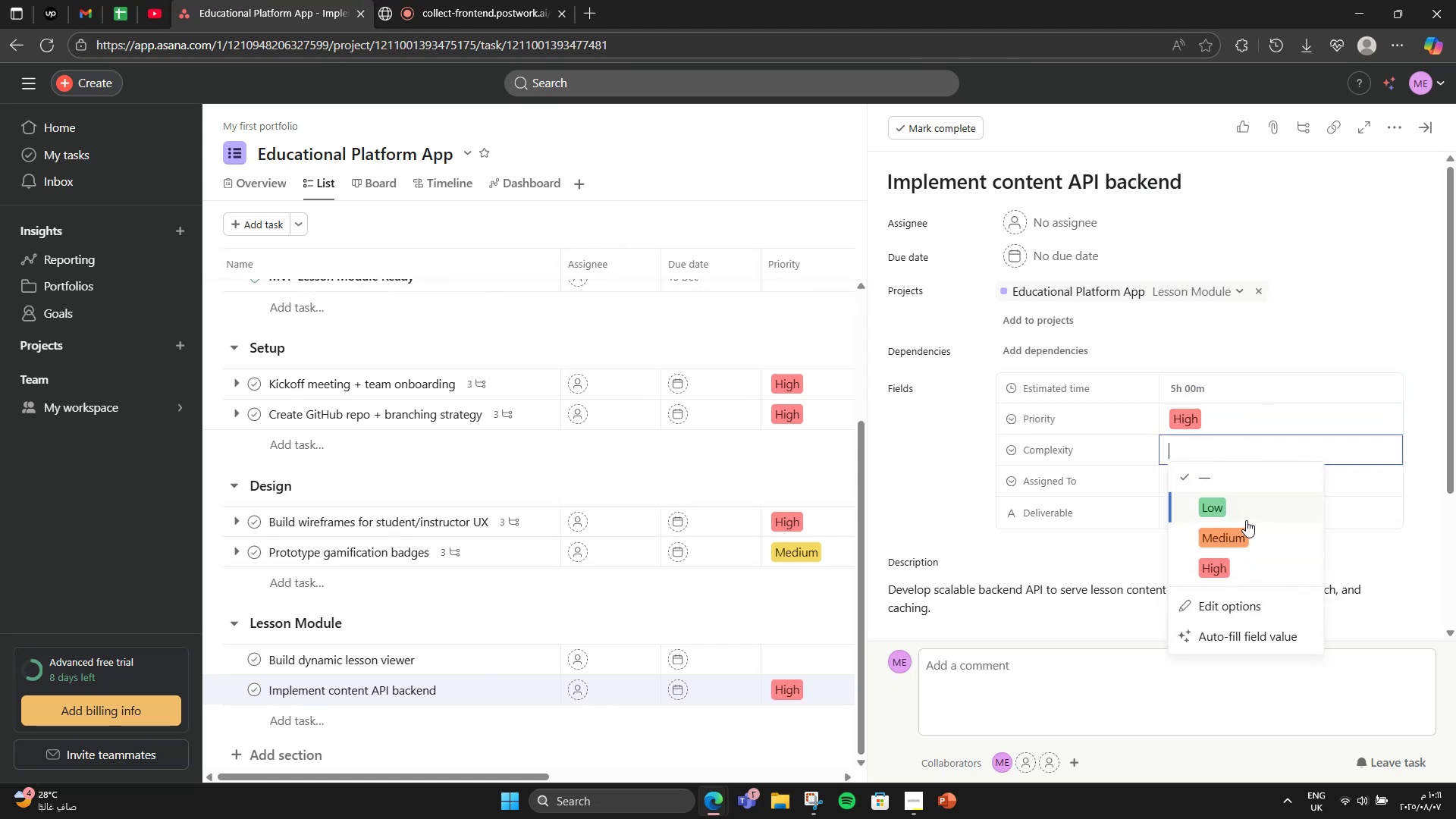 
left_click([1241, 528])
 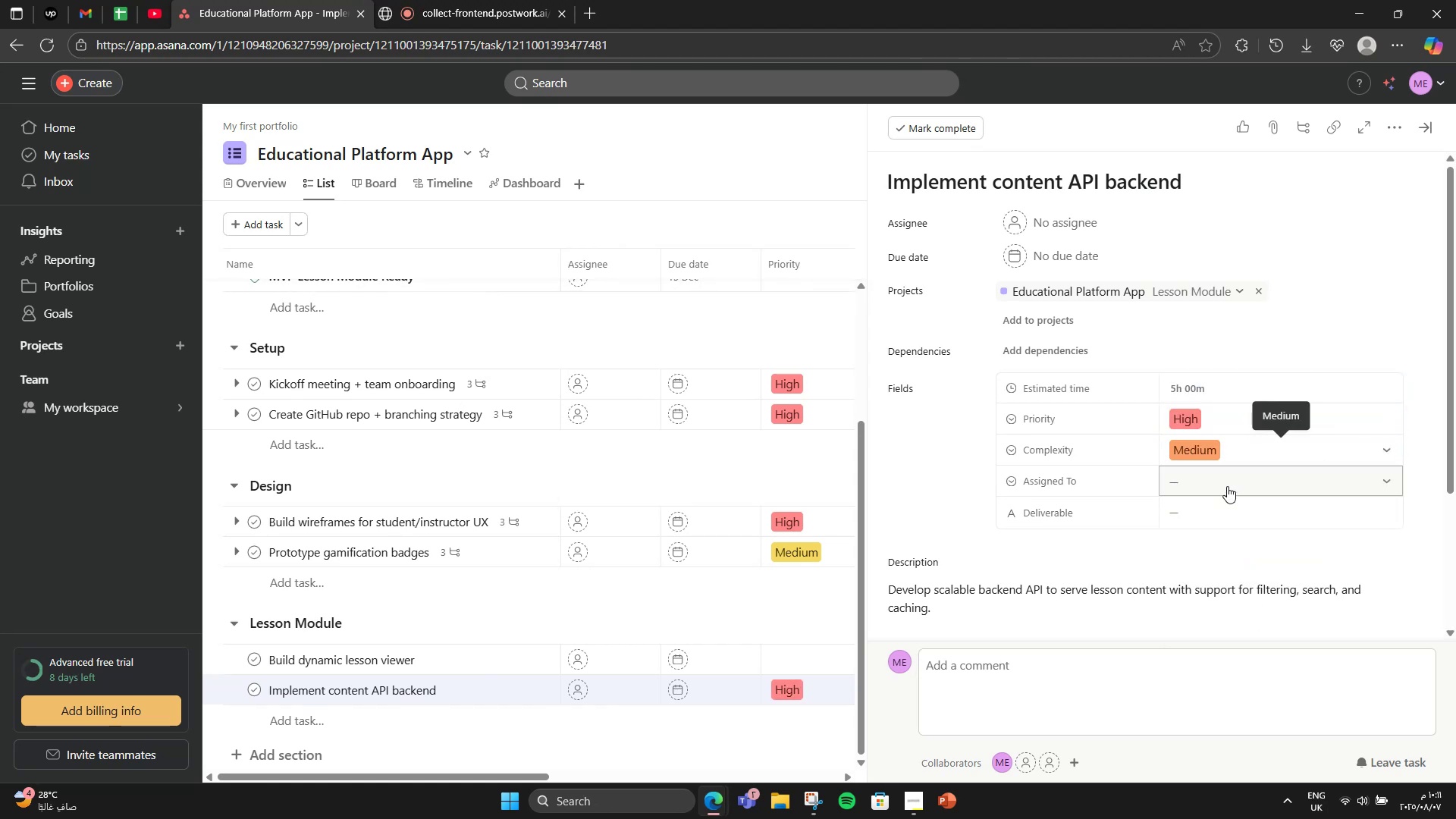 
left_click([1227, 486])
 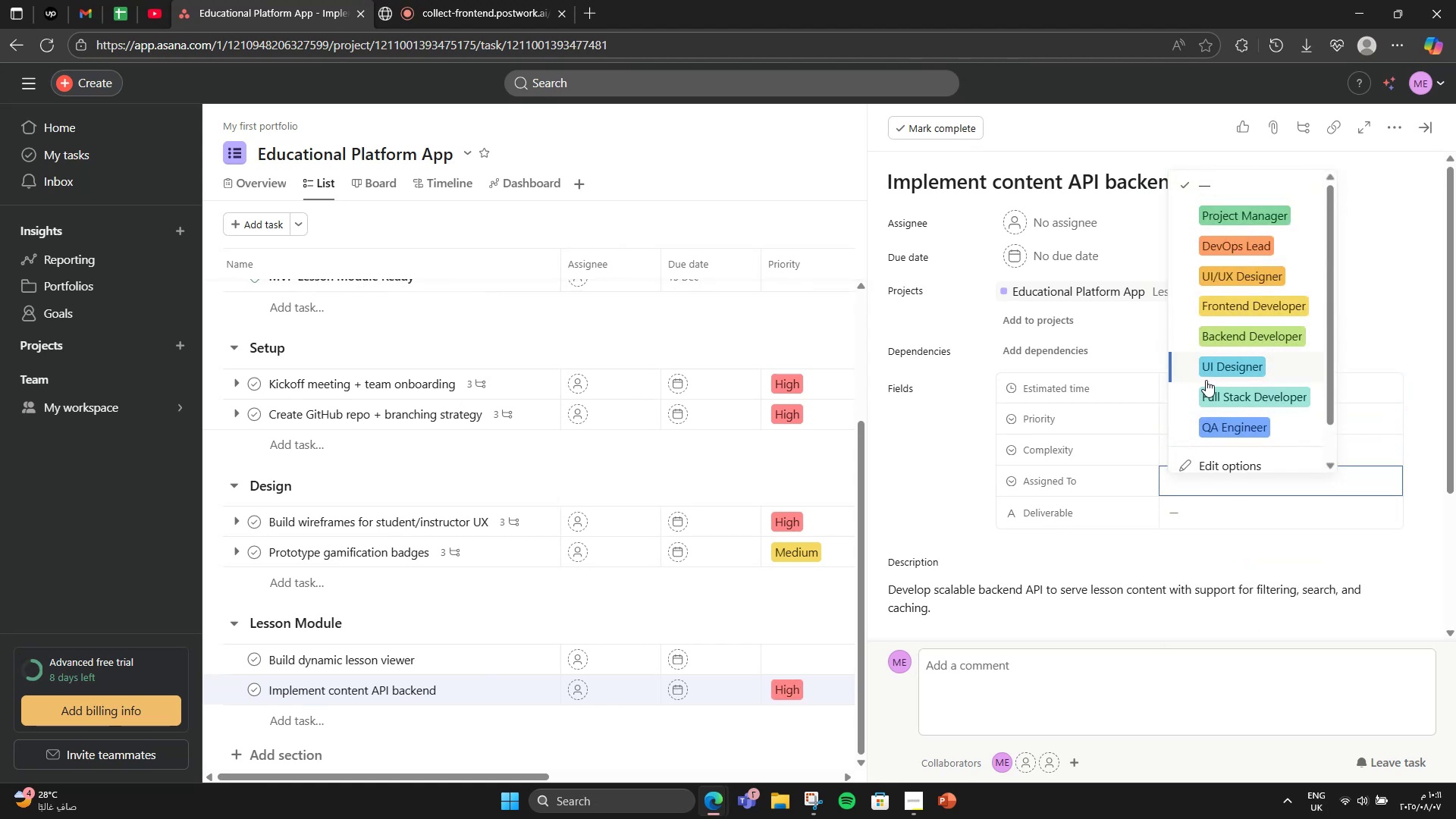 
left_click([1257, 303])
 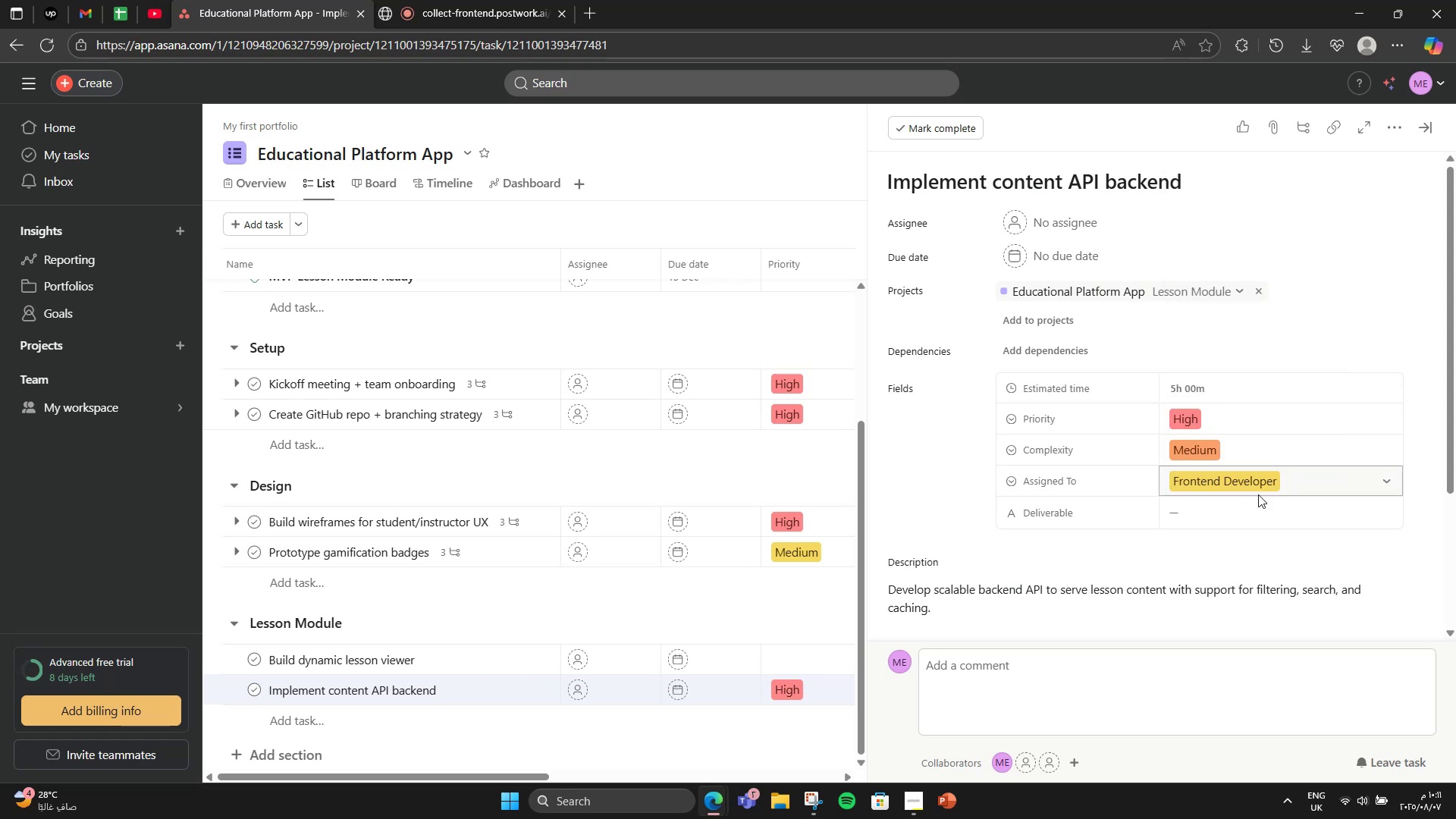 
left_click([1255, 502])
 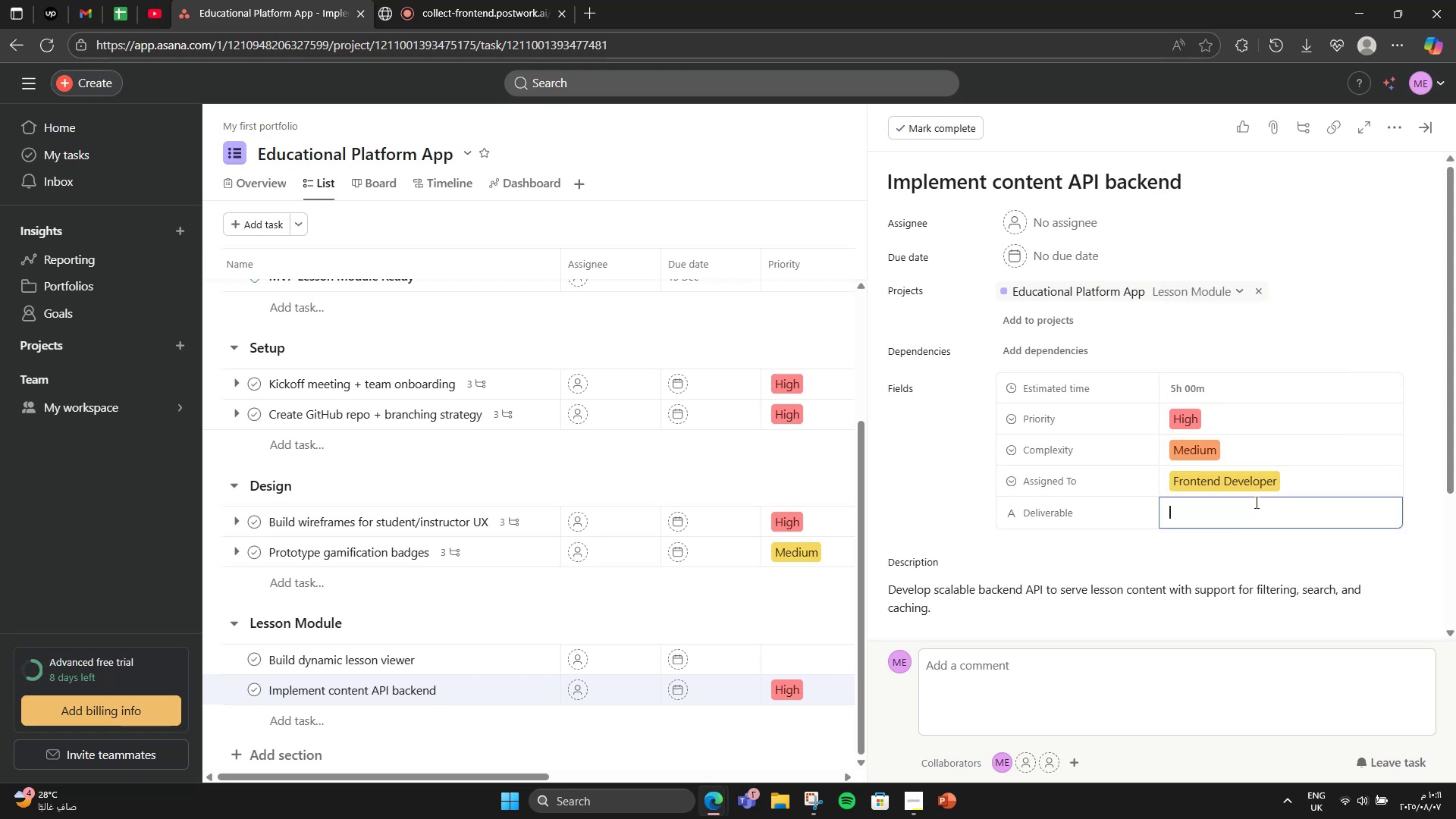 
type(Lesson UI)
 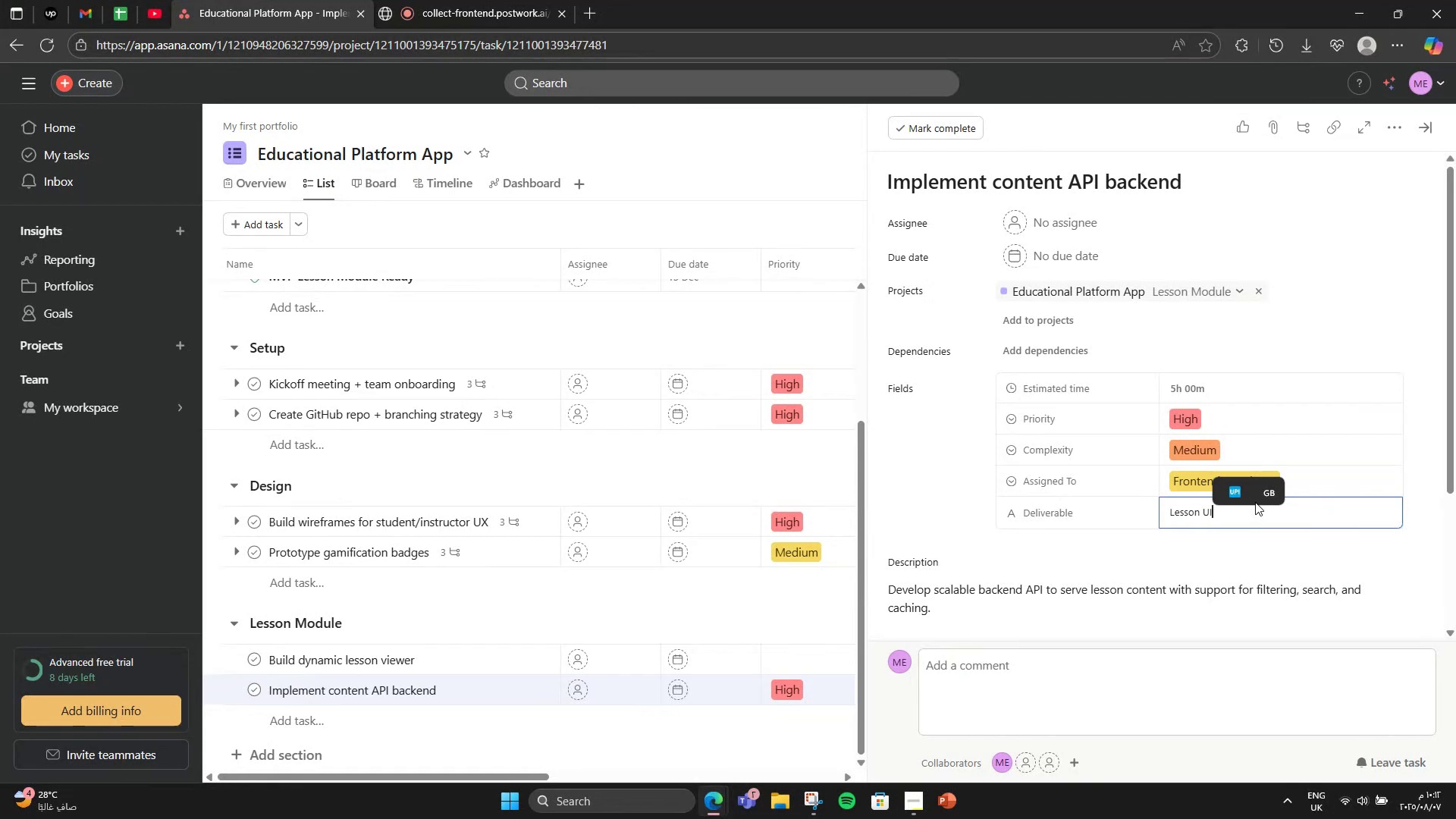 
scroll: coordinate [1075, 496], scroll_direction: down, amount: 3.0
 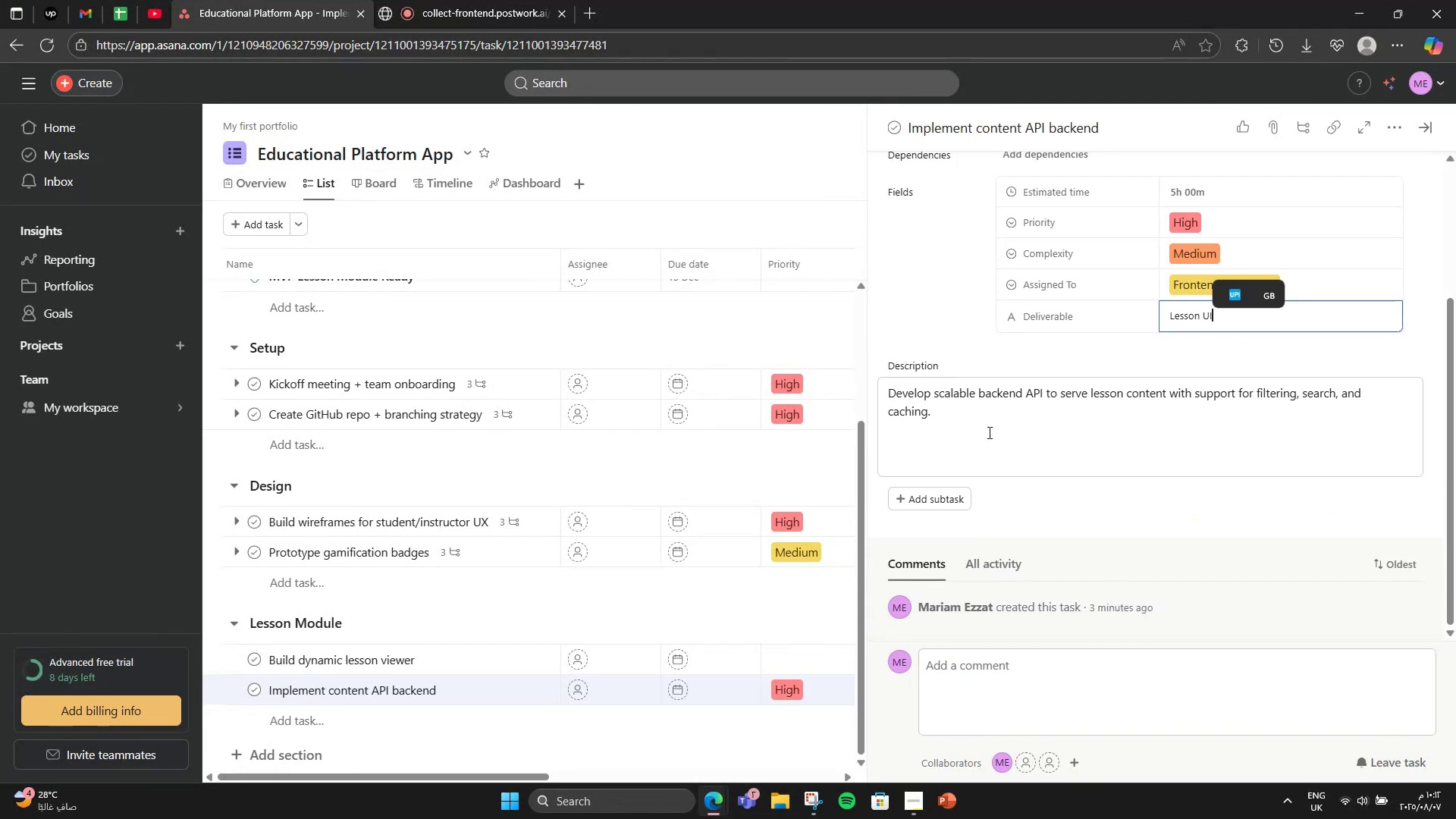 
left_click([981, 422])
 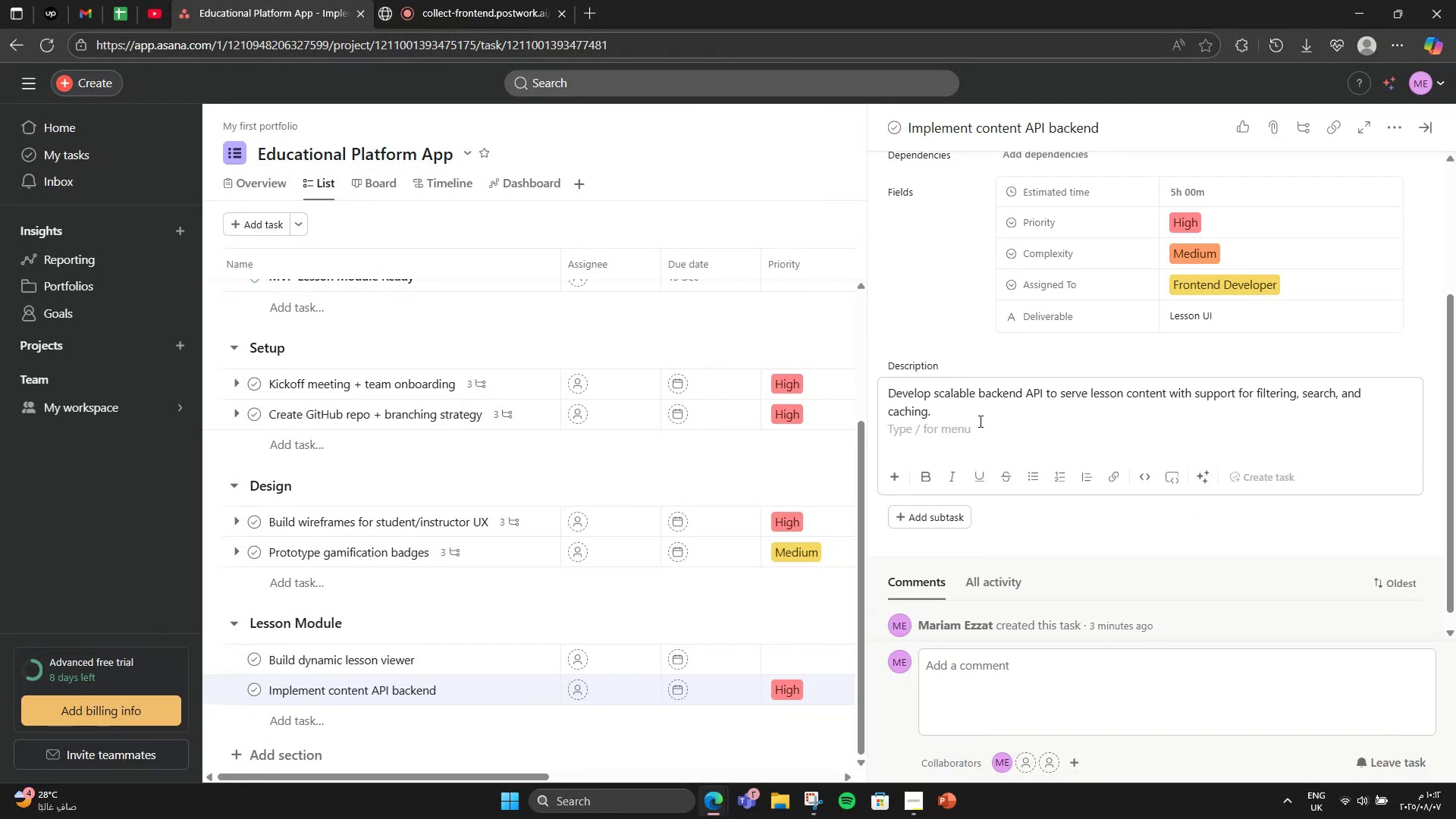 
scroll: coordinate [1026, 516], scroll_direction: down, amount: 1.0
 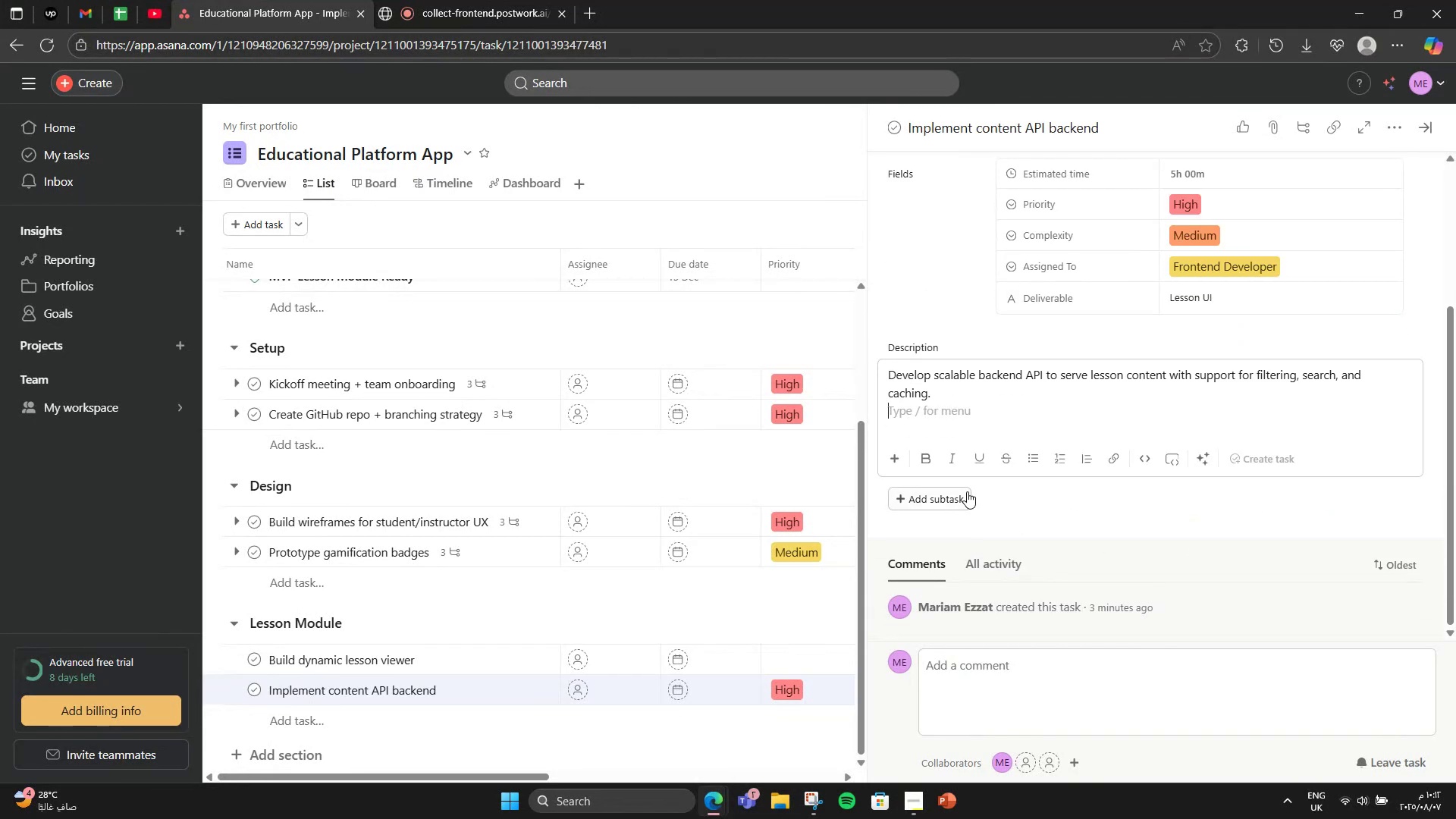 
left_click([962, 494])
 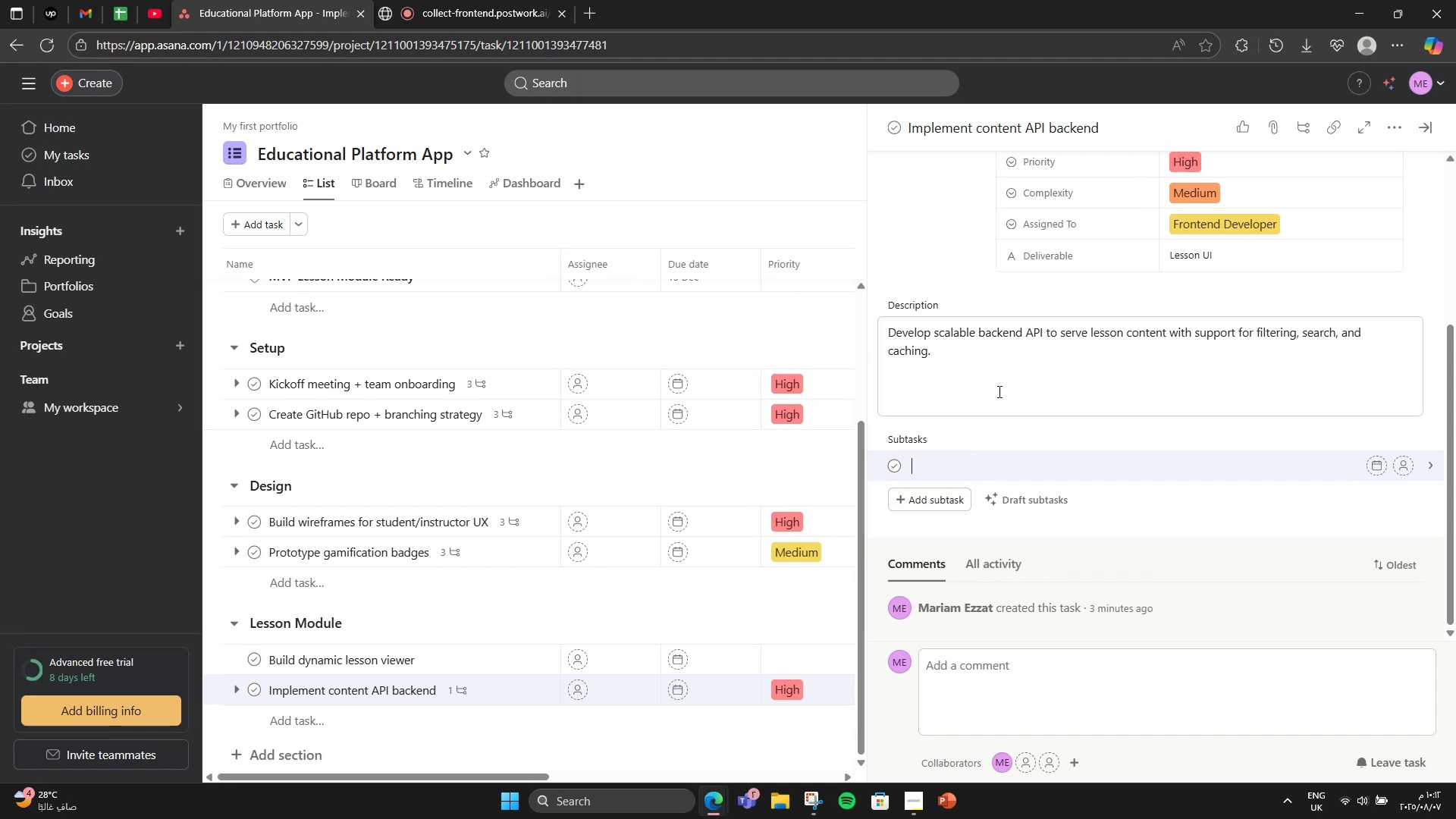 
wait(7.53)
 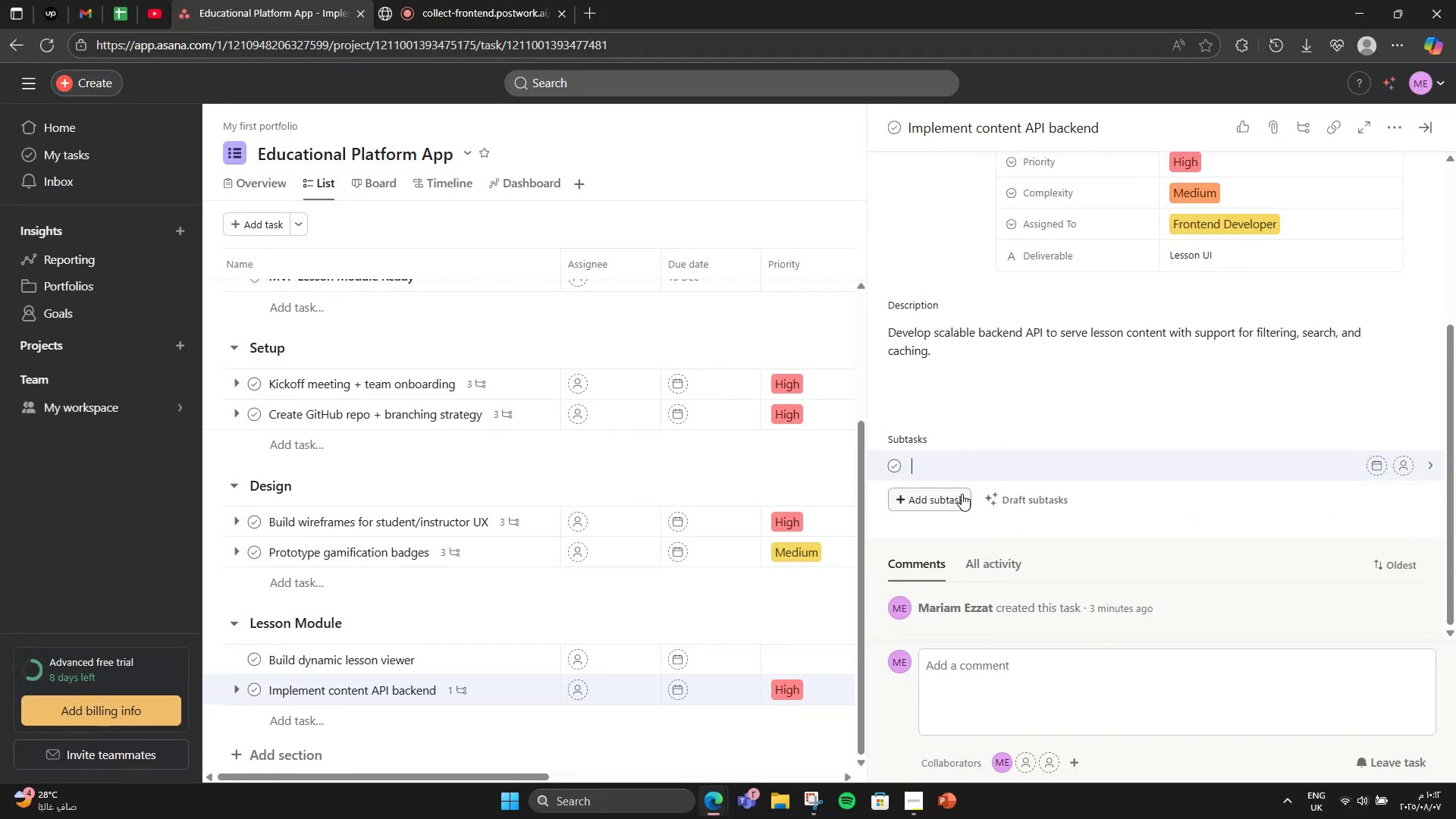 
type(Test/)
key(Backspace)
key(Backspace)
key(Backspace)
type(xt/ )
key(Backspace)
type(video/image support)
 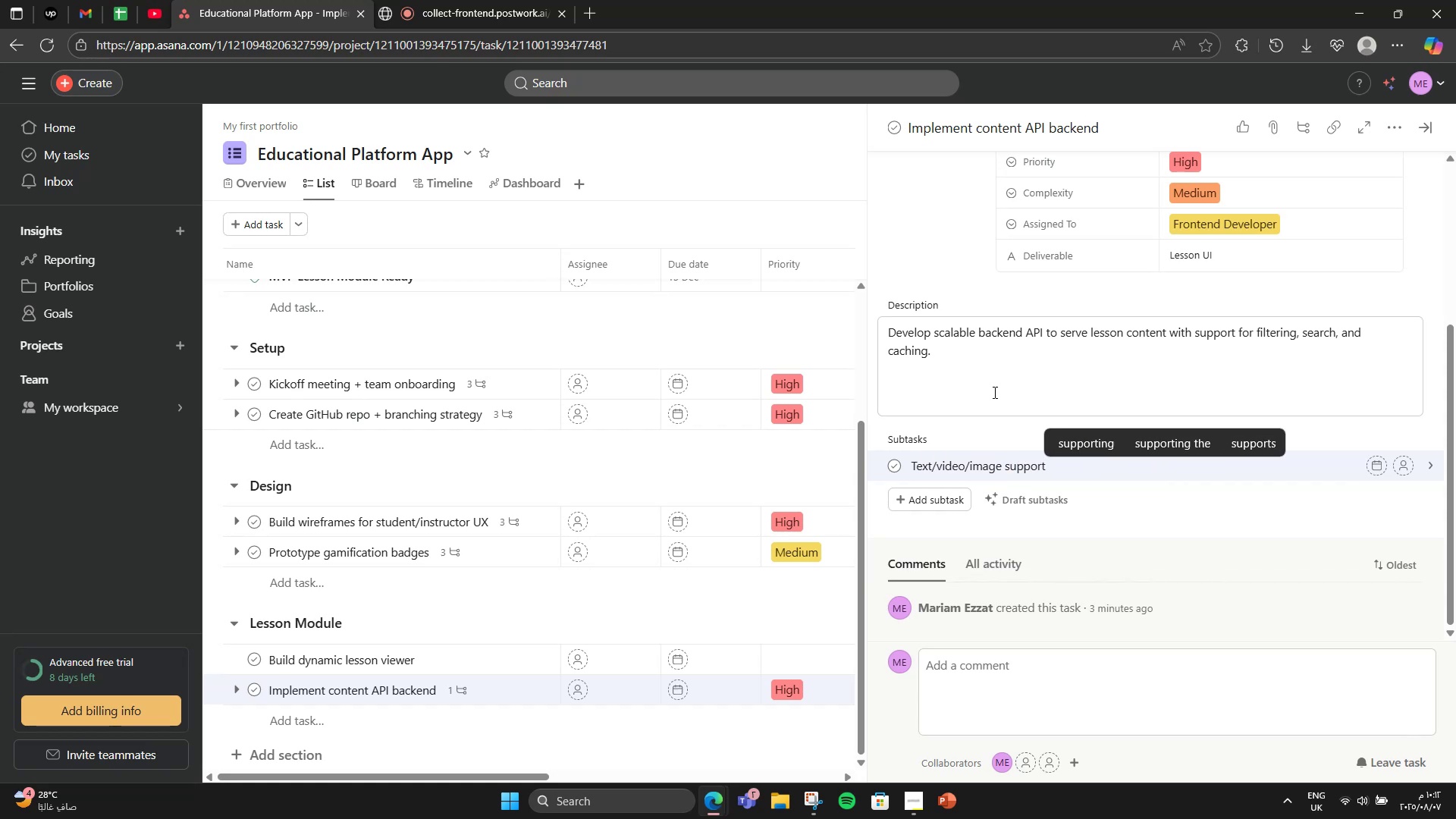 
key(Enter)
 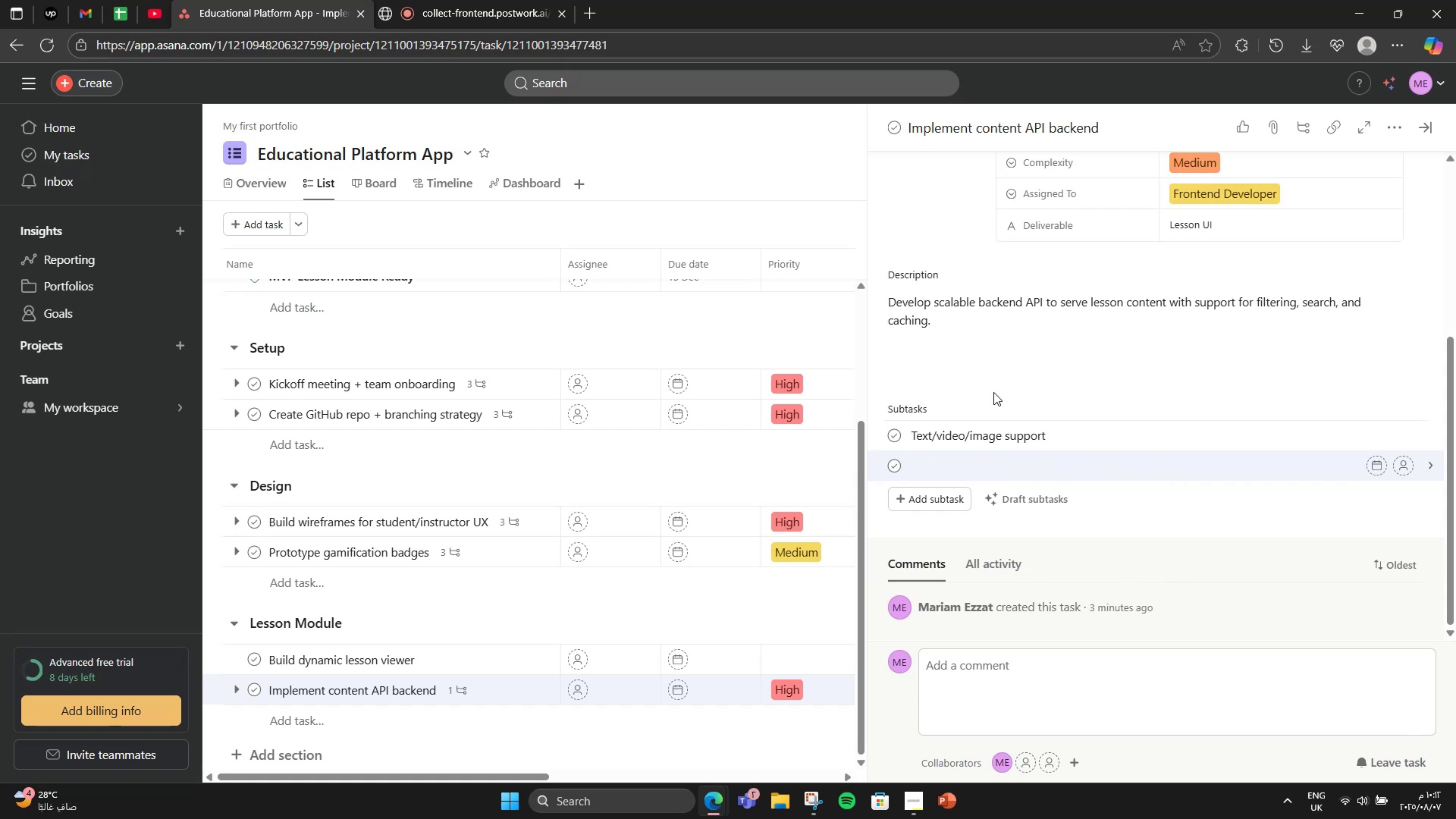 
type(Progress bar)
 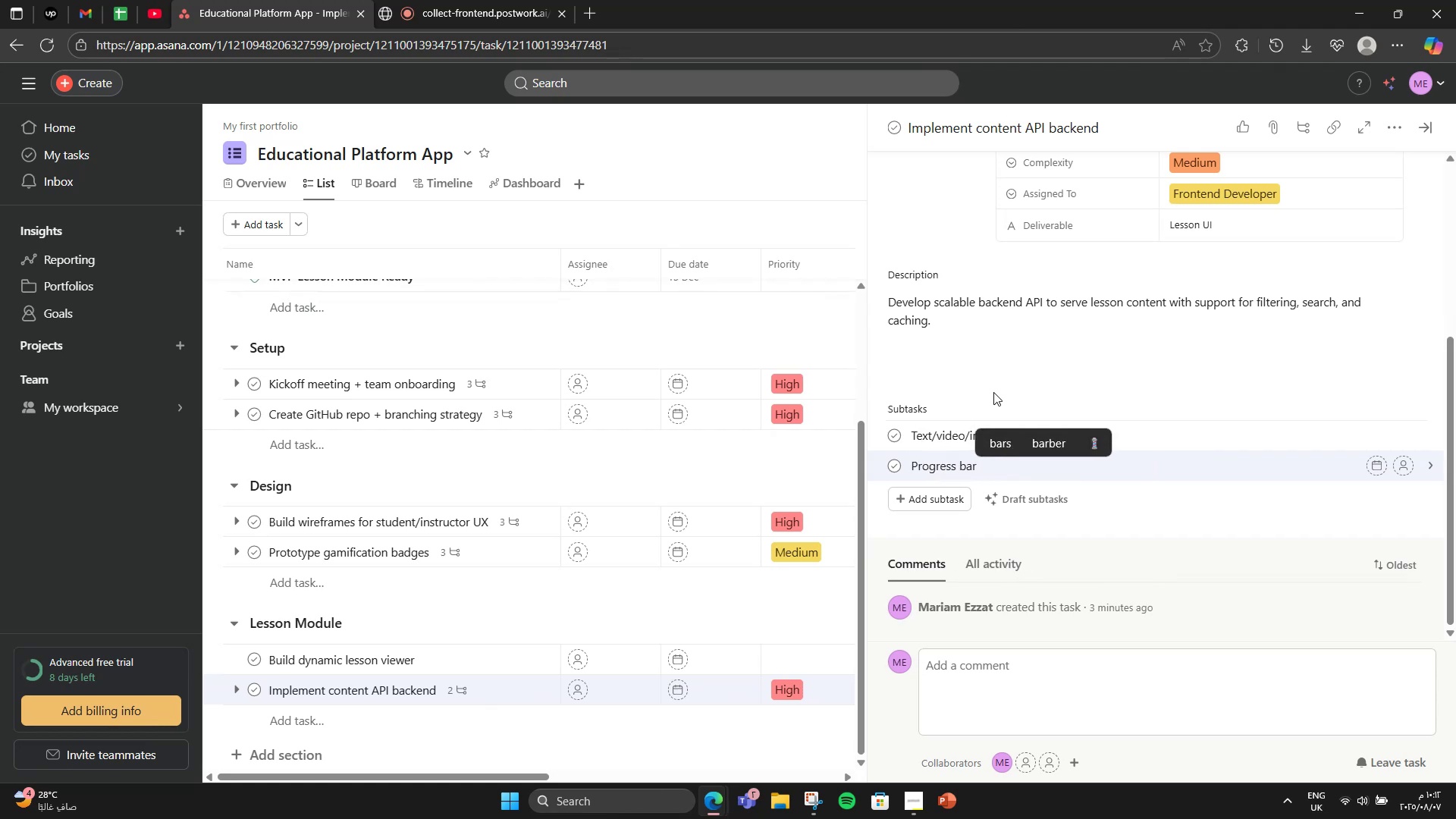 
key(Enter)
 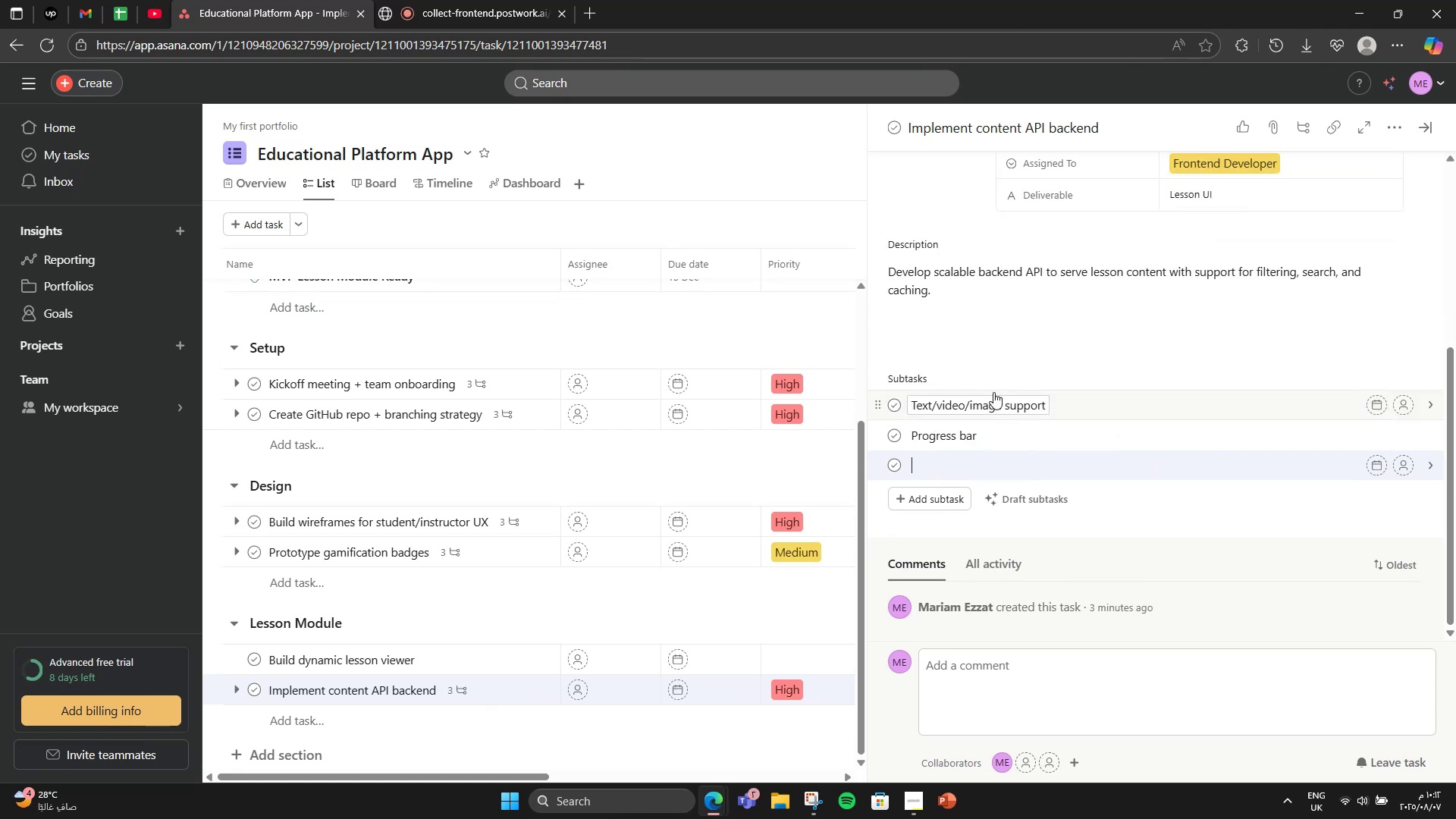 
type(Notes feature)
 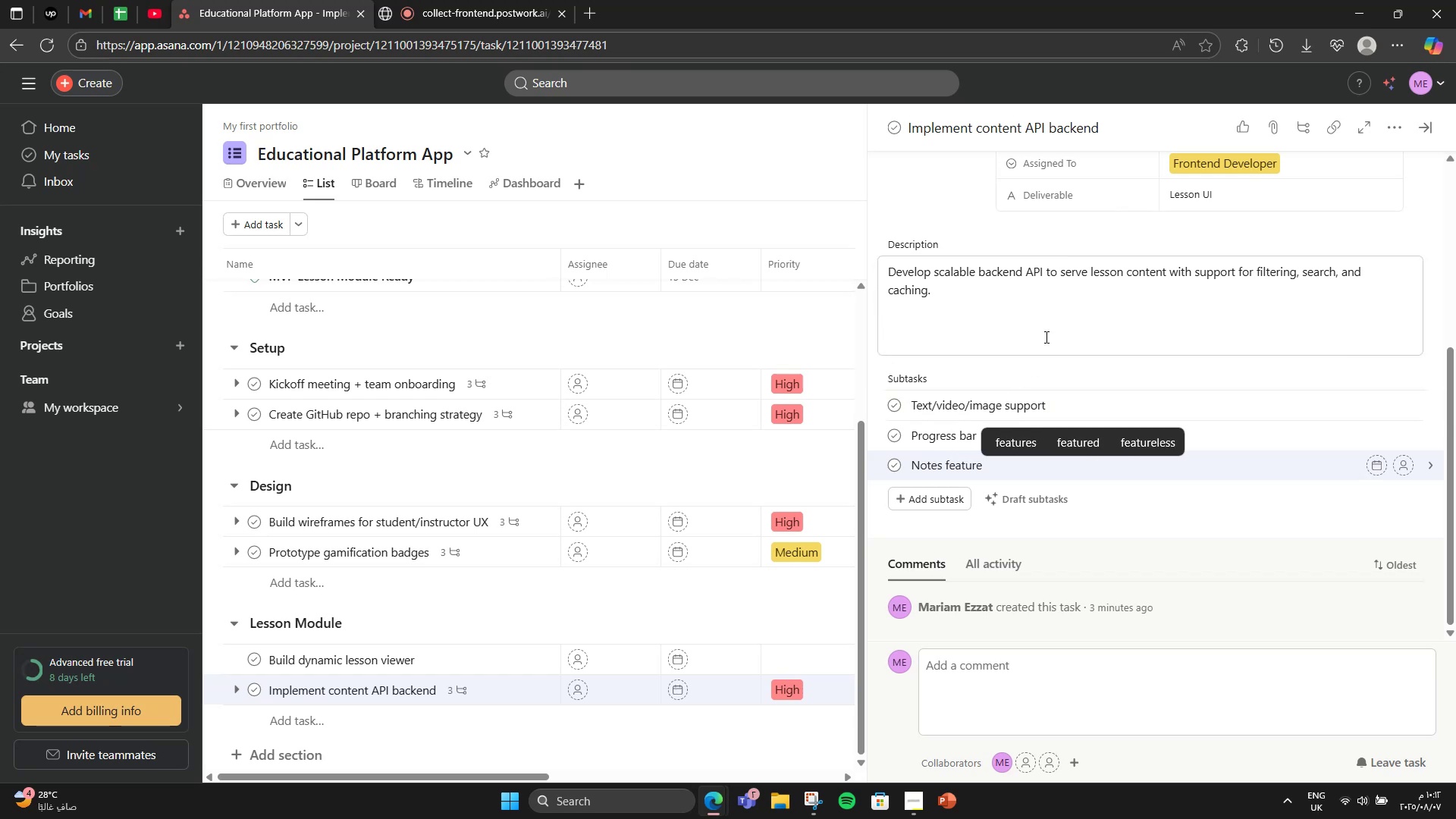 
left_click([1285, 324])
 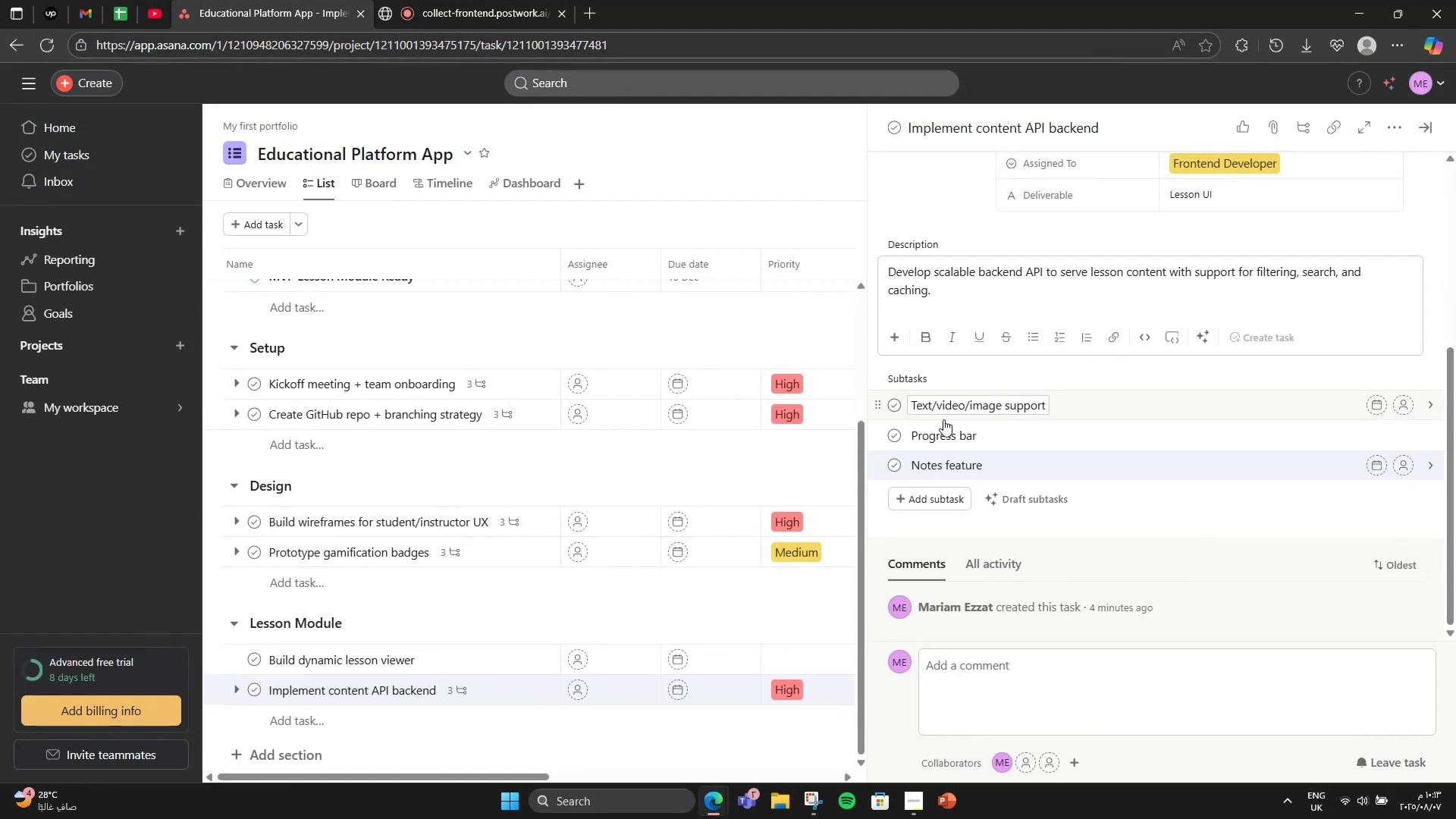 
scroll: coordinate [585, 607], scroll_direction: down, amount: 2.0
 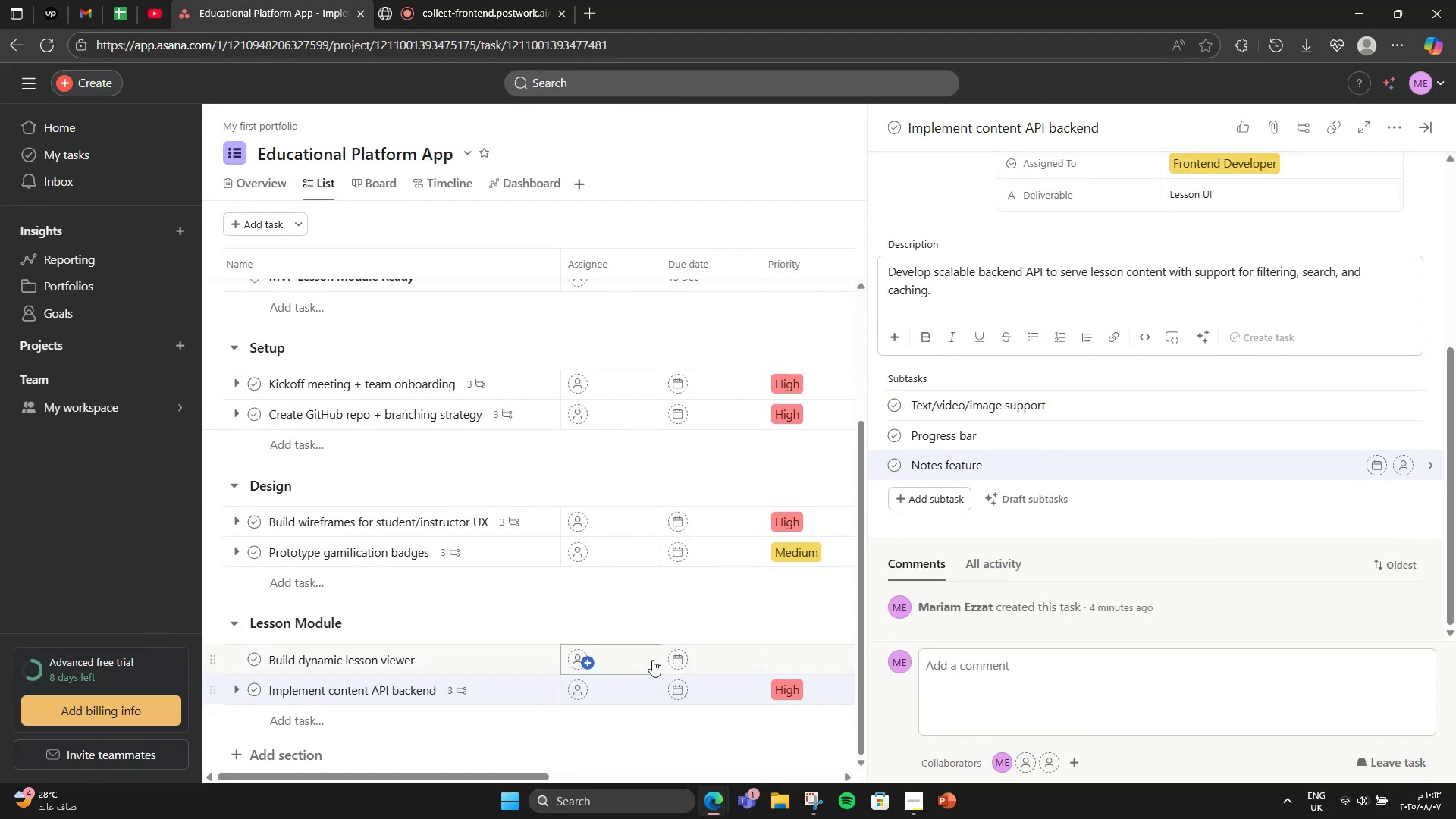 
mouse_move([752, 645])
 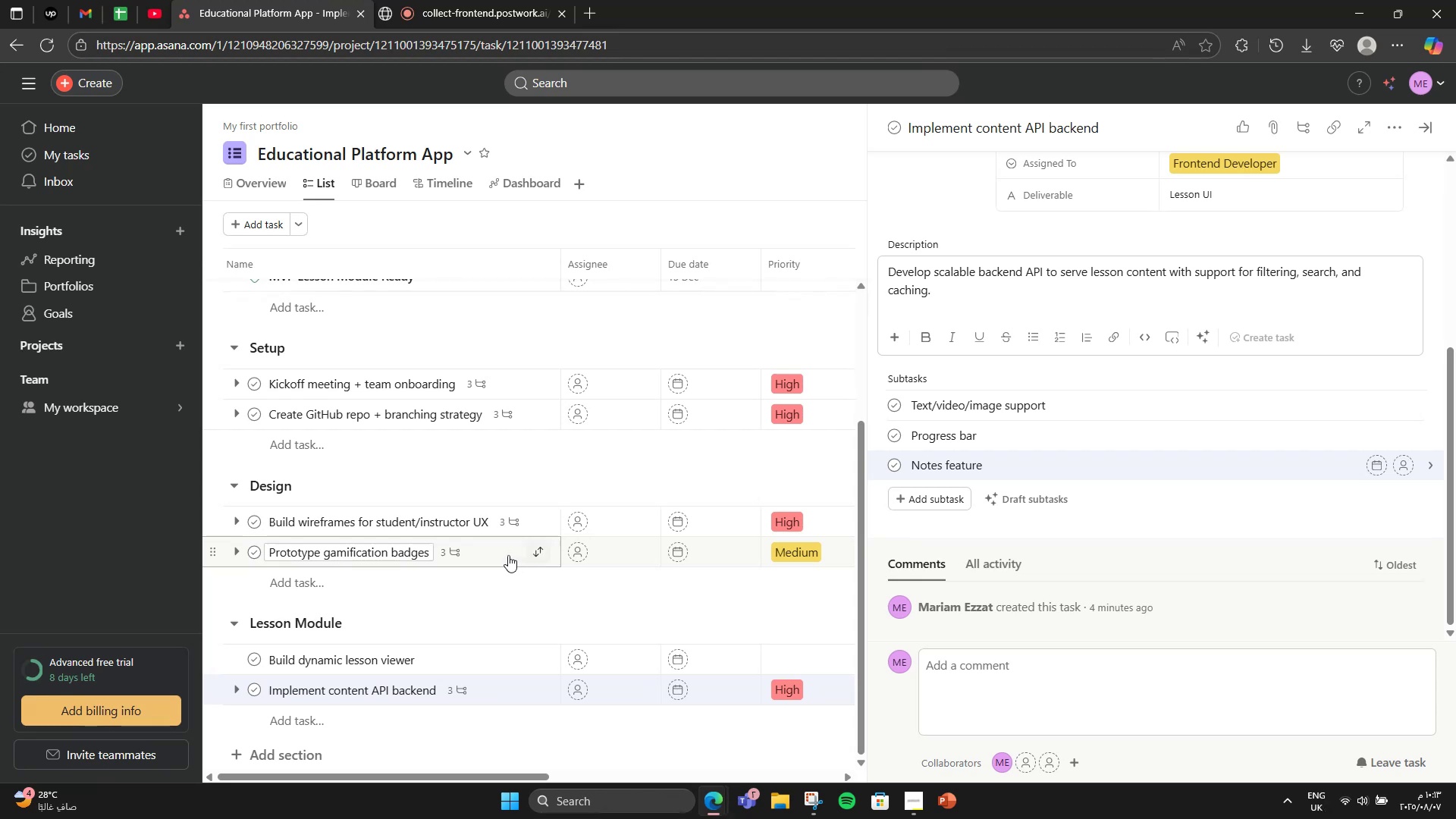 
wait(14.47)
 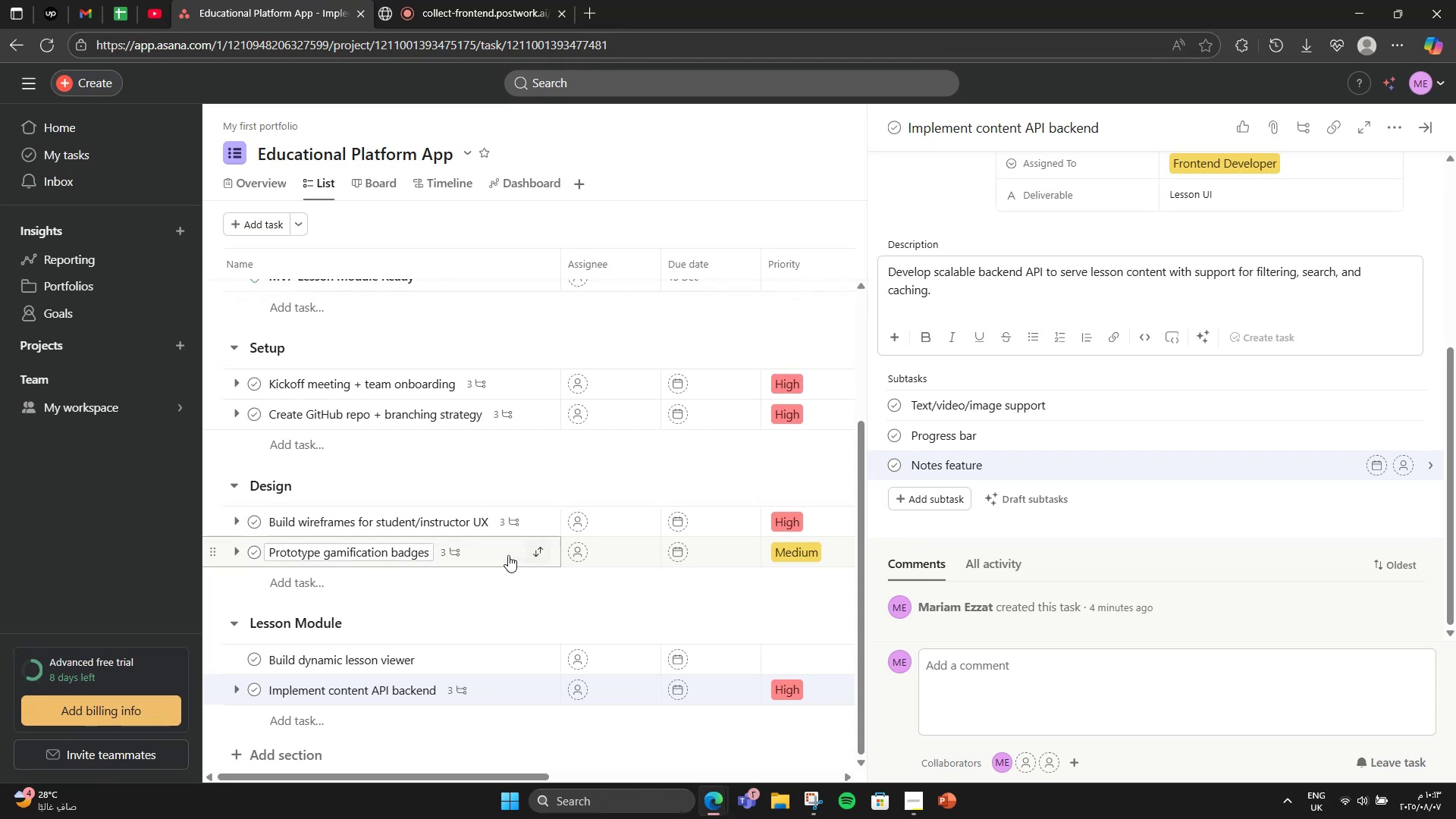 
mouse_move([466, 691])
 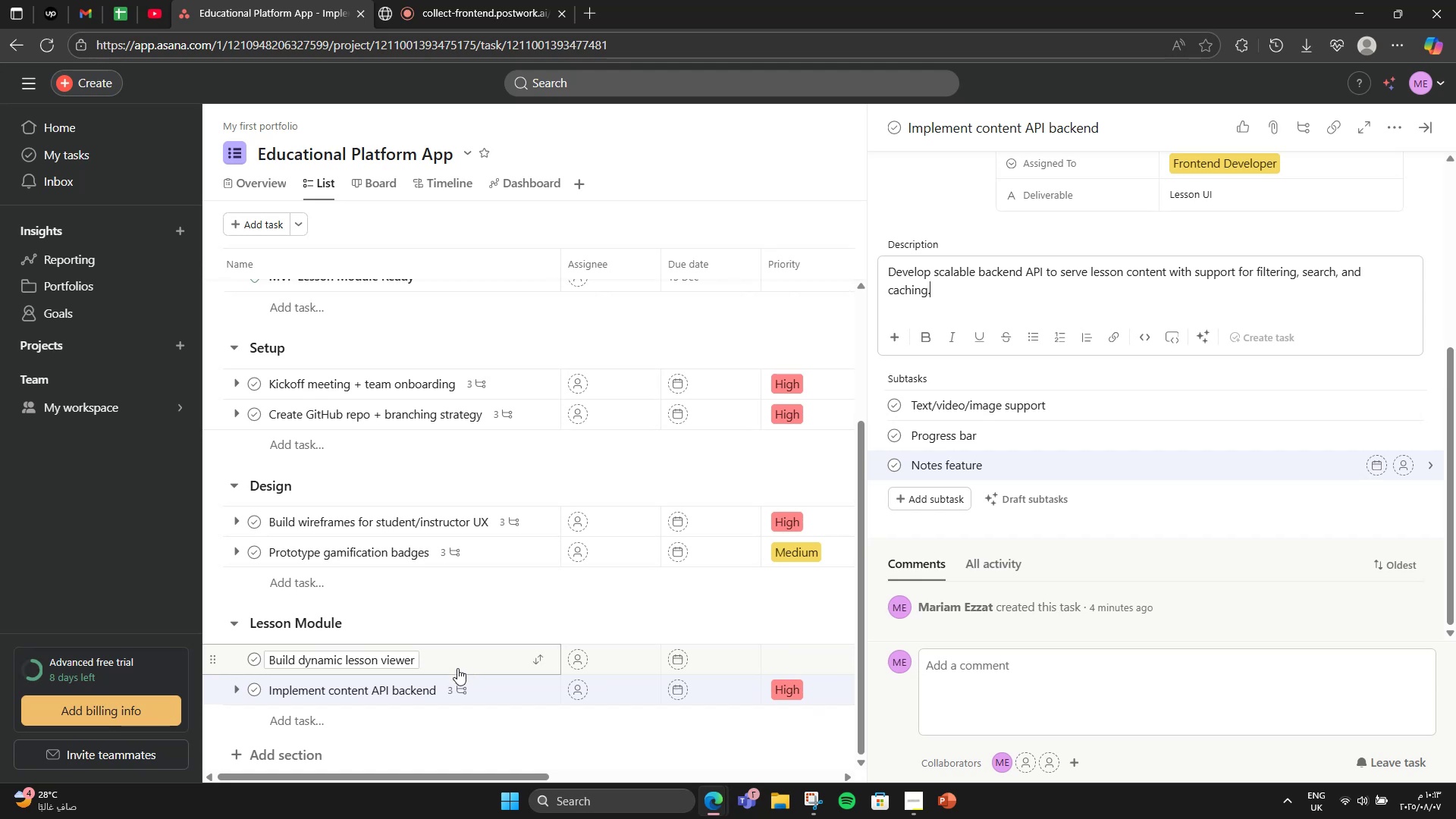 
wait(13.17)
 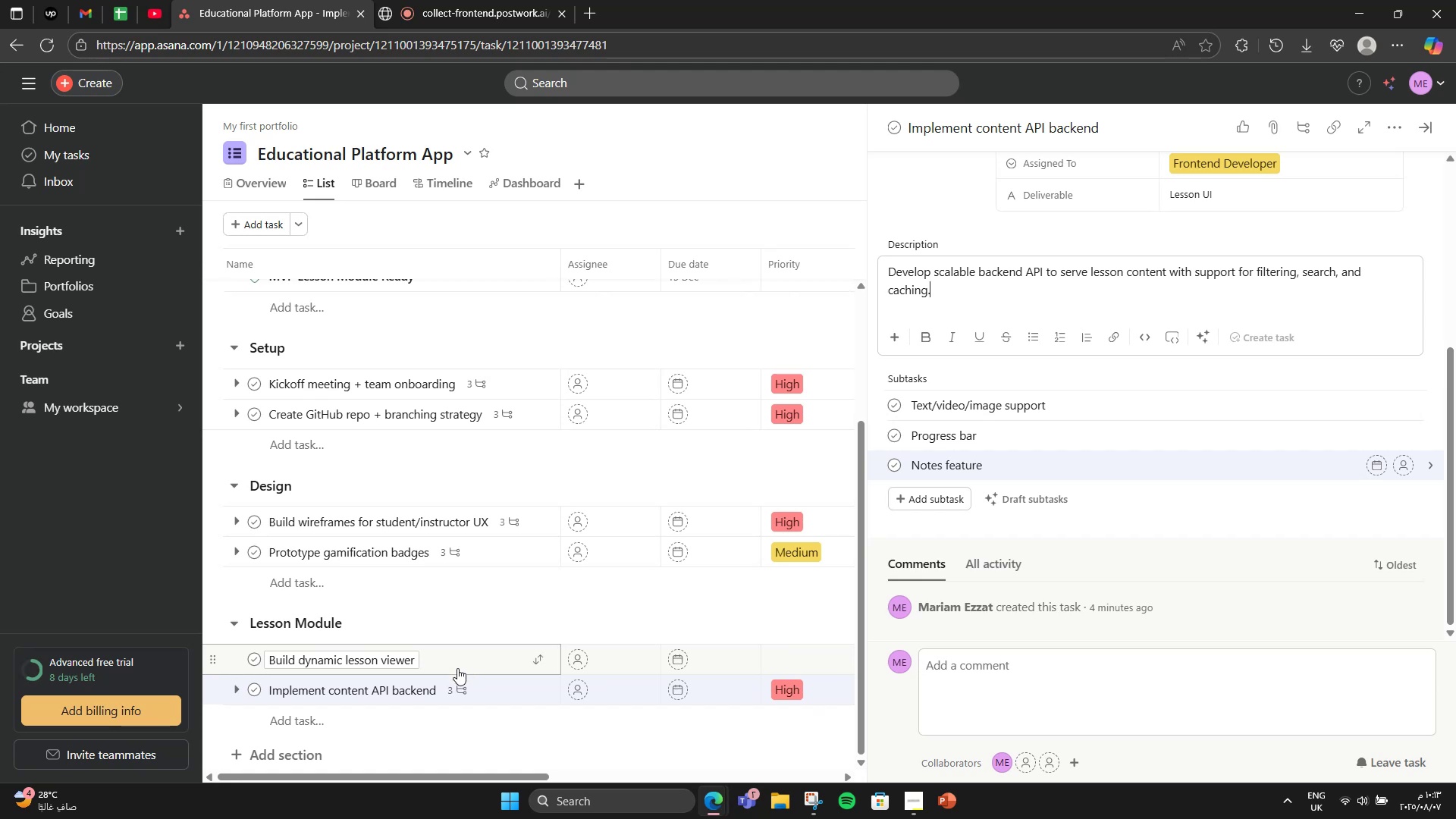 
scroll: coordinate [1097, 564], scroll_direction: up, amount: 2.0
 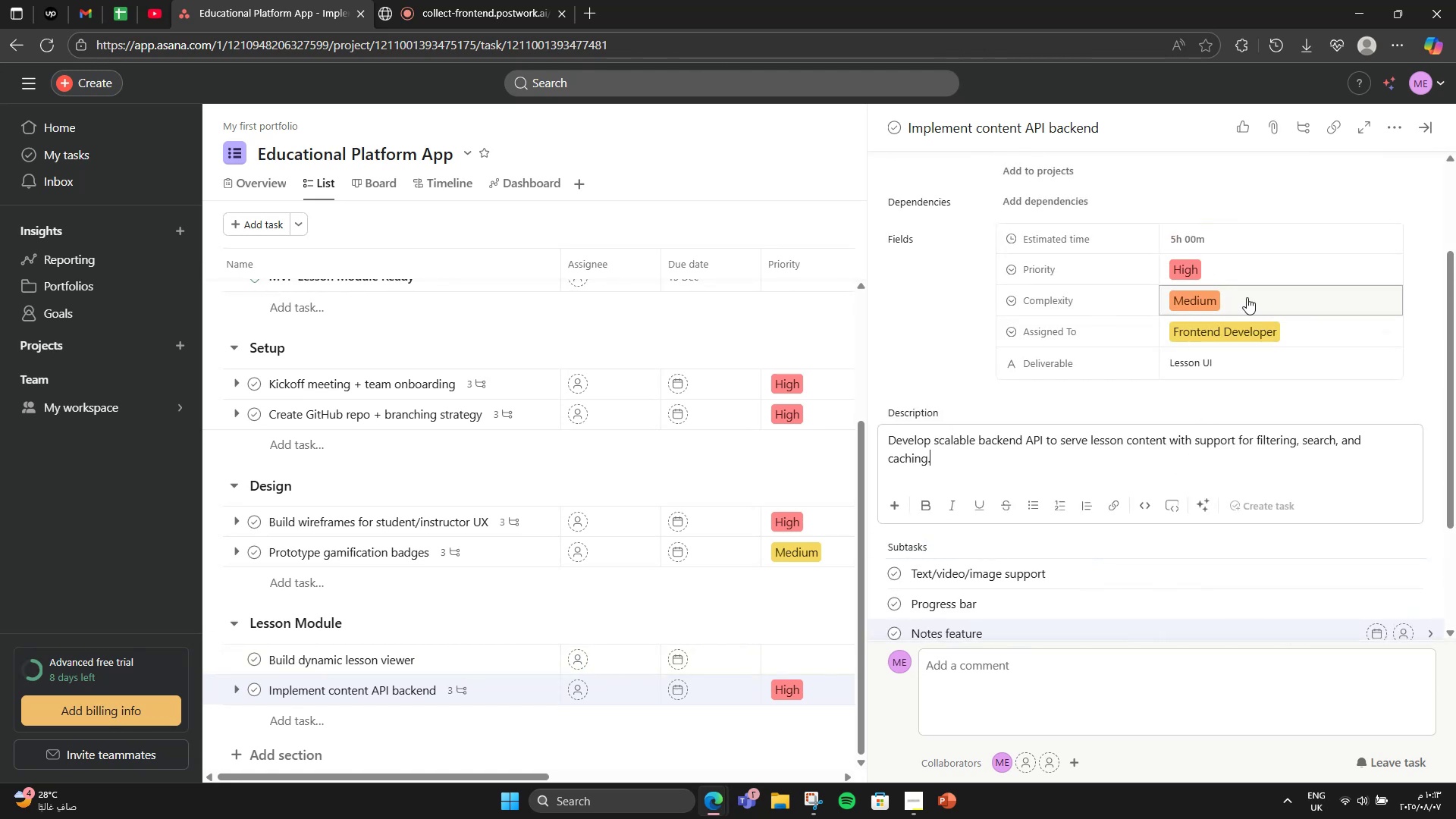 
left_click([1378, 327])
 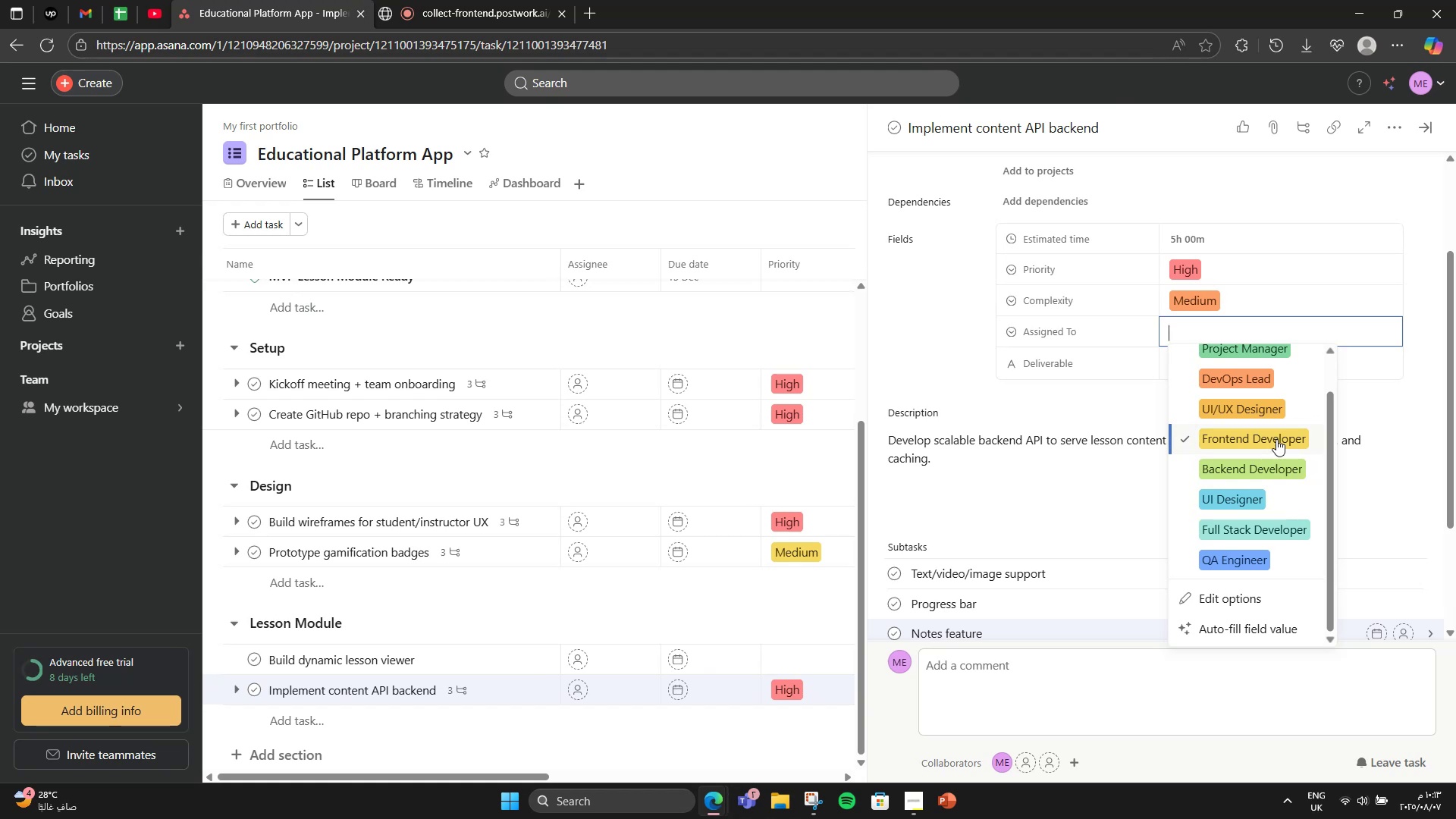 
left_click([1273, 463])
 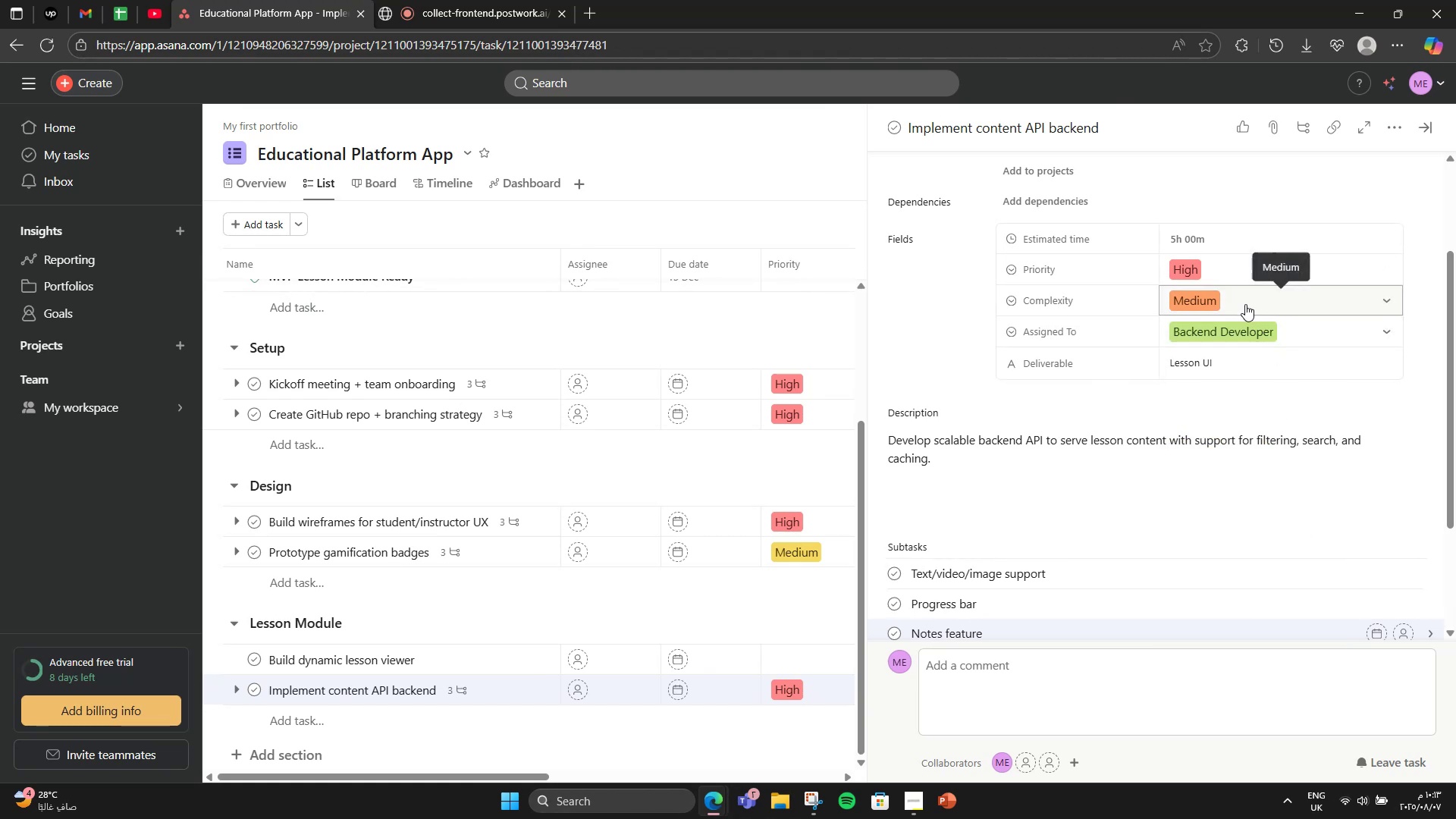 
left_click([1195, 253])
 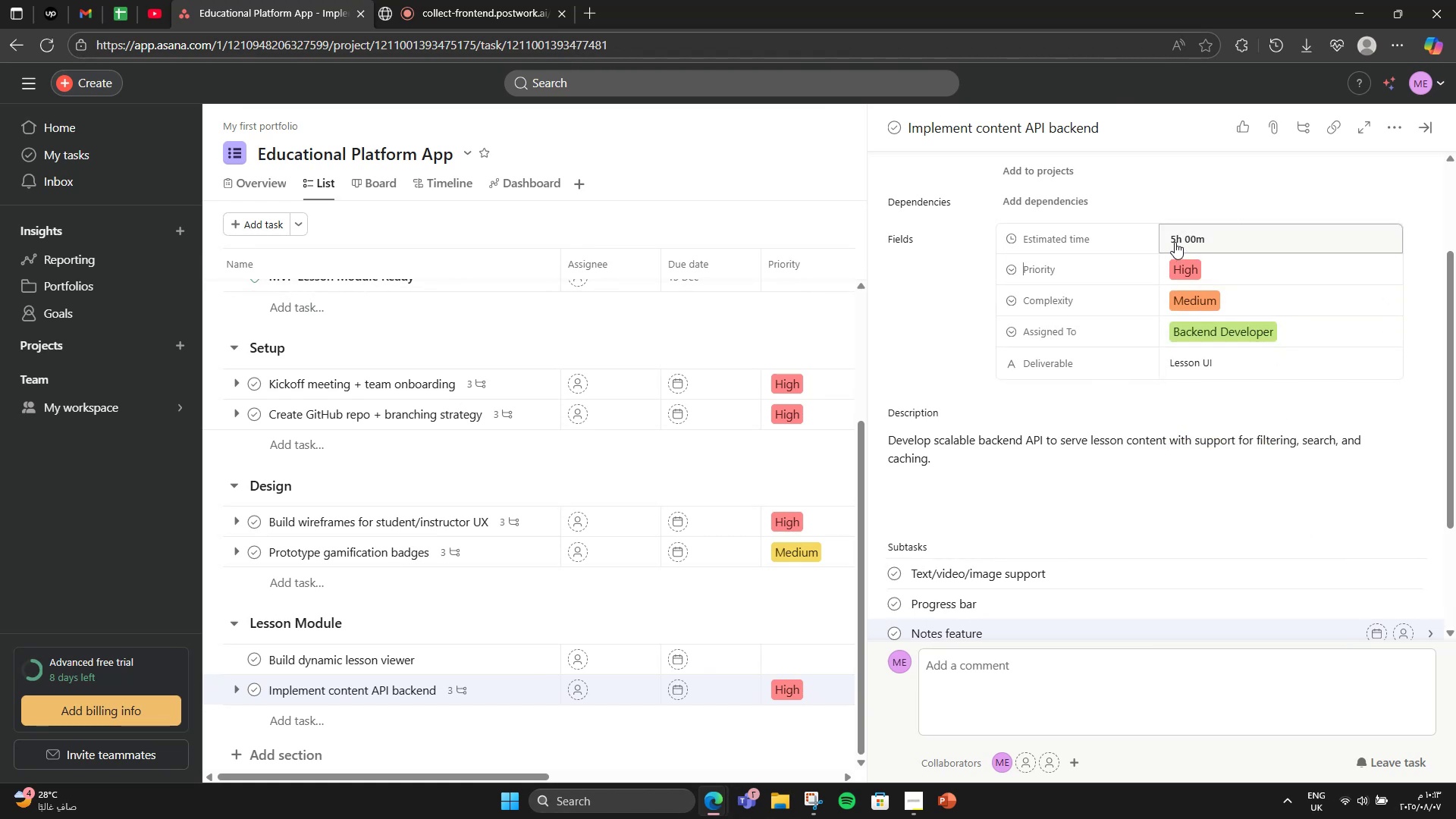 
left_click([1175, 235])
 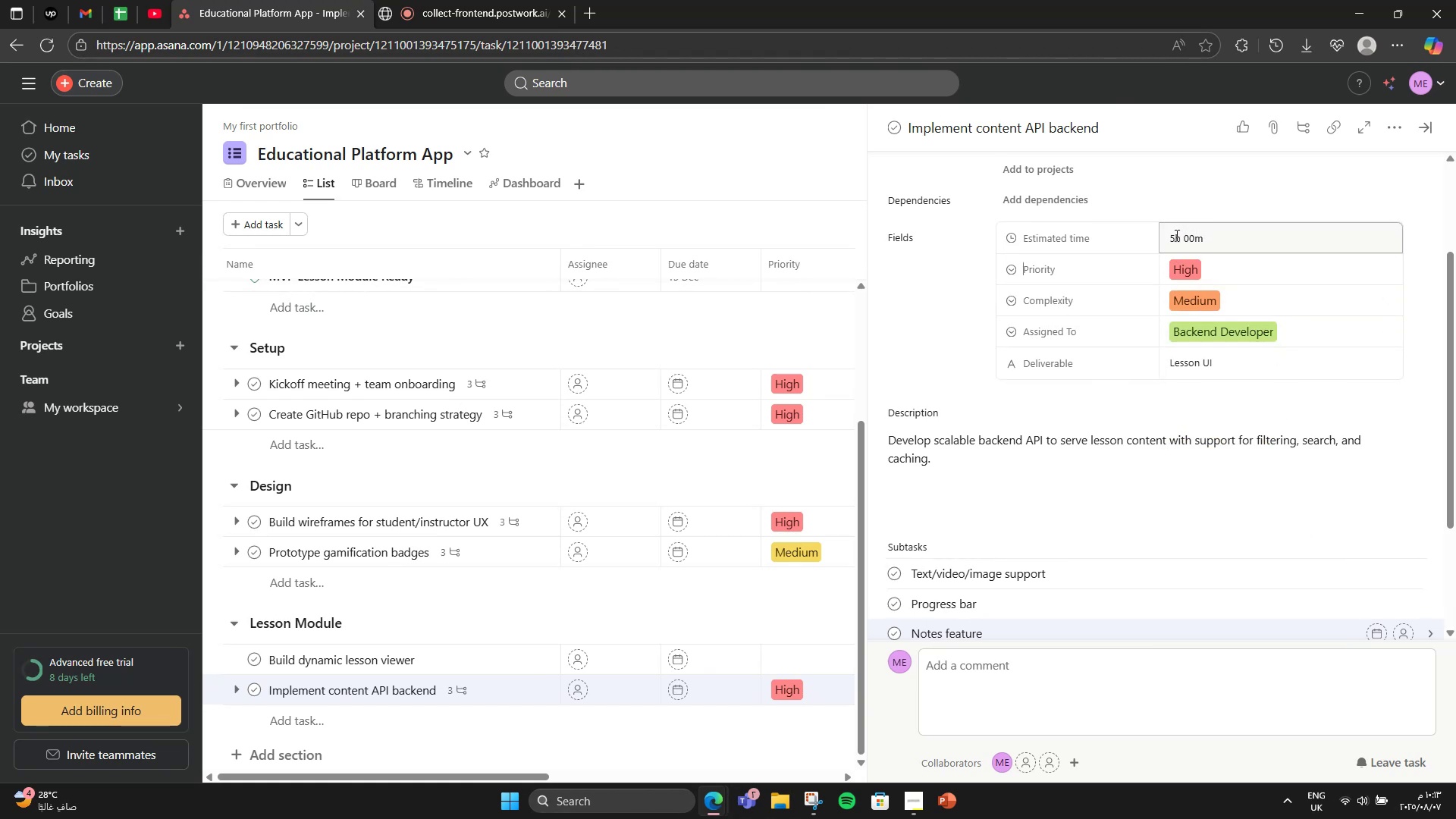 
left_click([1175, 235])
 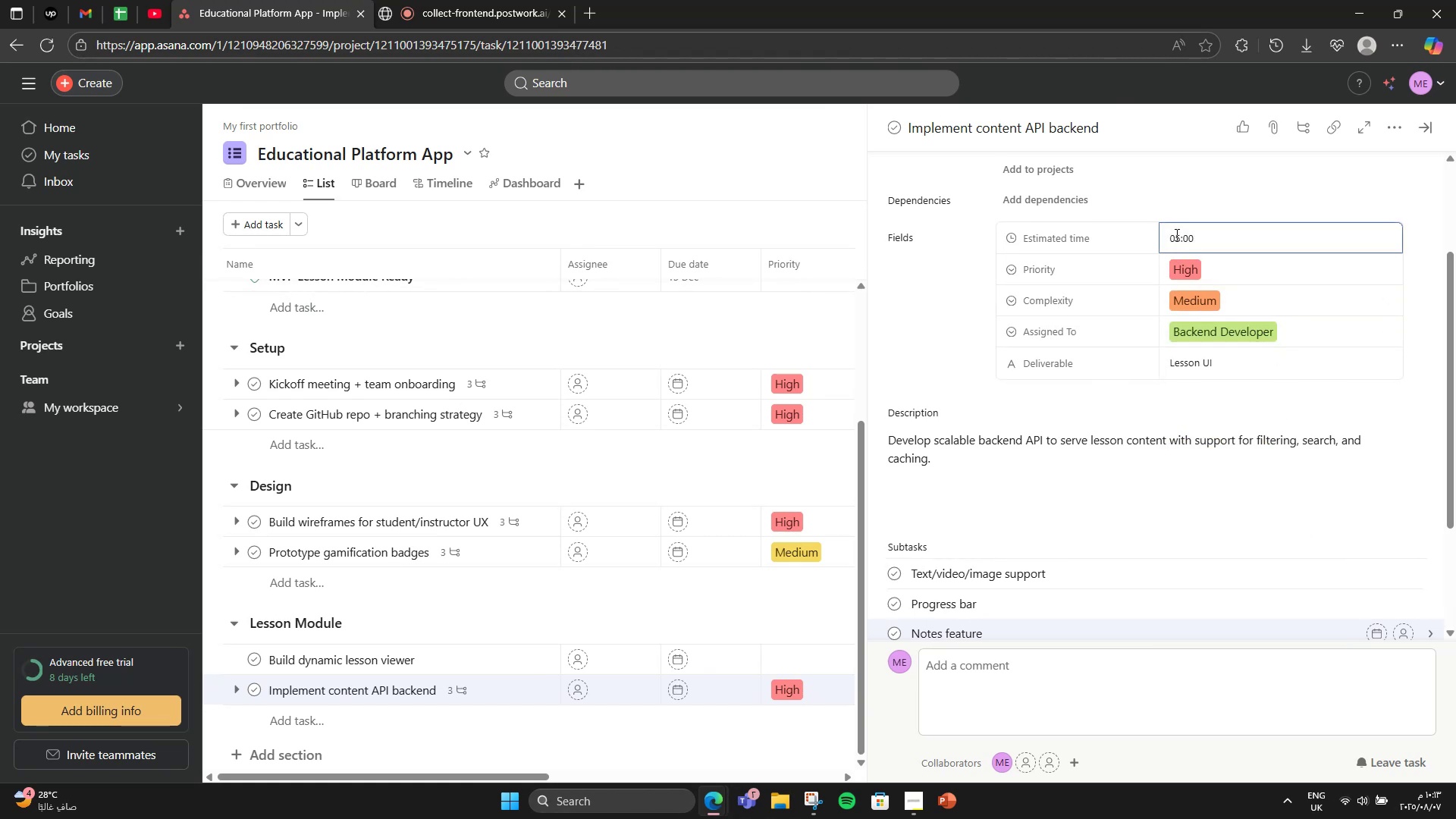 
key(Backspace)
 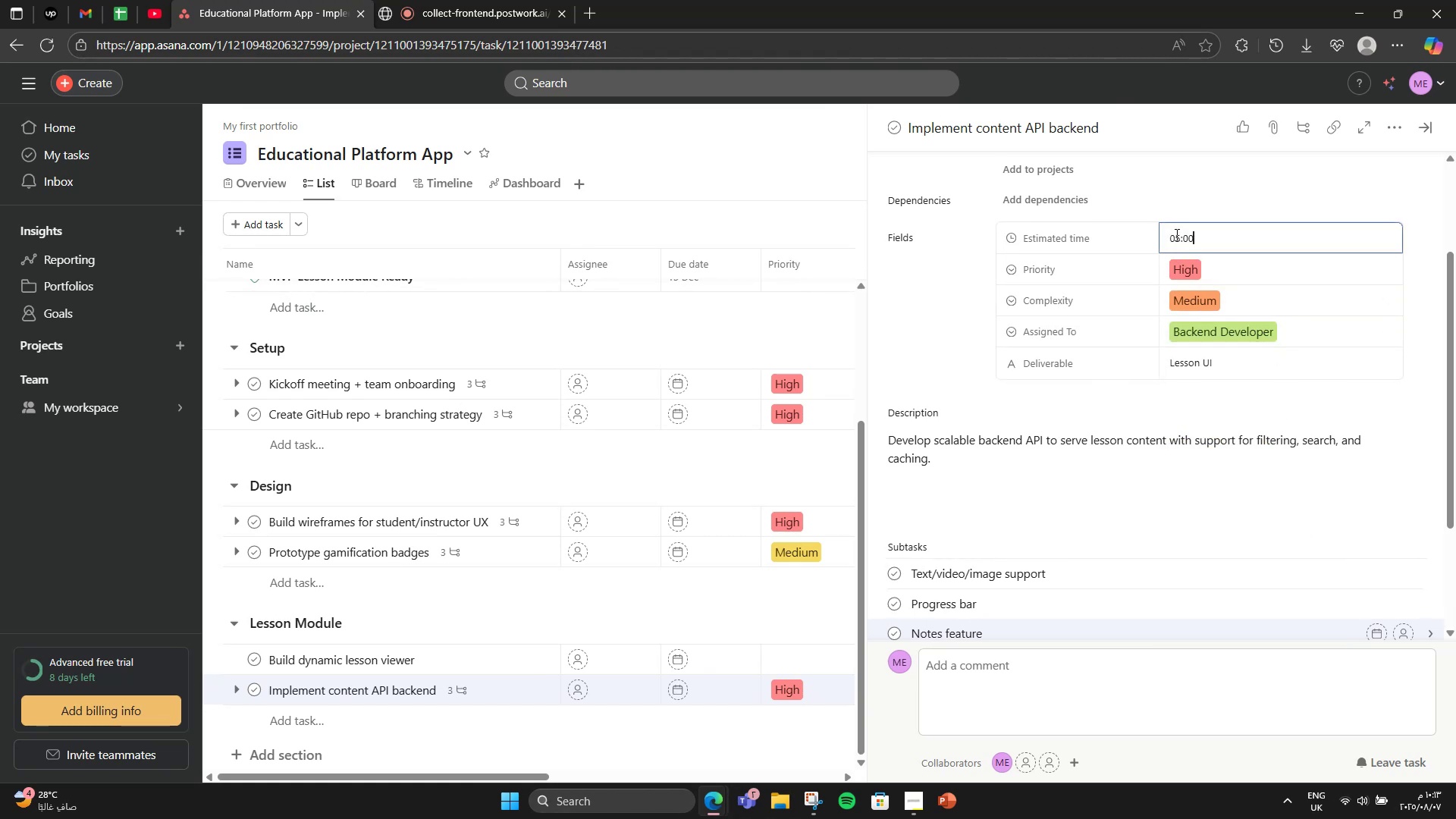 
key(Backspace)
 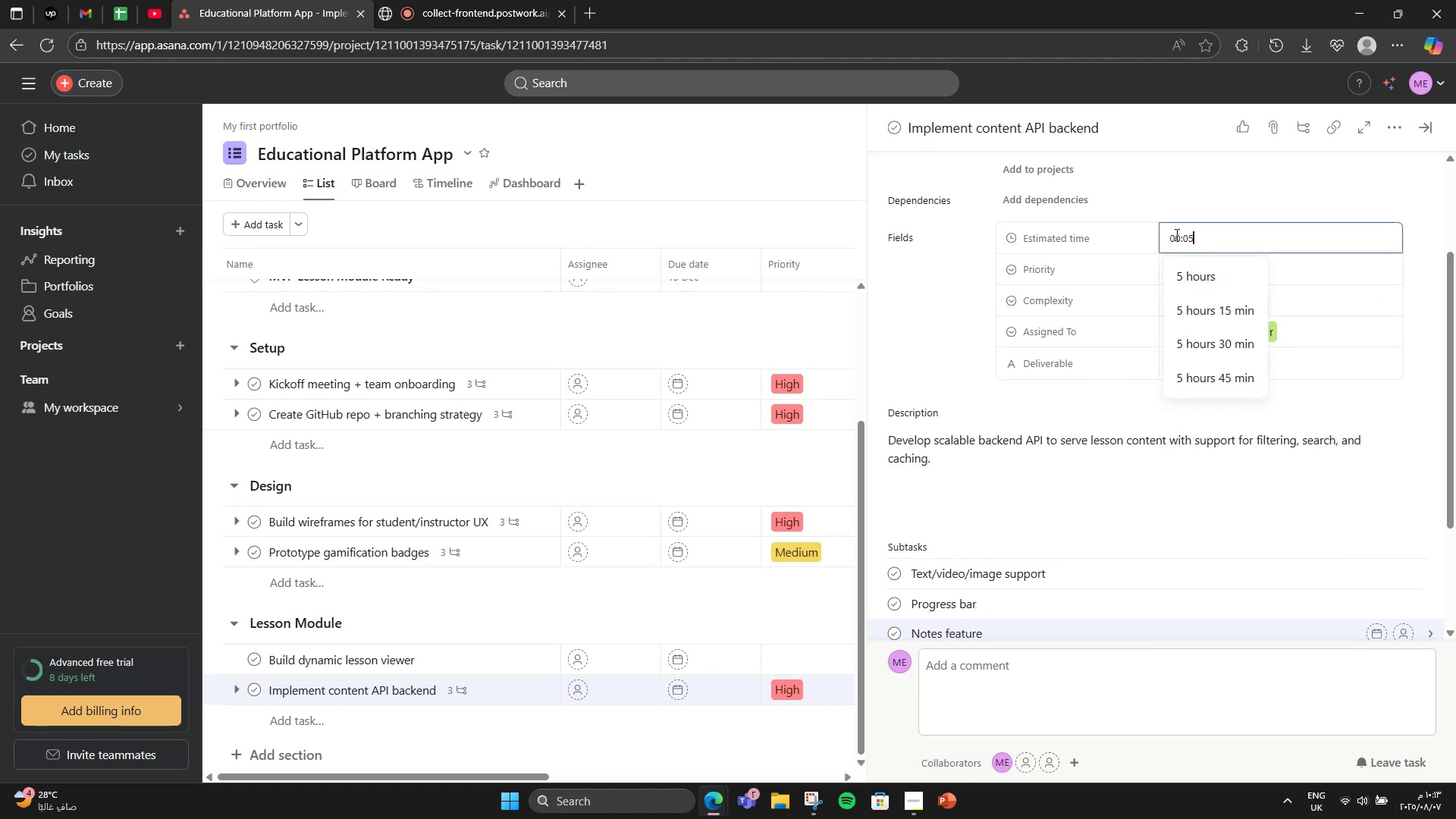 
key(Backspace)
 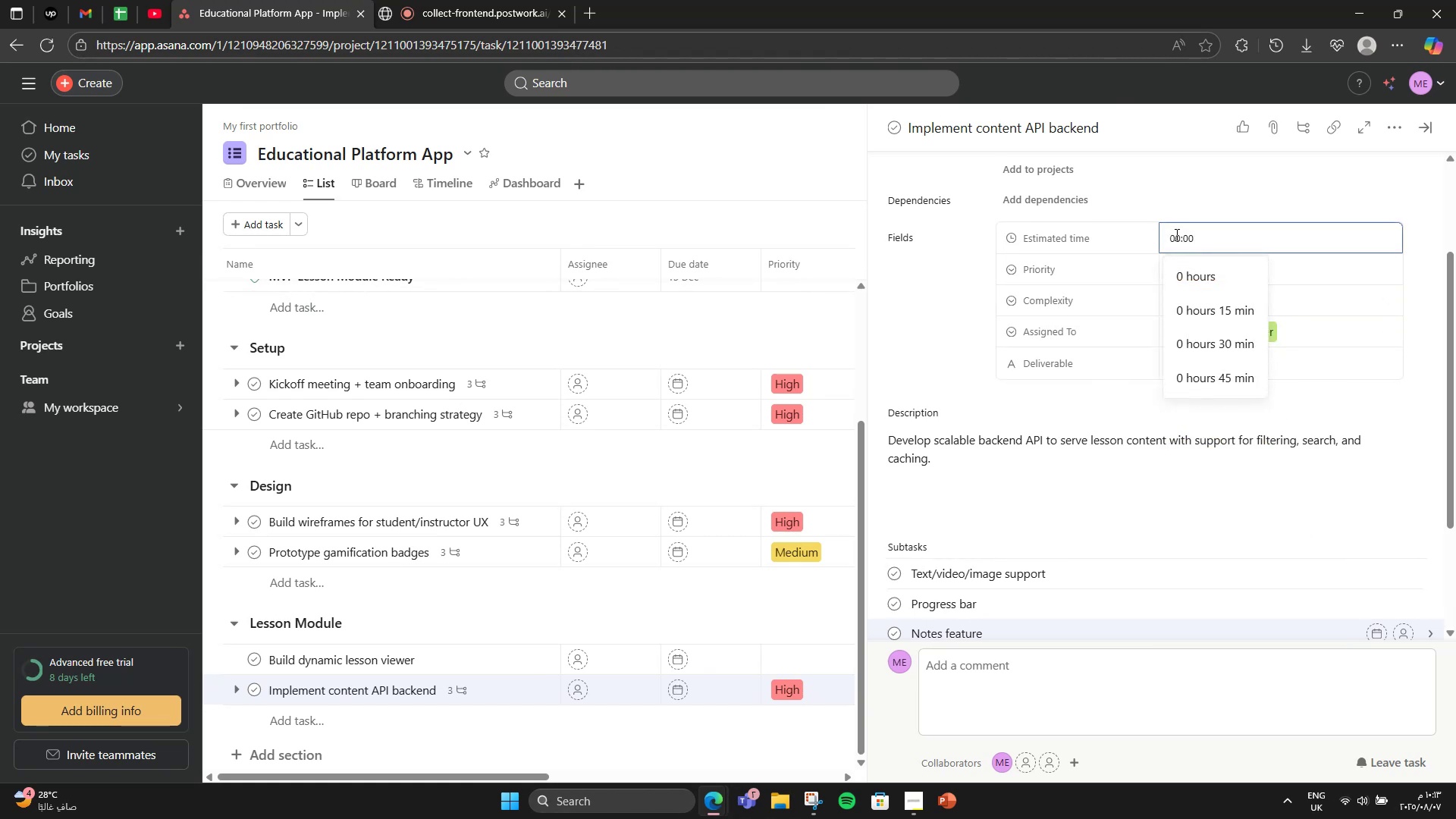 
key(Numpad6)
 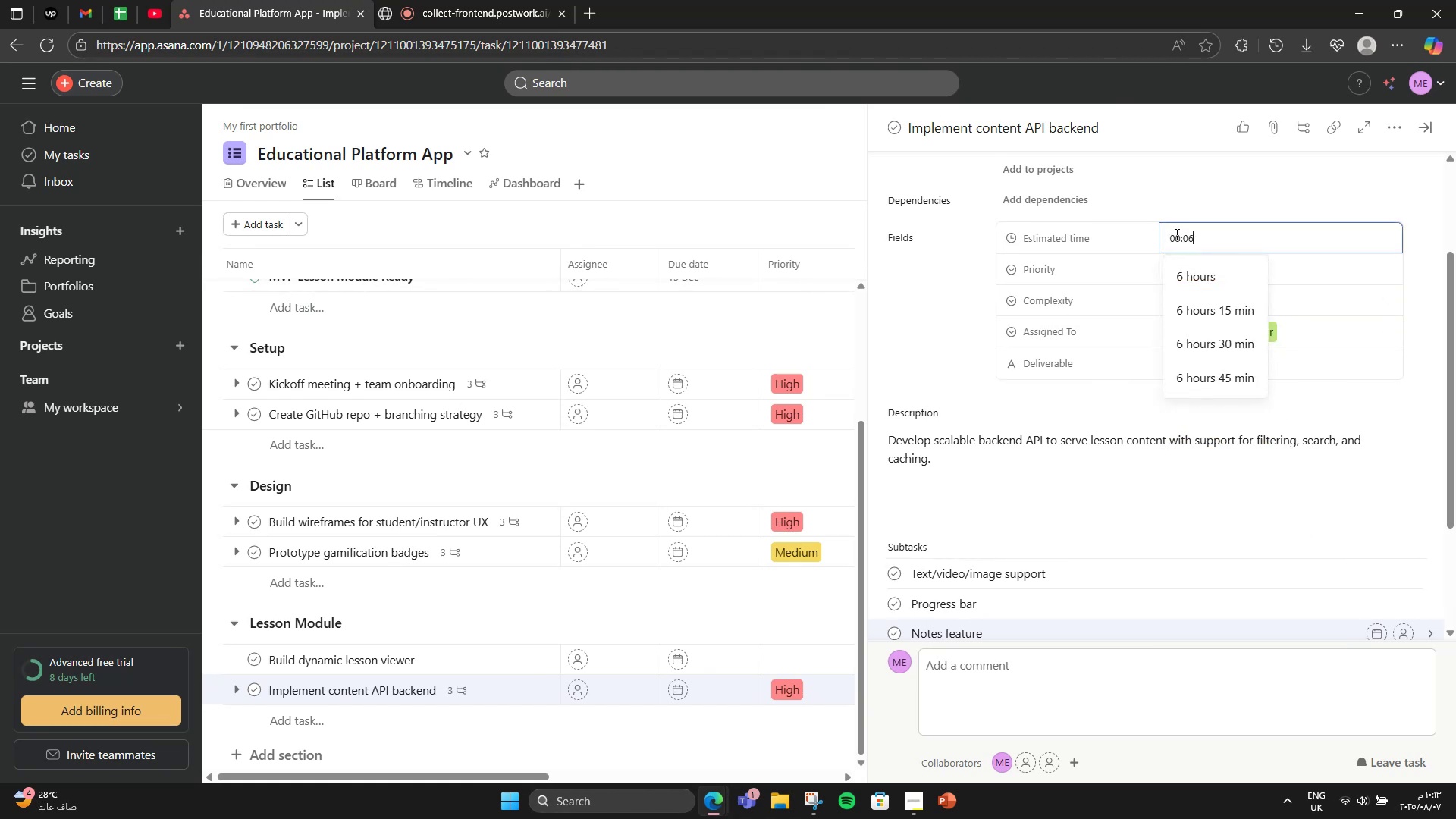 
key(Numpad0)
 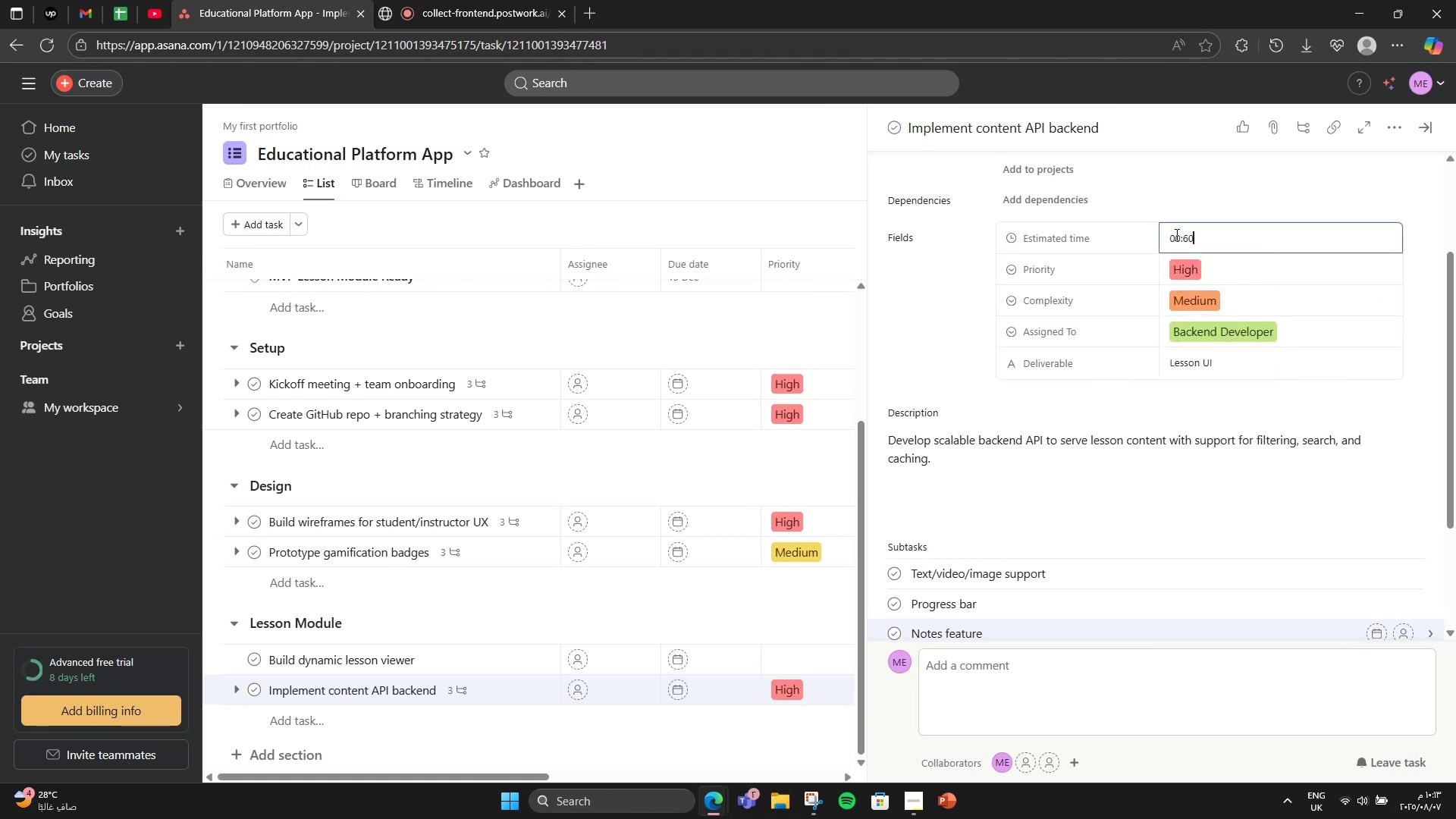 
key(Numpad0)
 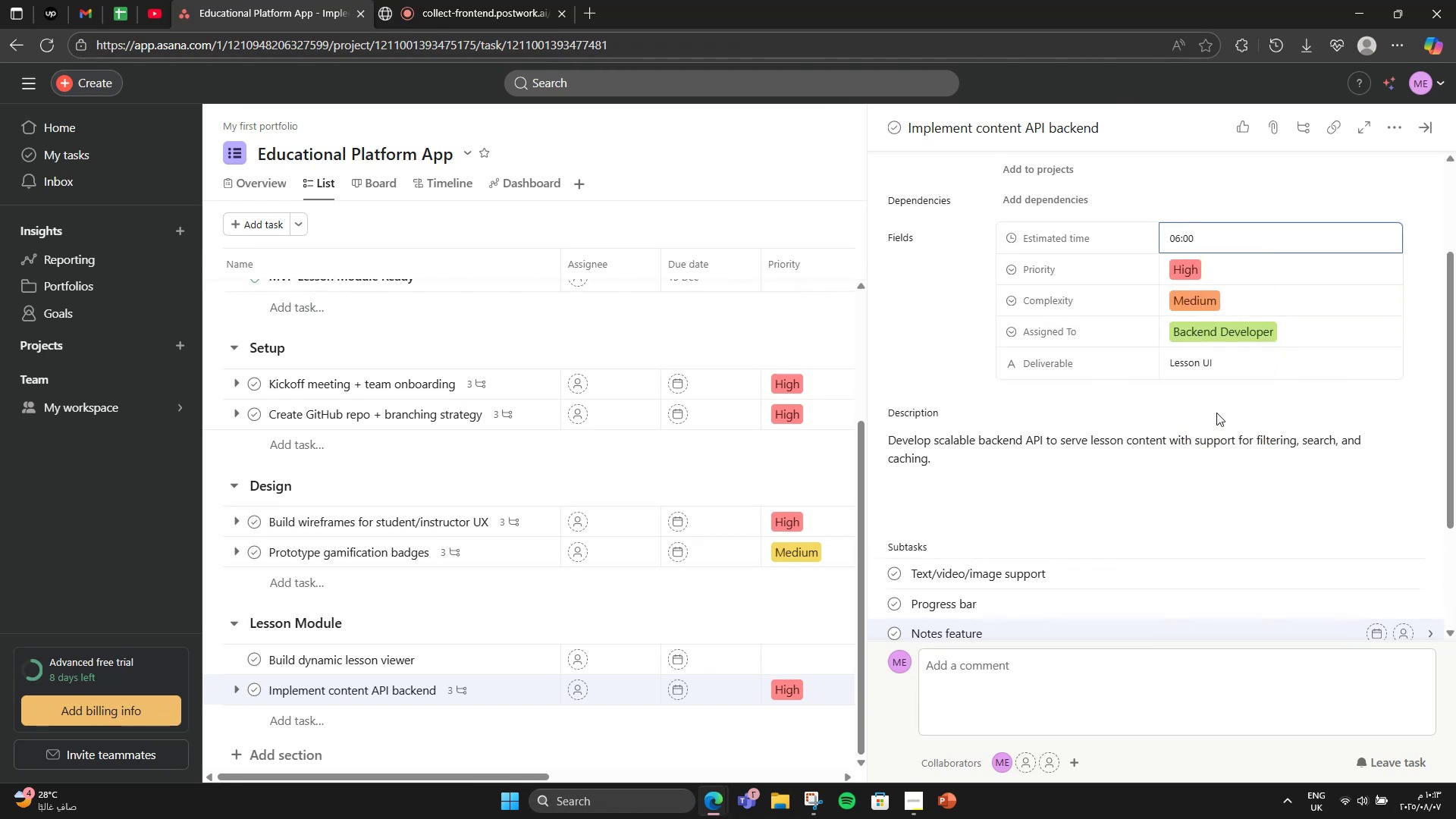 
left_click([1236, 366])
 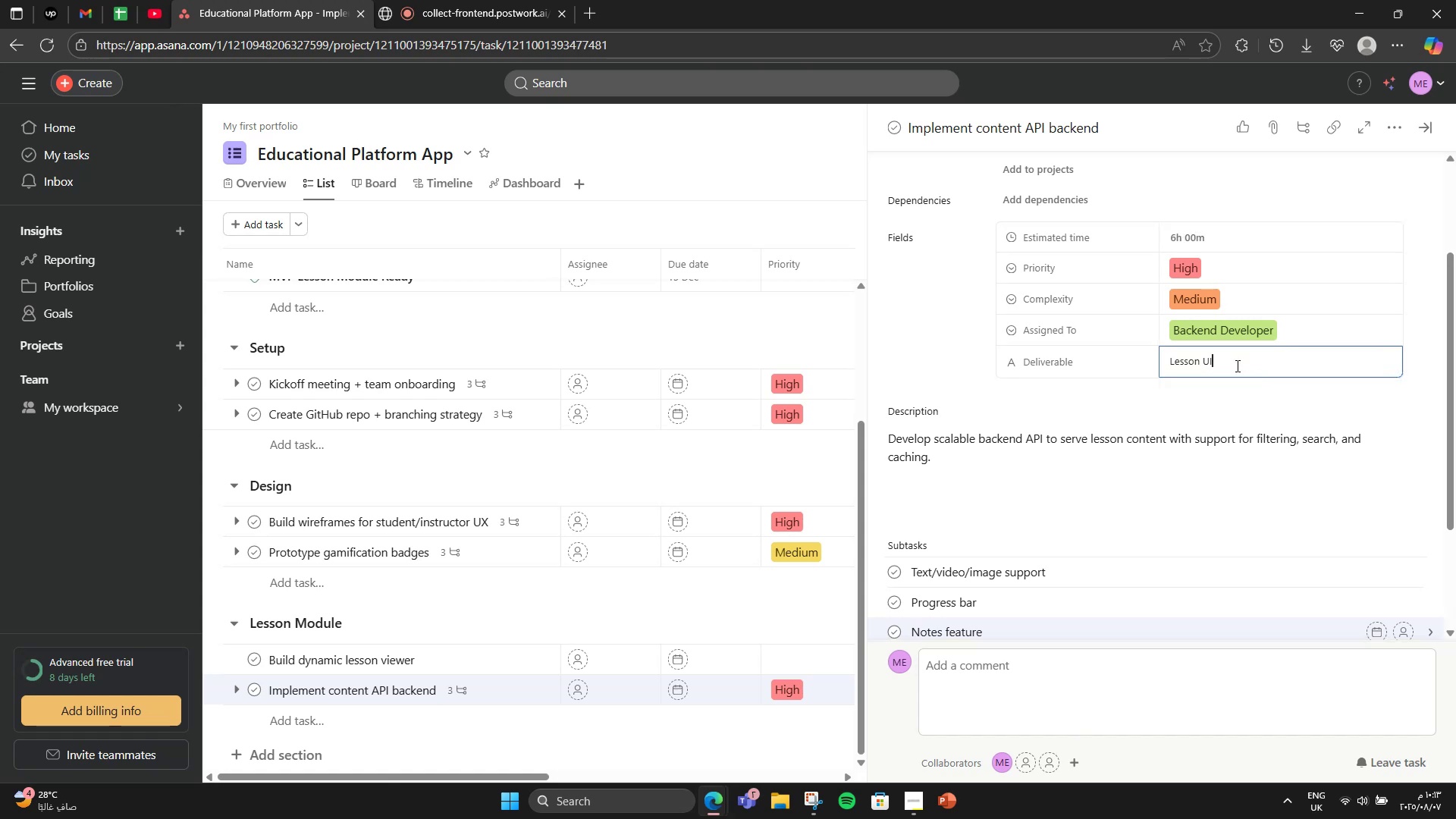 
double_click([1236, 366])
 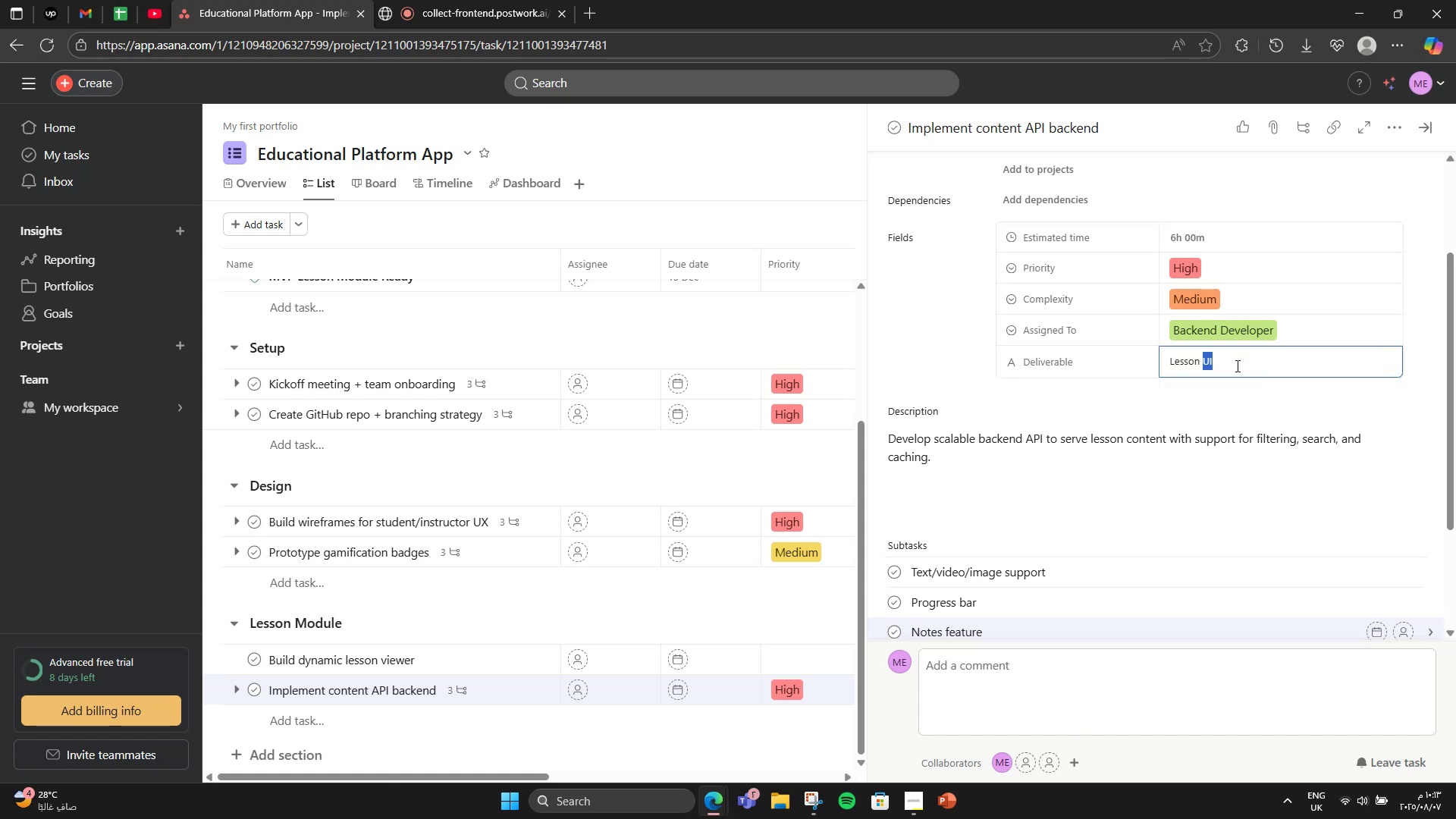 
double_click([1236, 366])
 